 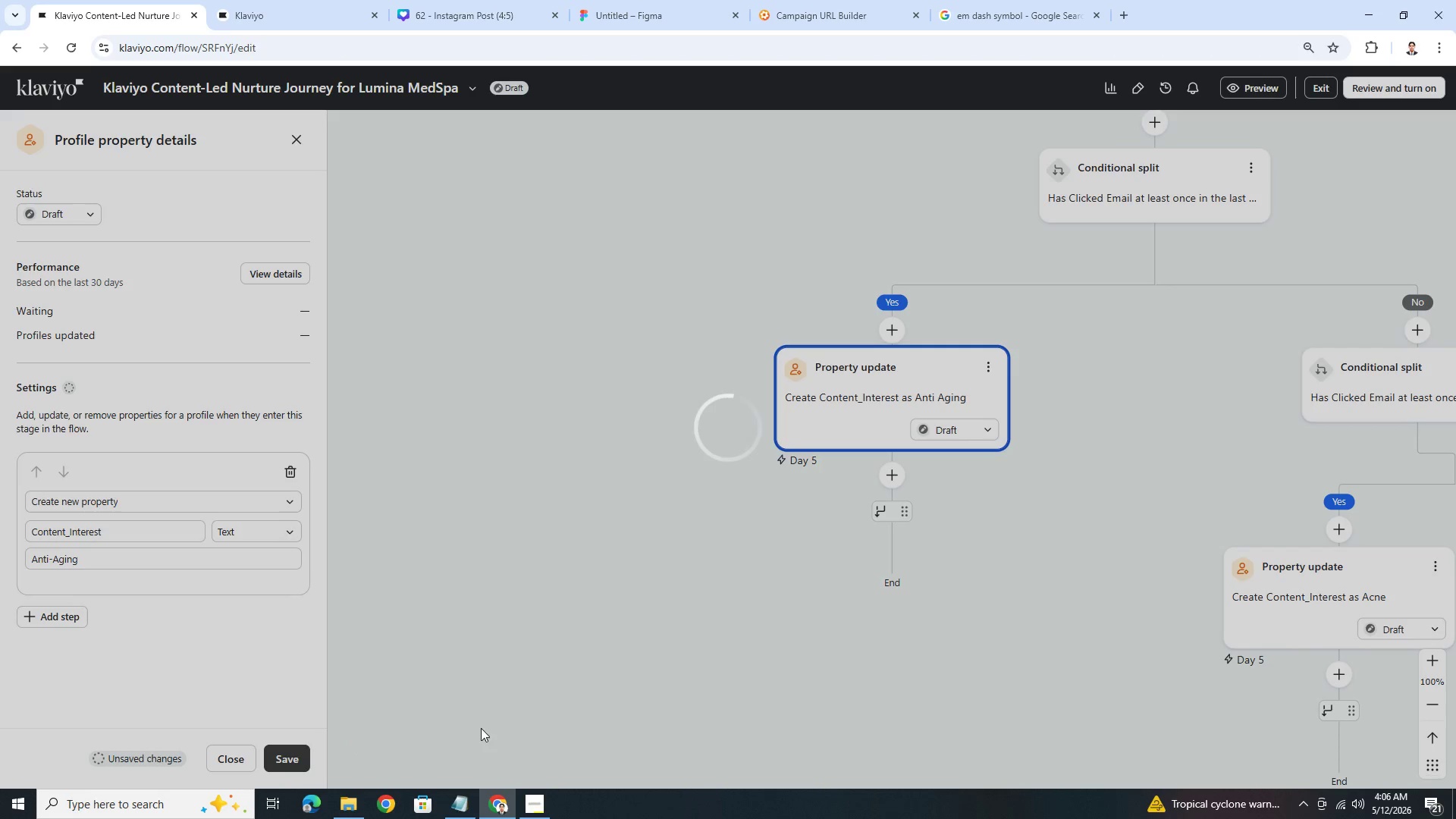 
left_click_drag(start_coordinate=[1046, 704], to_coordinate=[480, 512])
 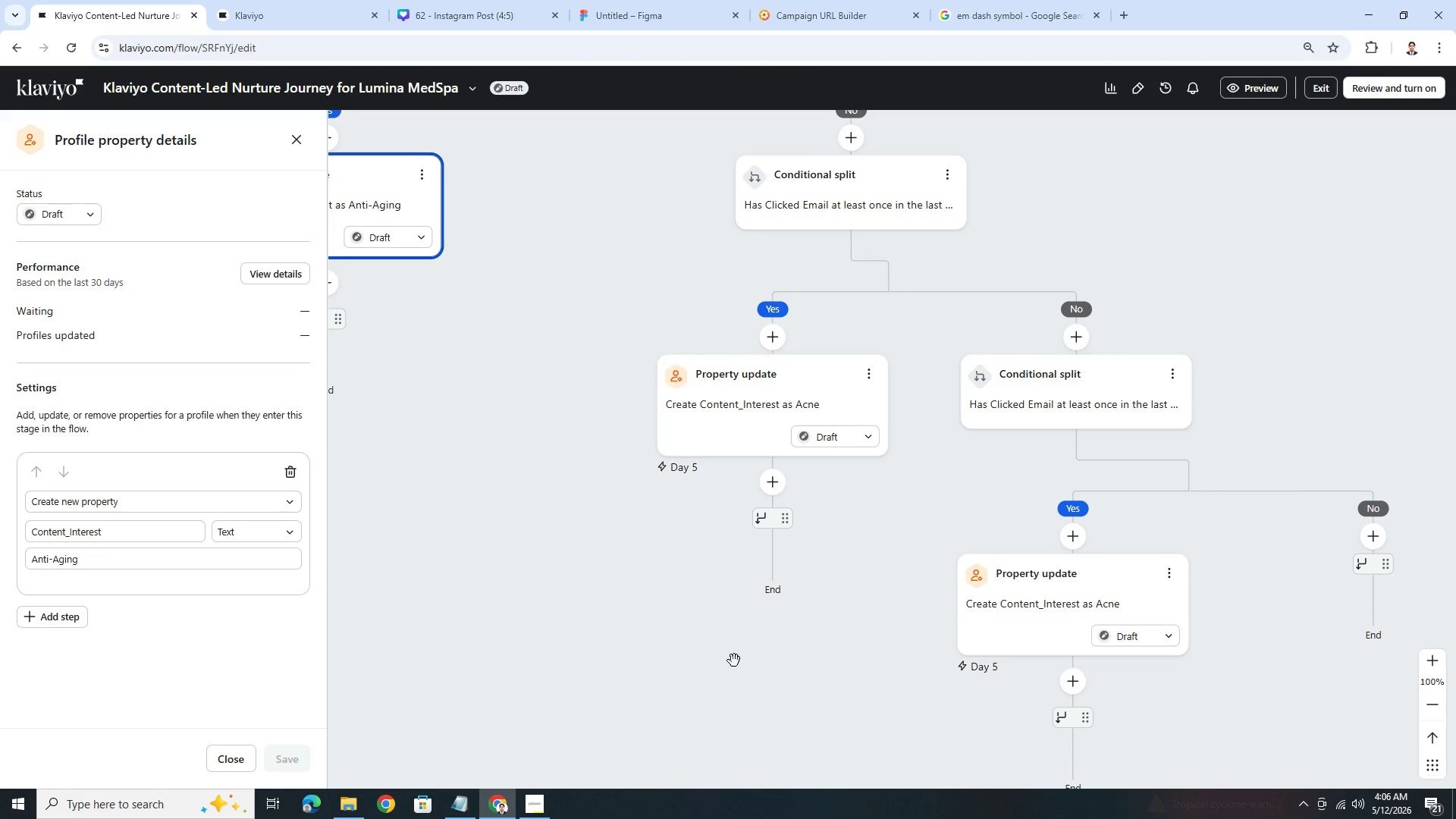 
left_click_drag(start_coordinate=[738, 667], to_coordinate=[628, 590])
 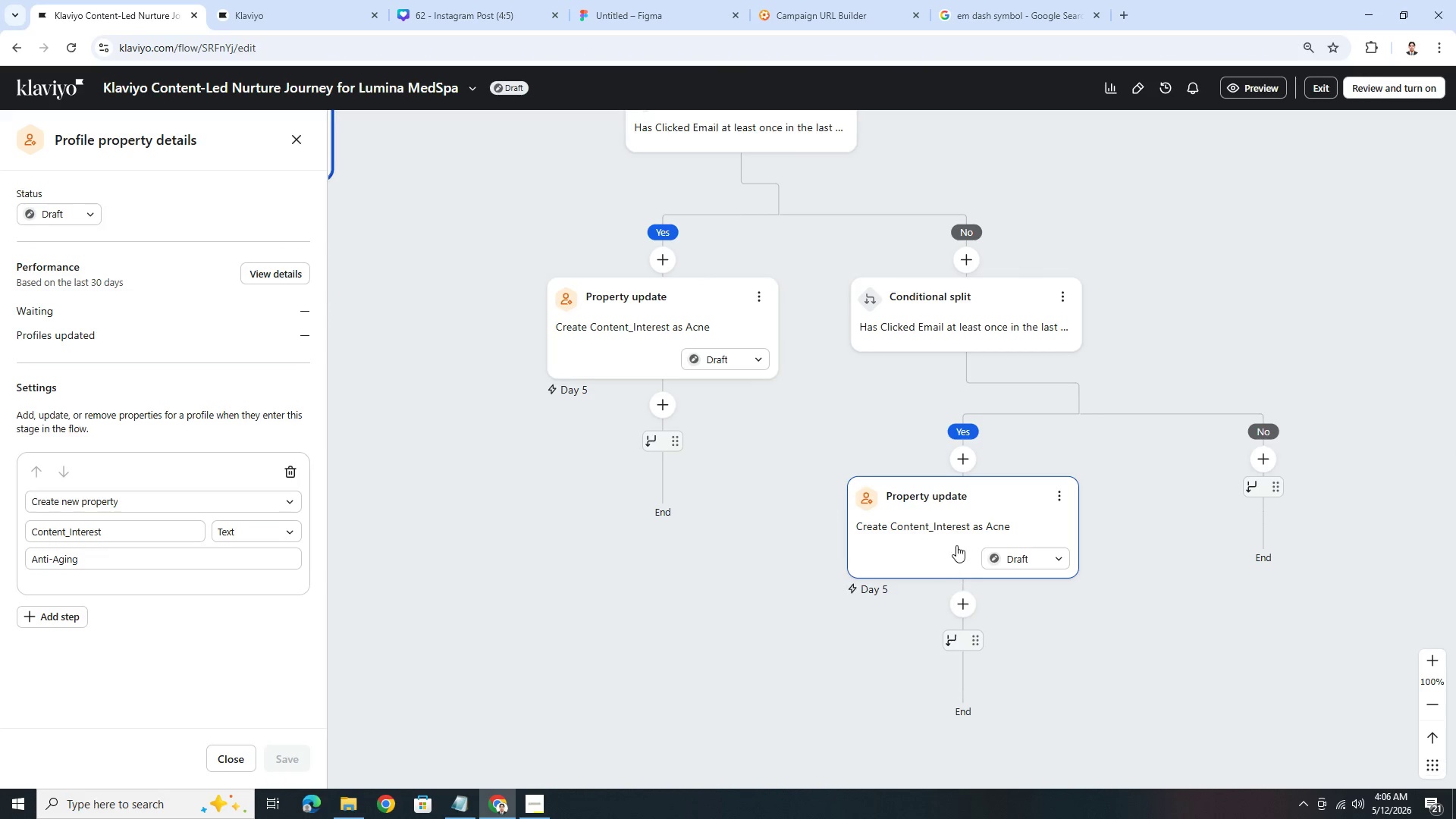 
left_click([953, 537])
 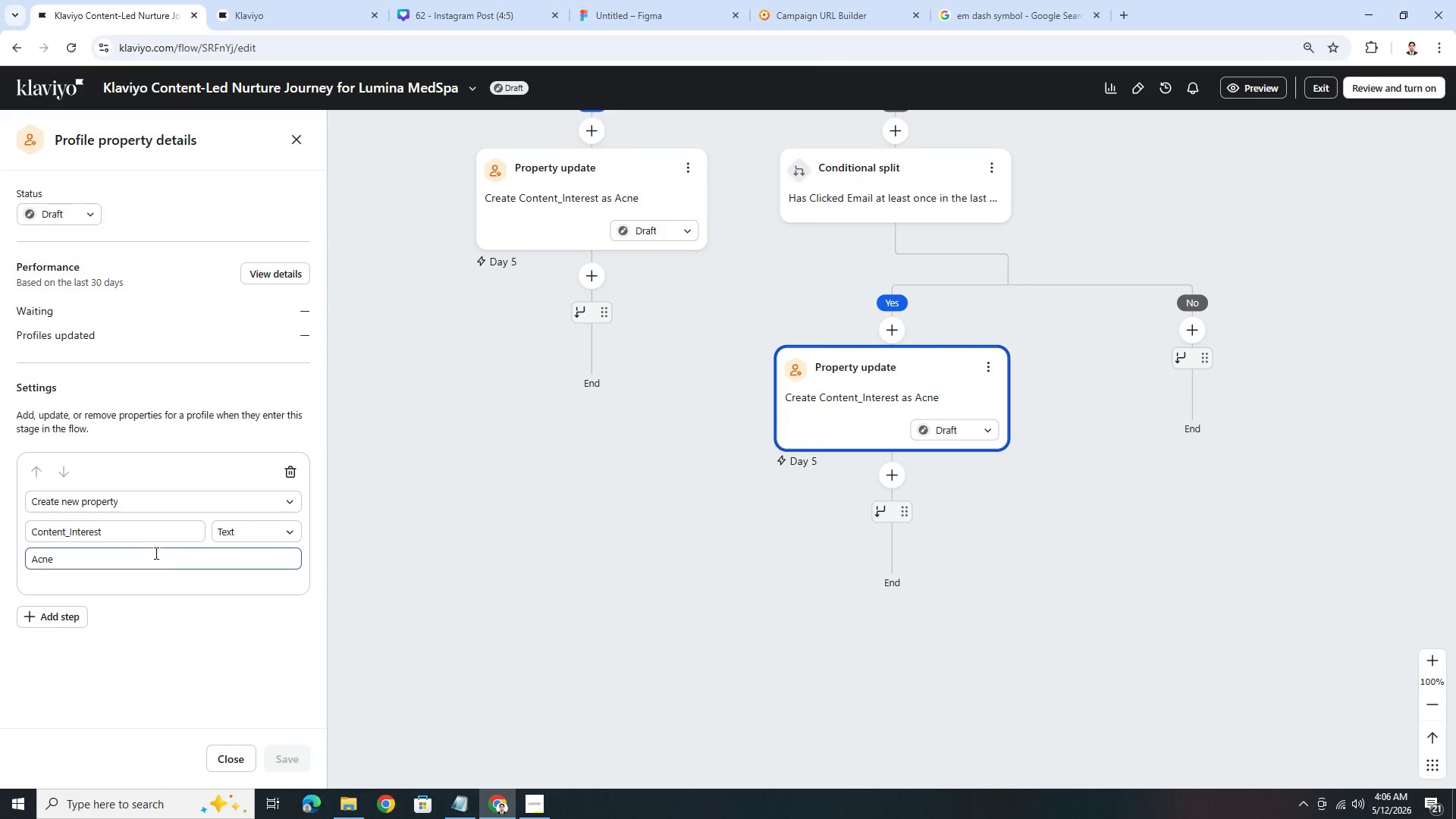 
double_click([152, 555])
 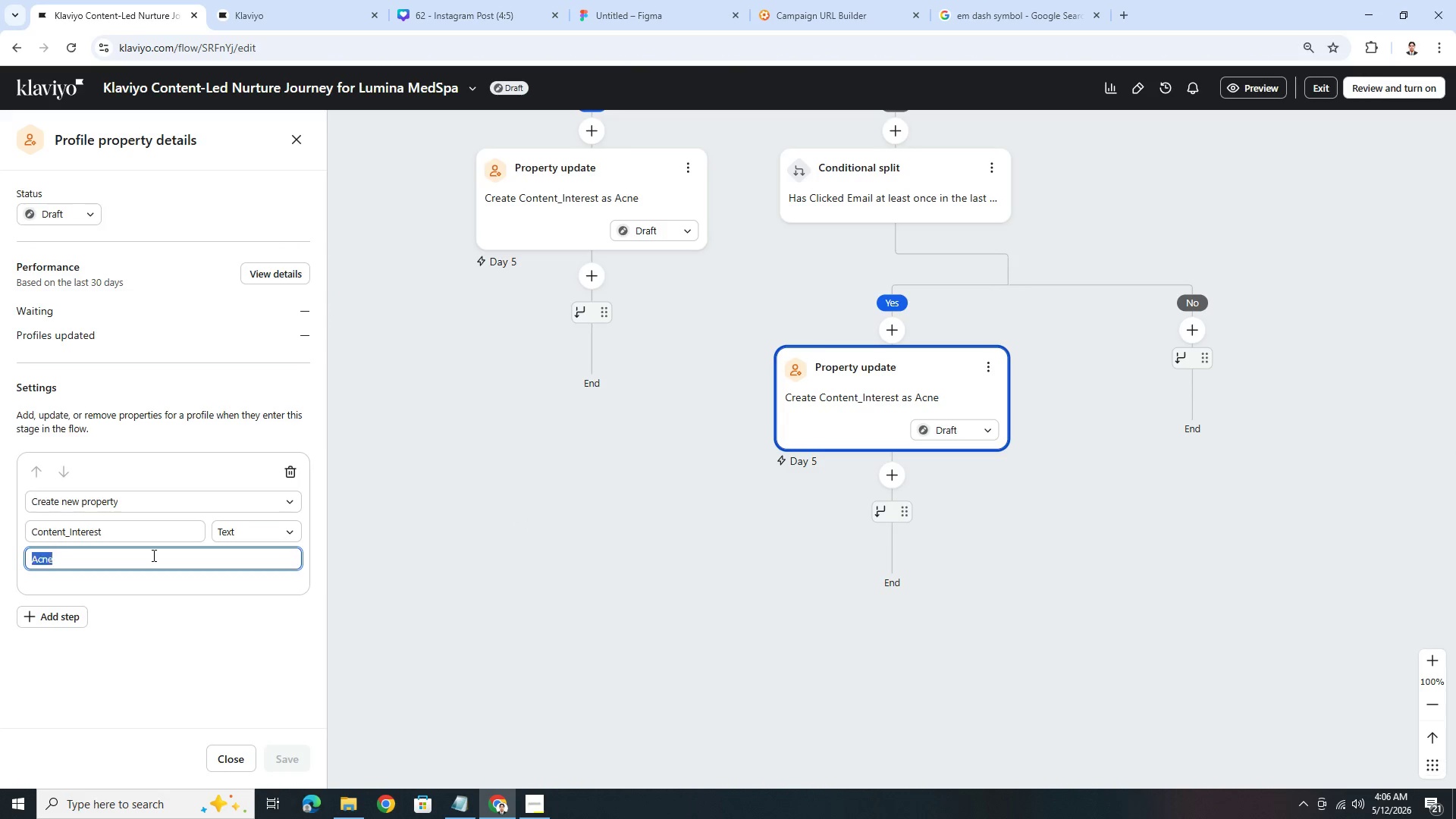 
triple_click([152, 555])
 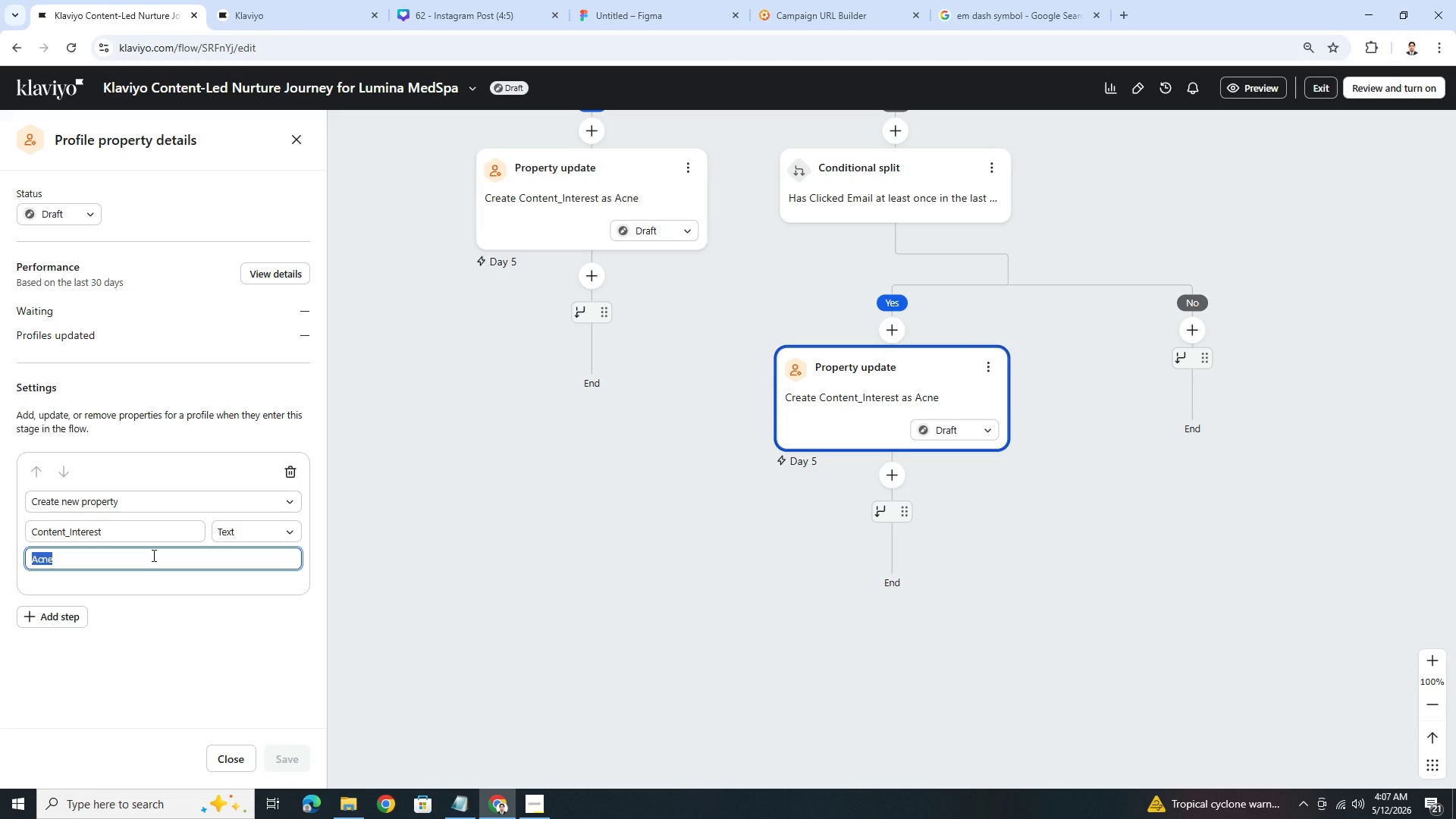 
wait(13.48)
 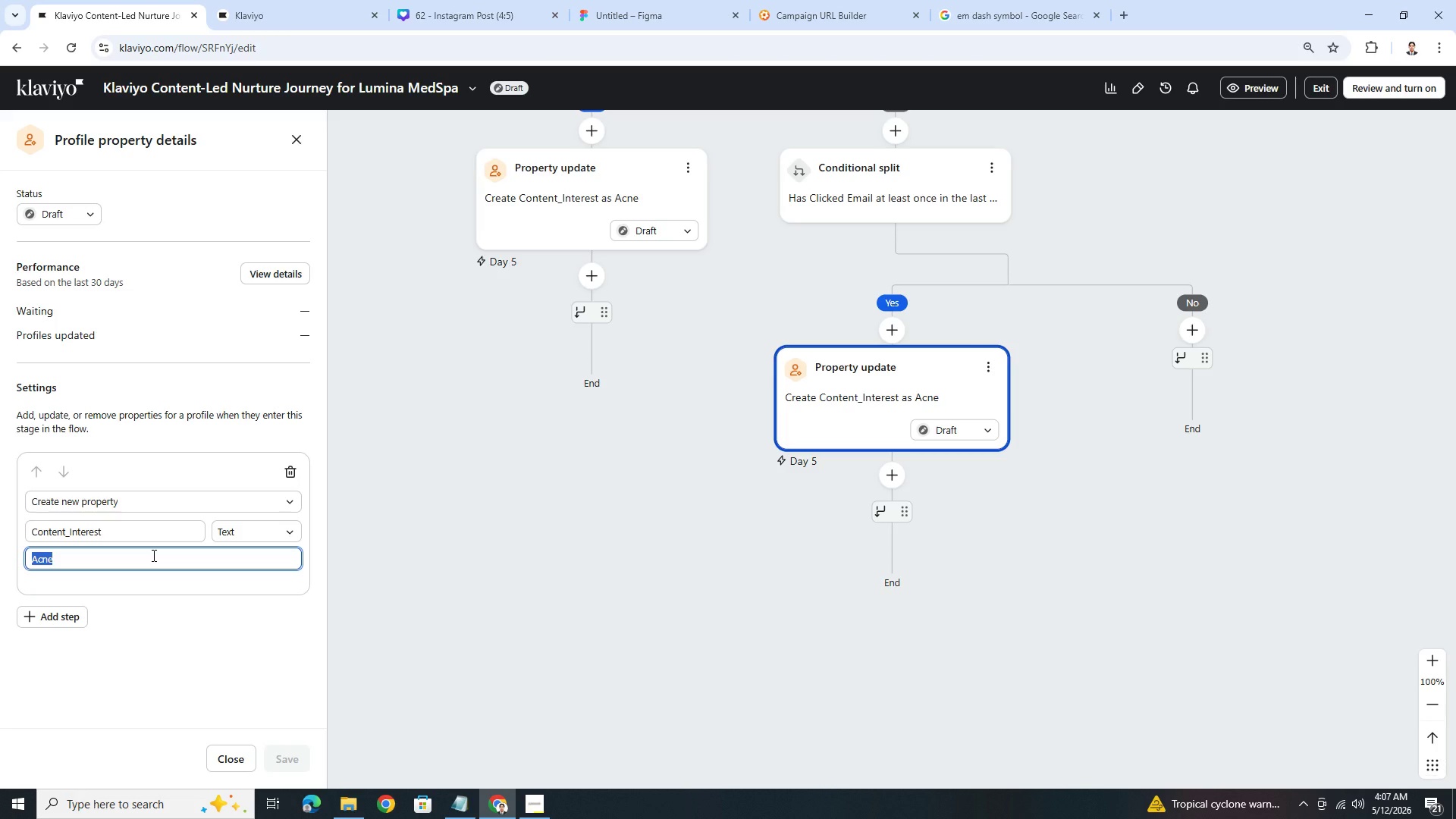 
key(Shift+D)
 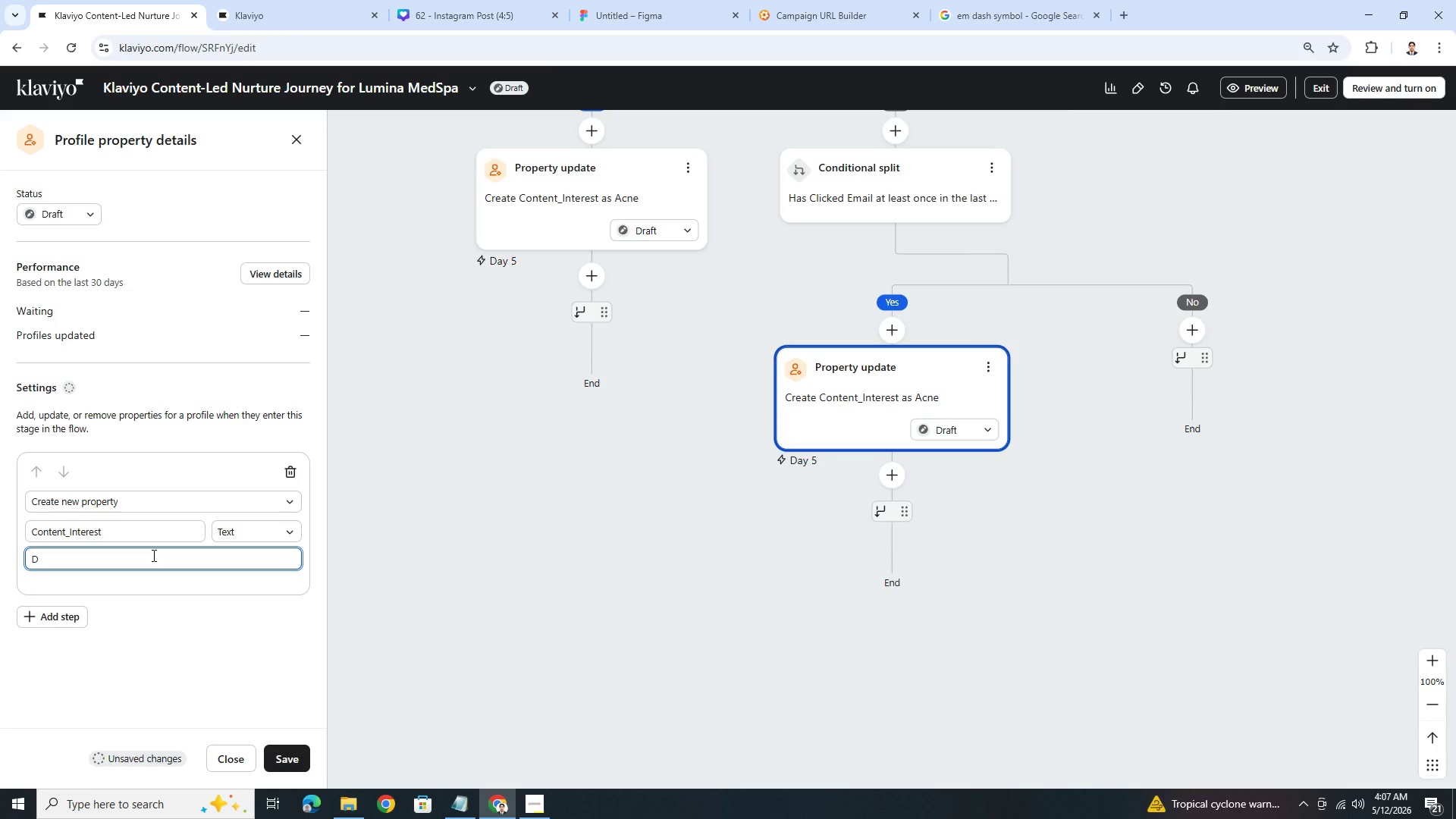 
wait(17.45)
 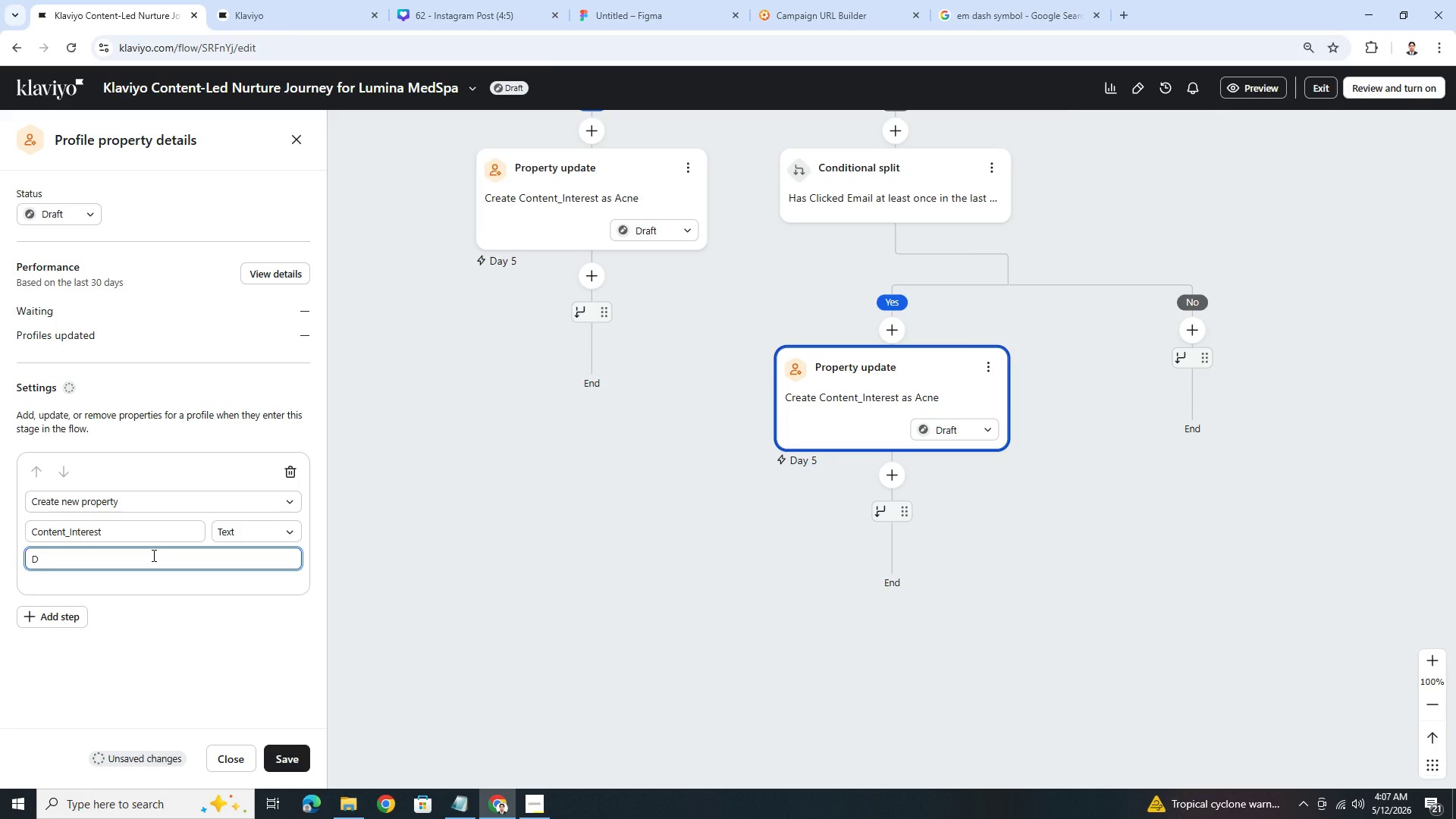 
key(E)
 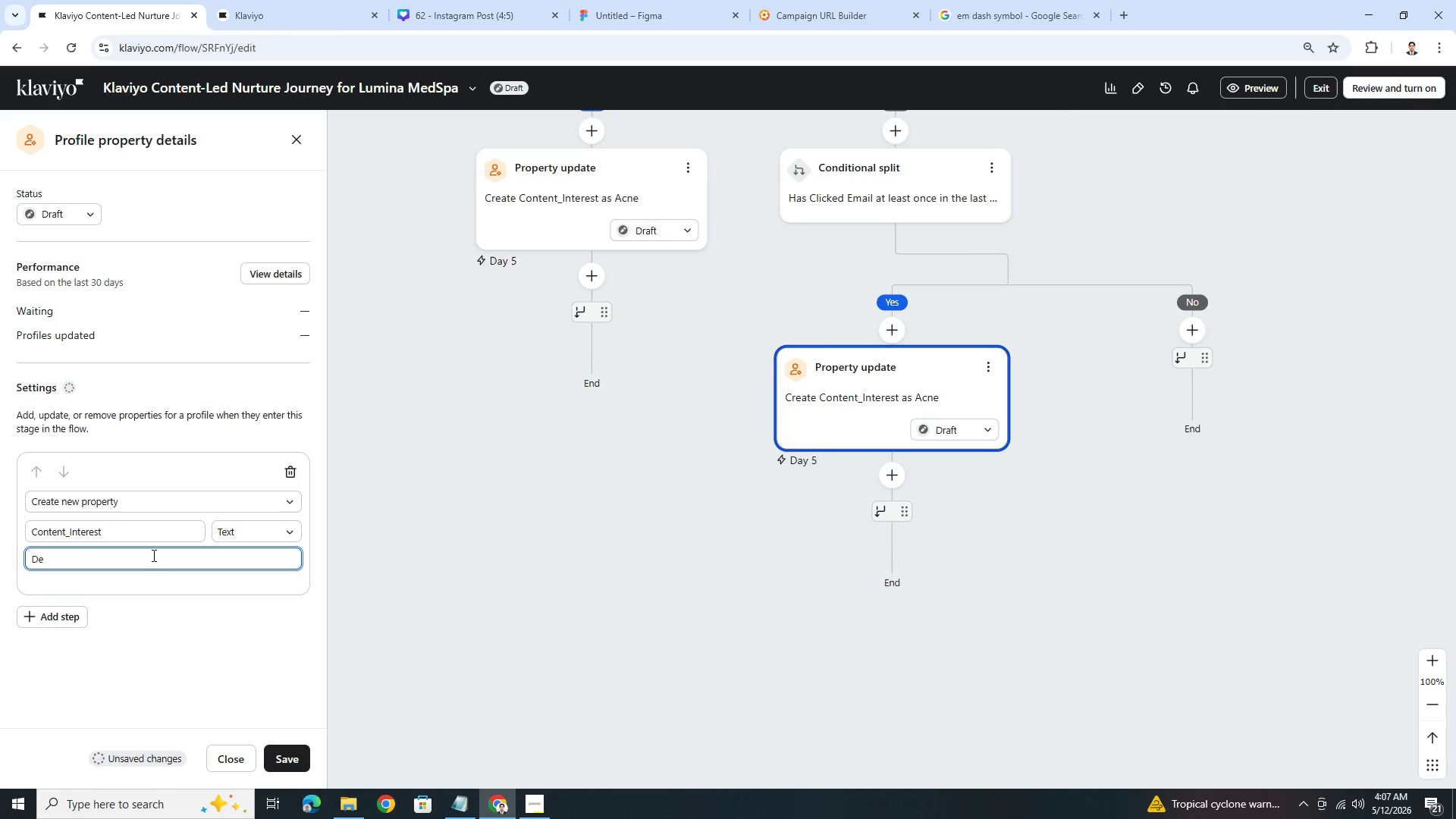 
type(hydration)
 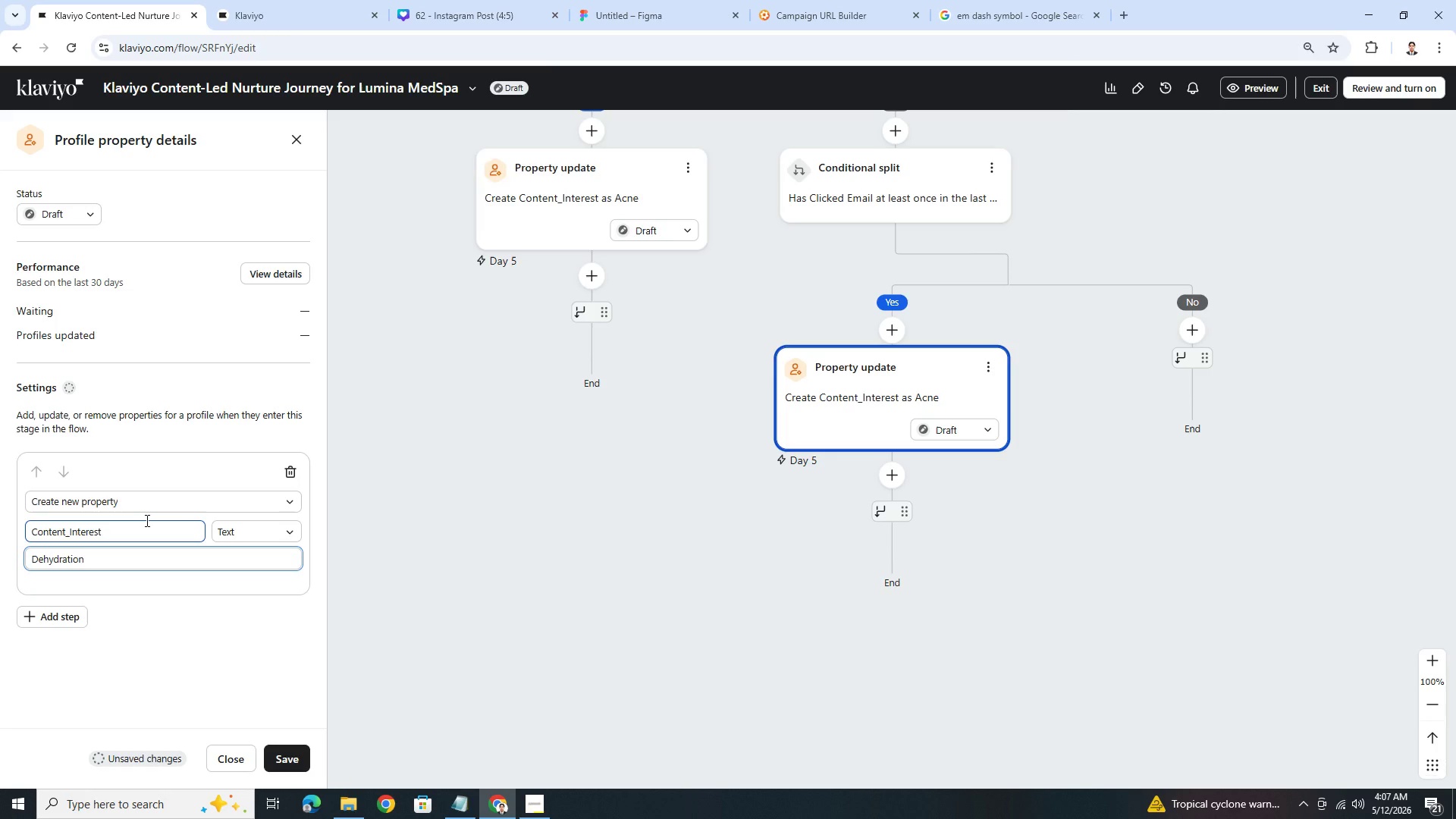 
wait(12.2)
 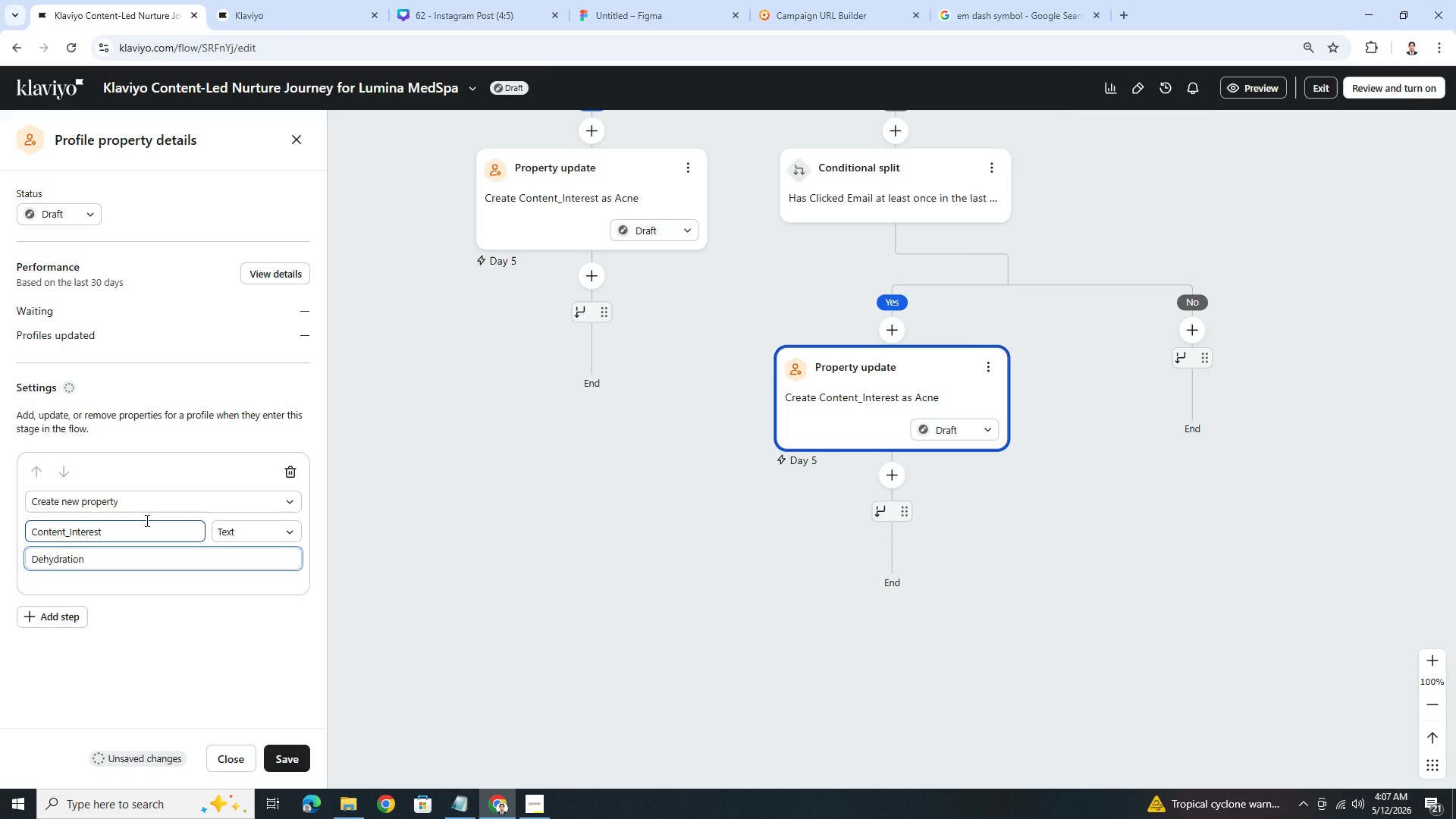 
left_click([30, 560])
 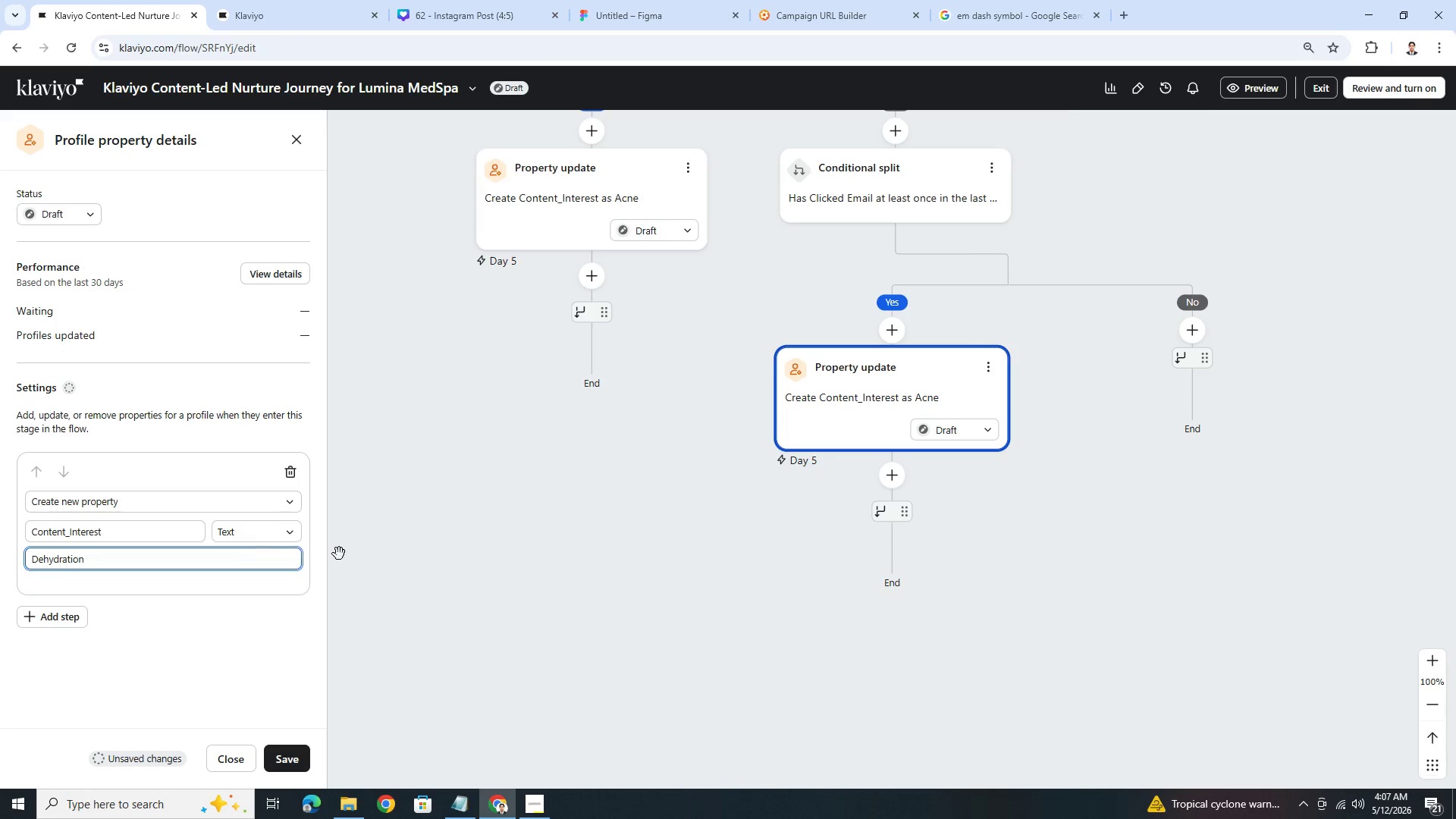 
scroll: coordinate [552, 541], scroll_direction: up, amount: 2.0
 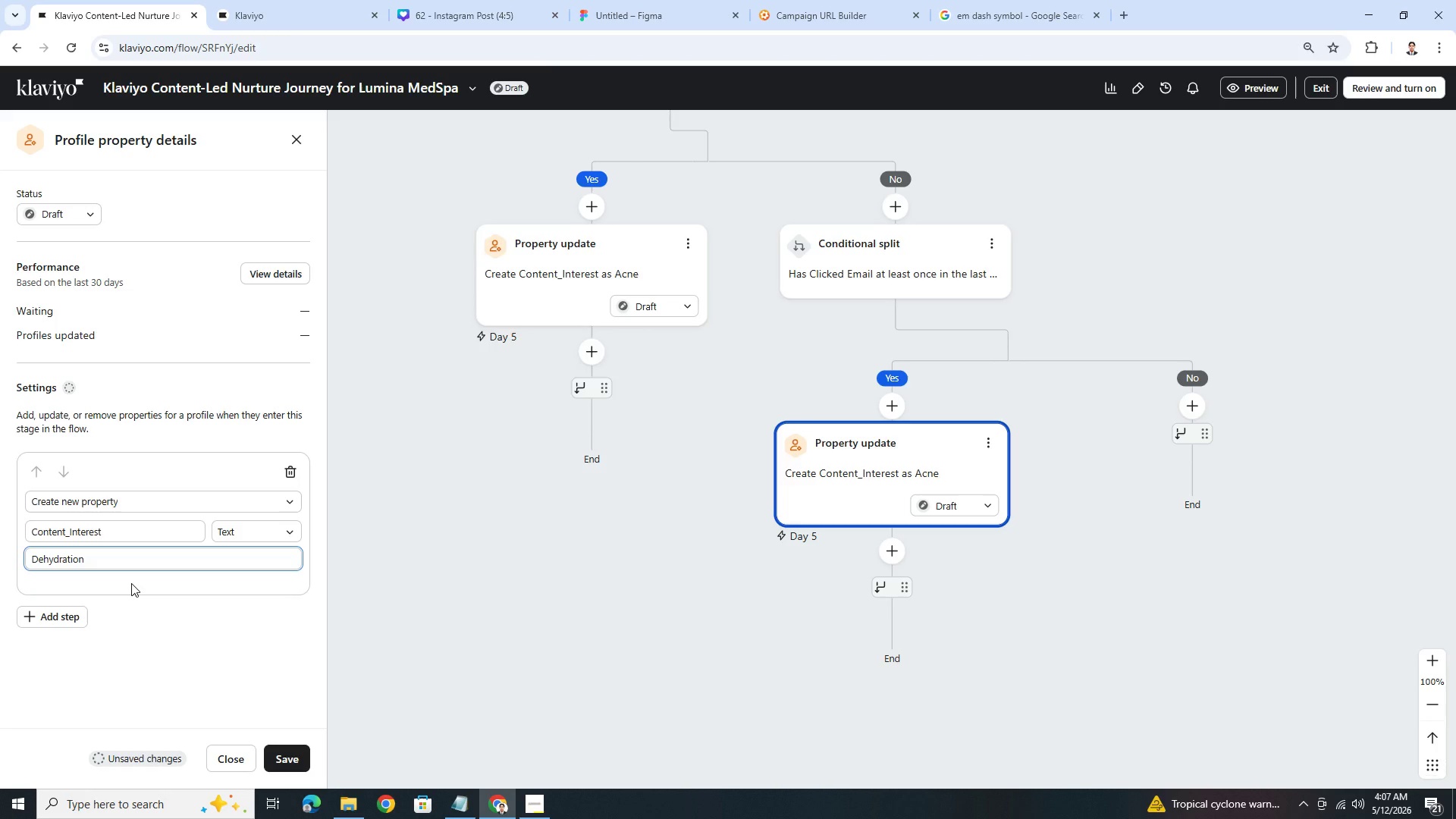 
left_click([142, 569])
 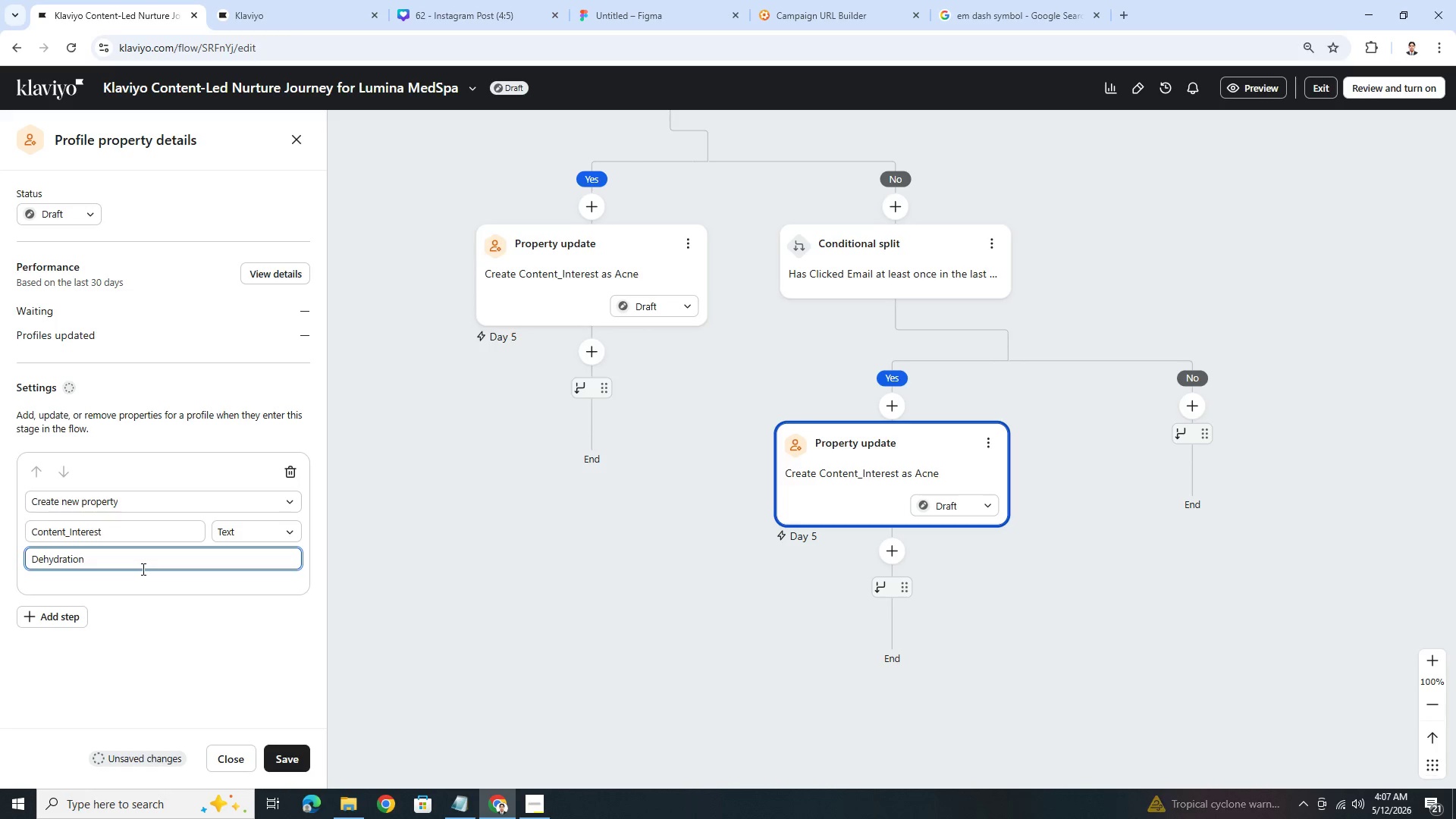 
type(/Dullness)
 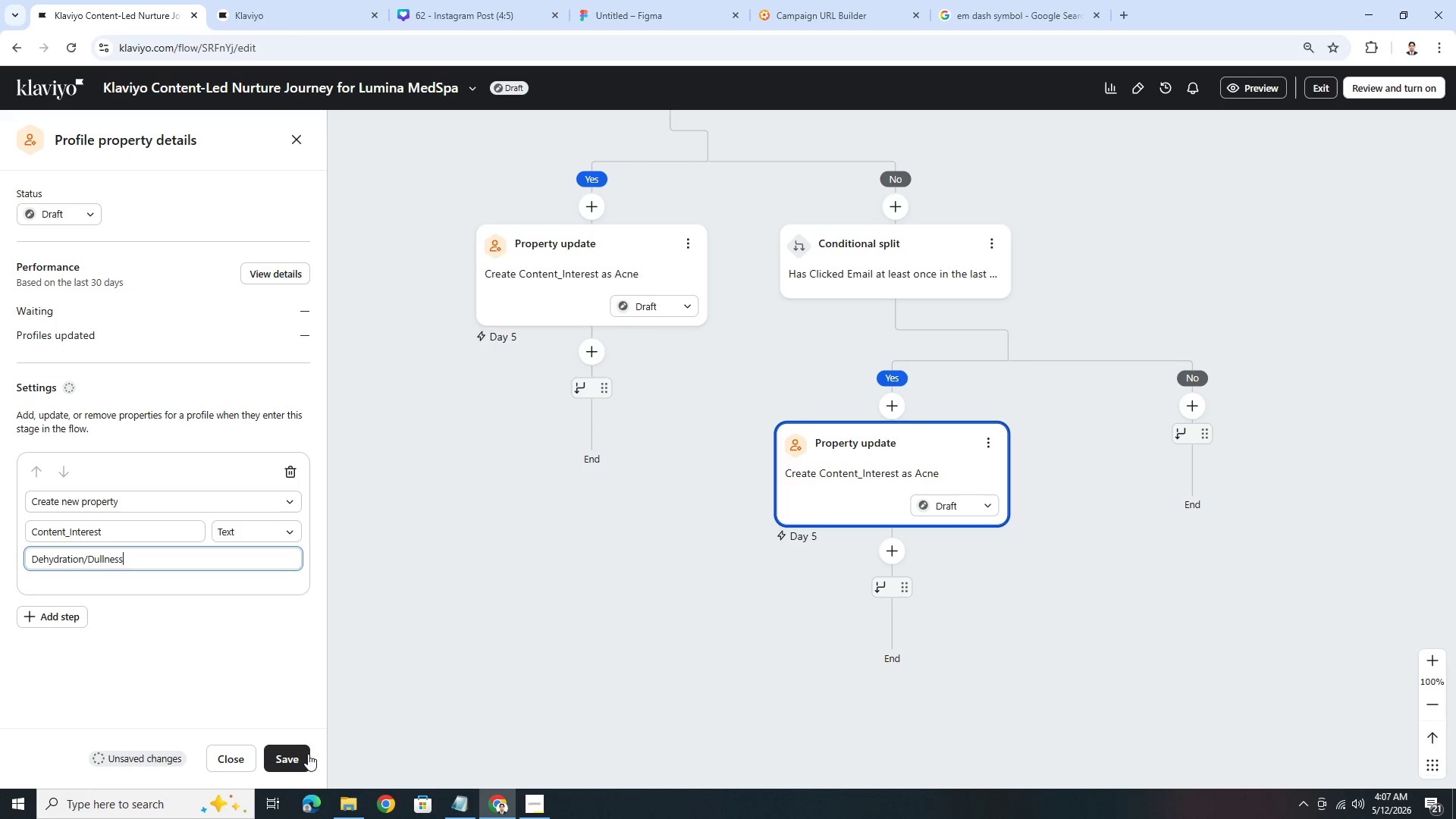 
left_click([302, 761])
 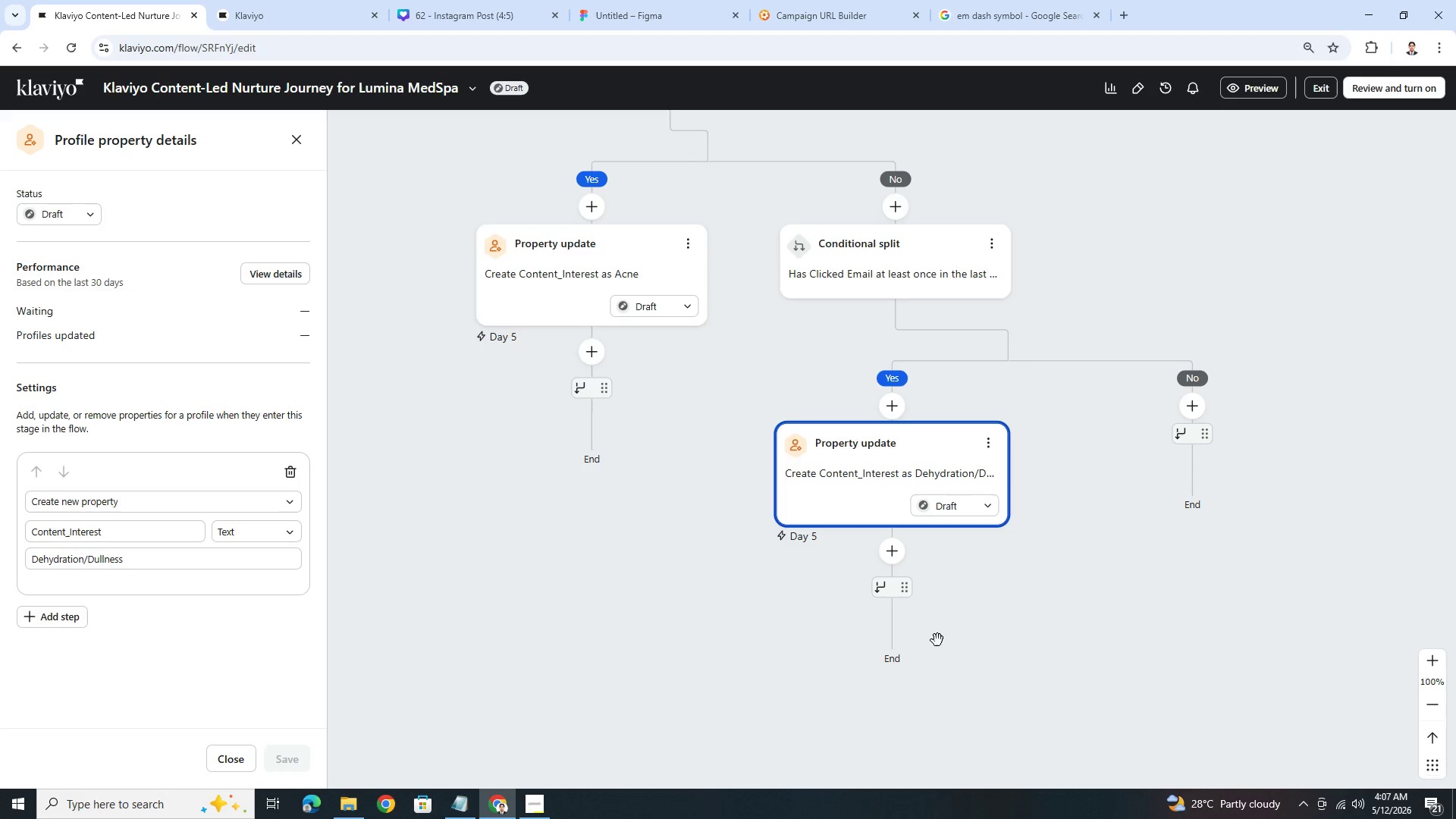 
left_click_drag(start_coordinate=[1056, 645], to_coordinate=[971, 642])
 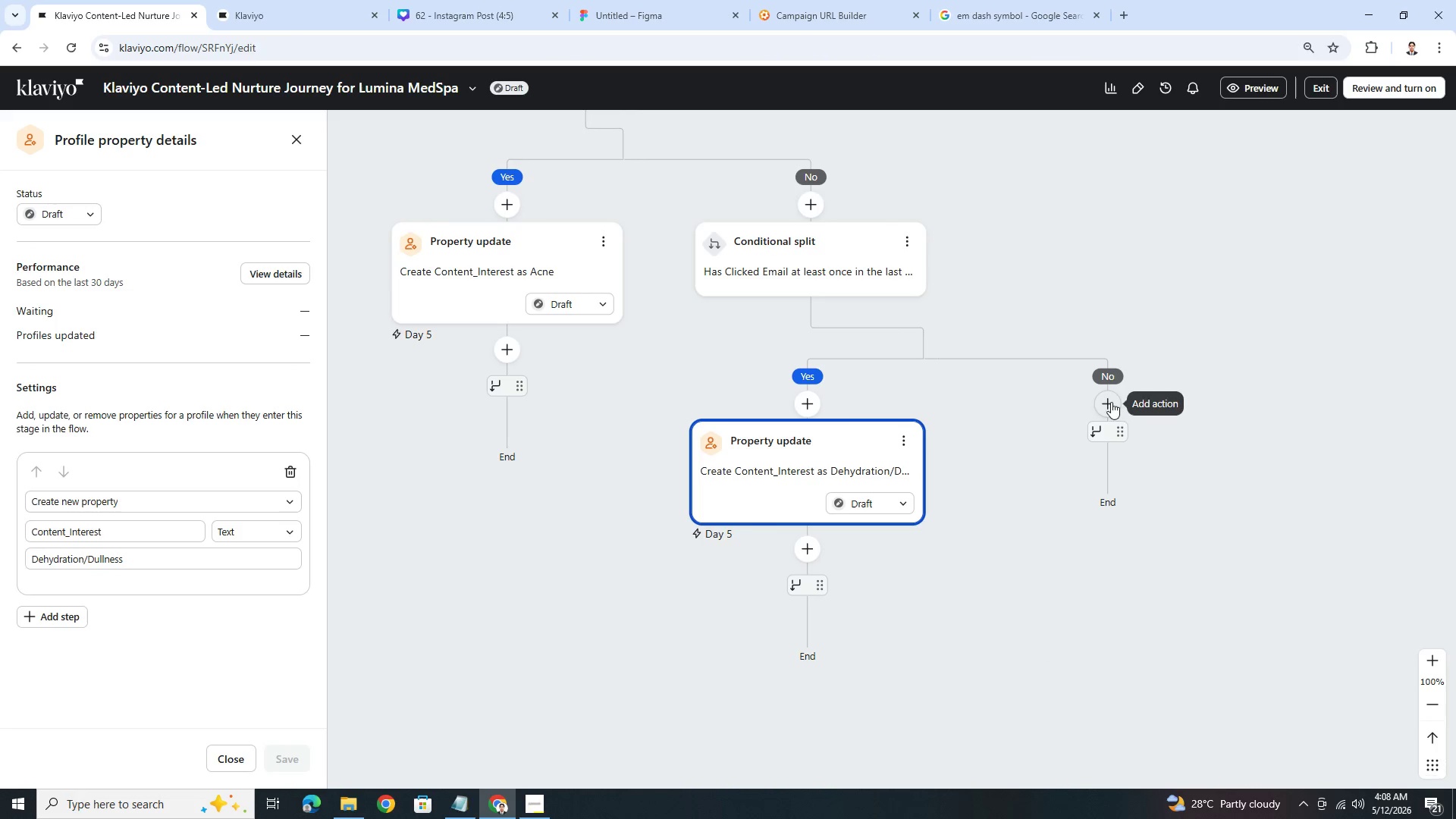 
left_click([1101, 398])
 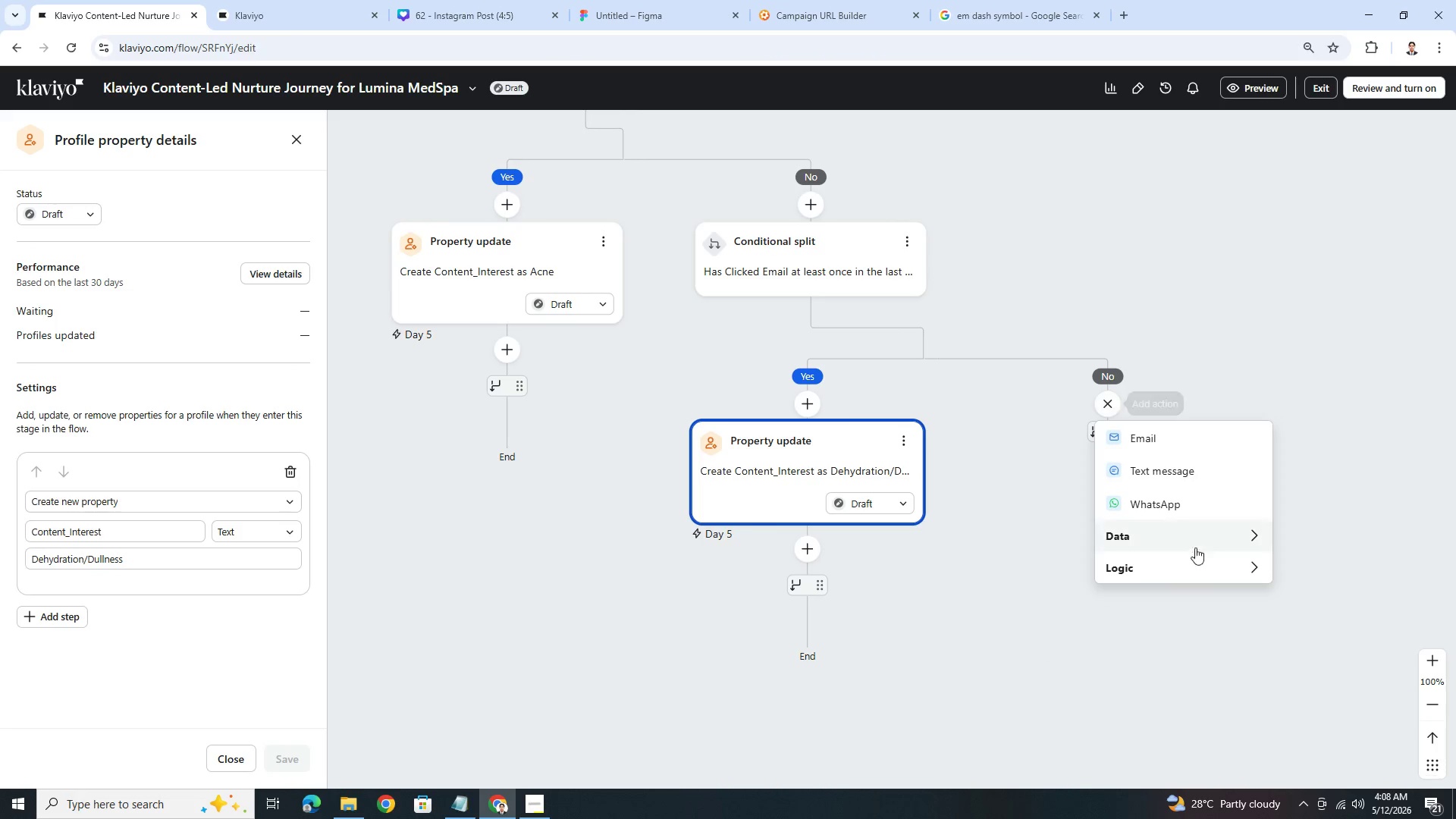 
left_click([1203, 567])
 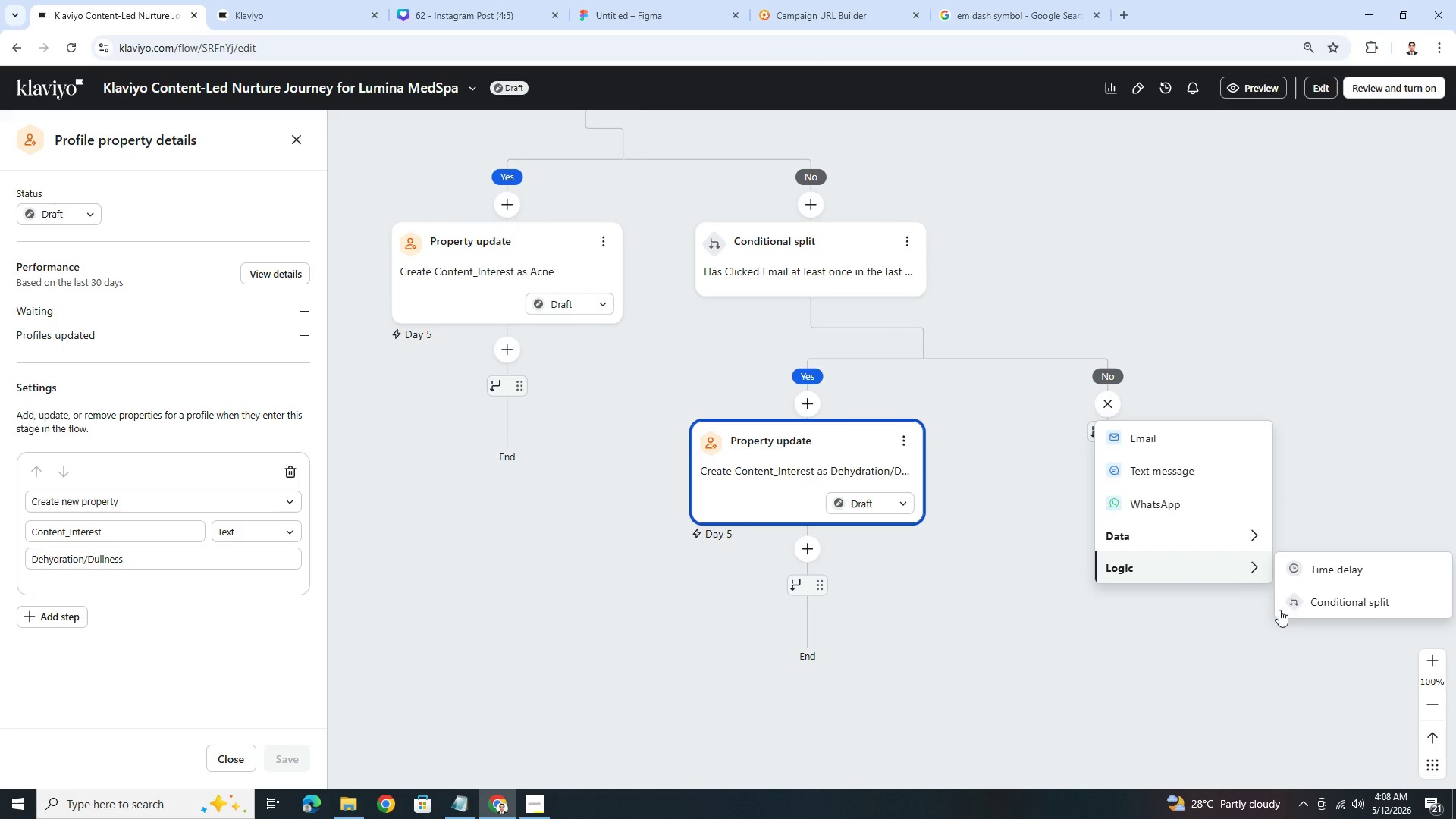 
left_click([1302, 608])
 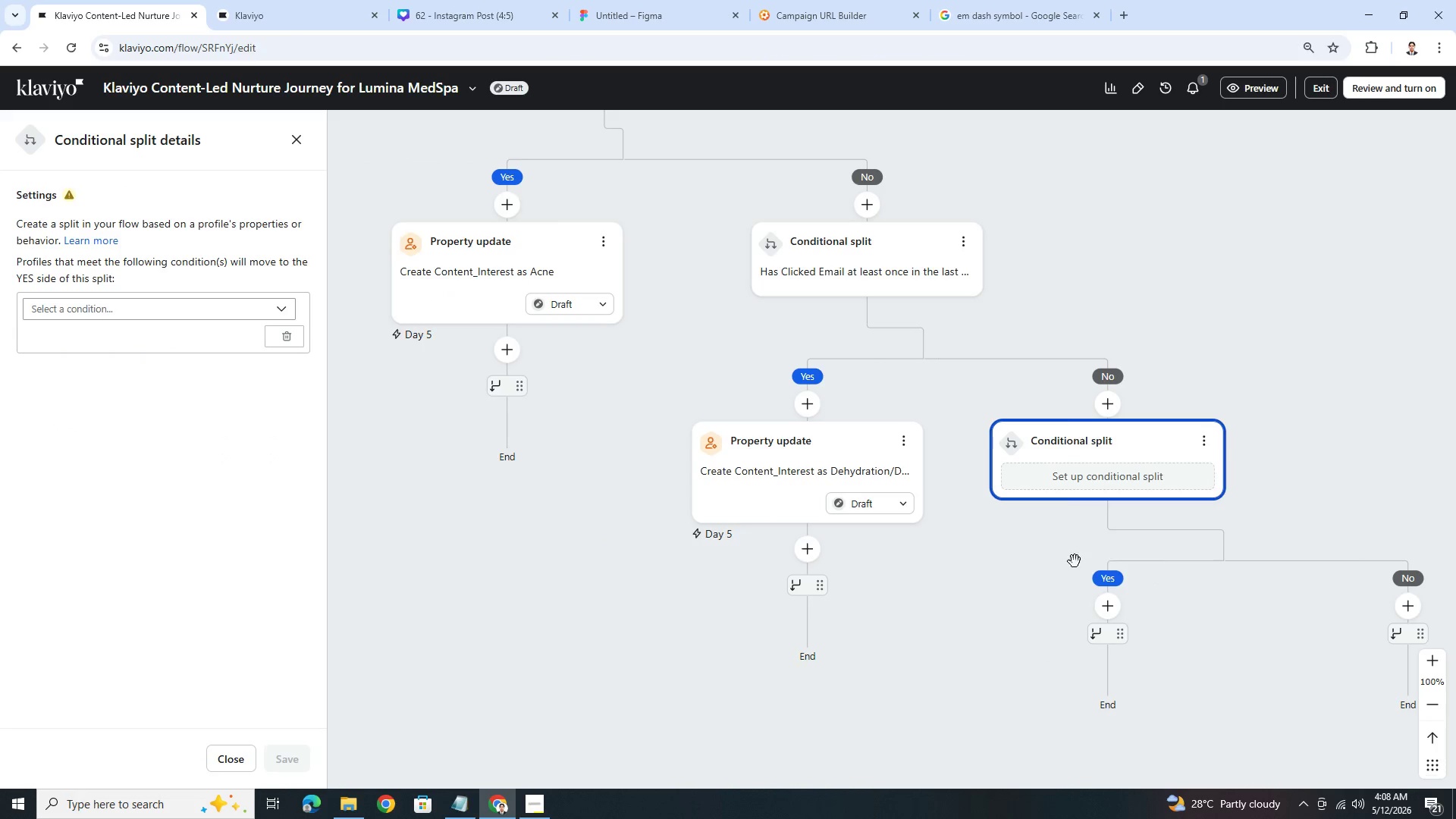 
left_click([1062, 485])
 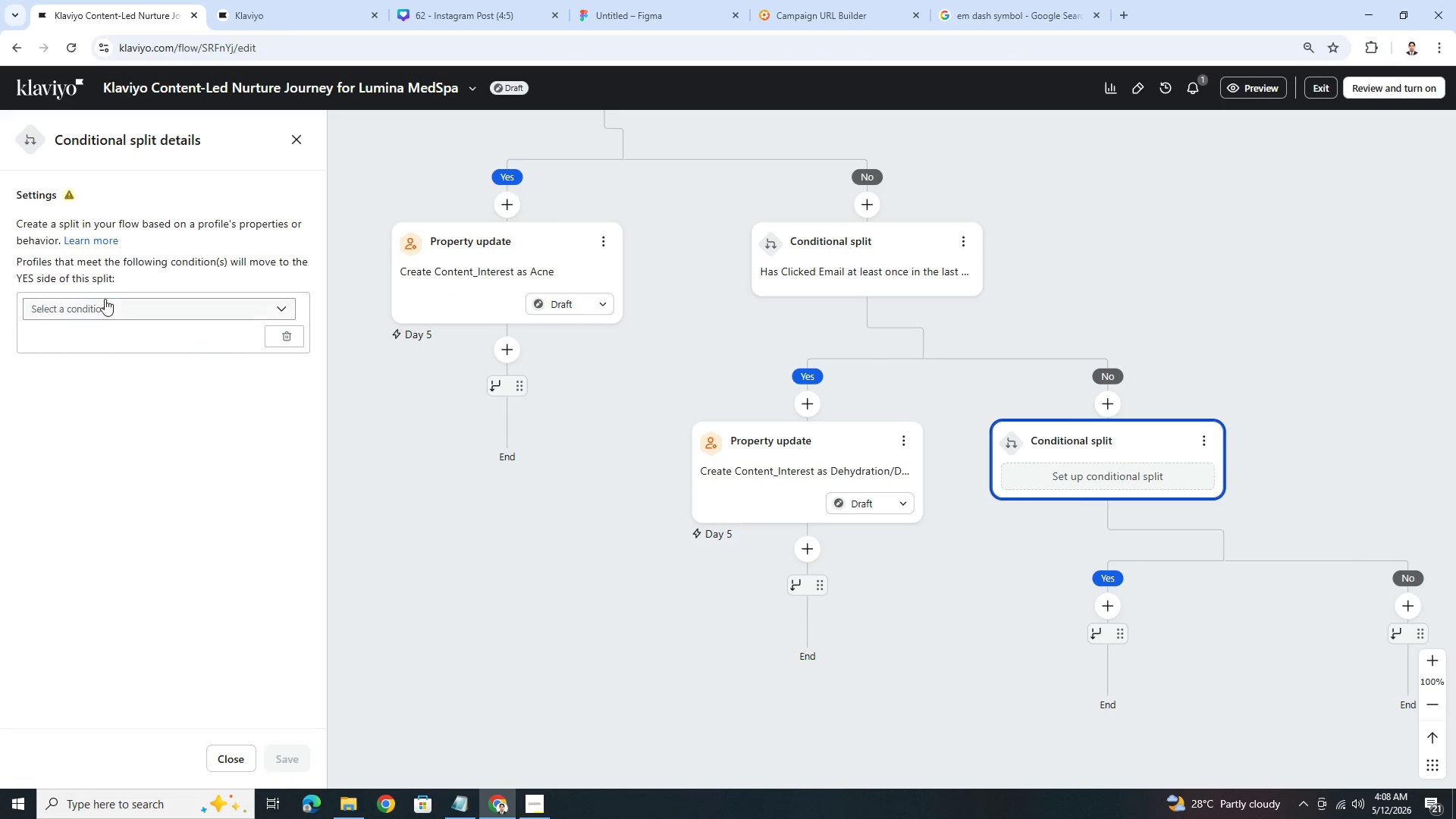 
left_click([118, 309])
 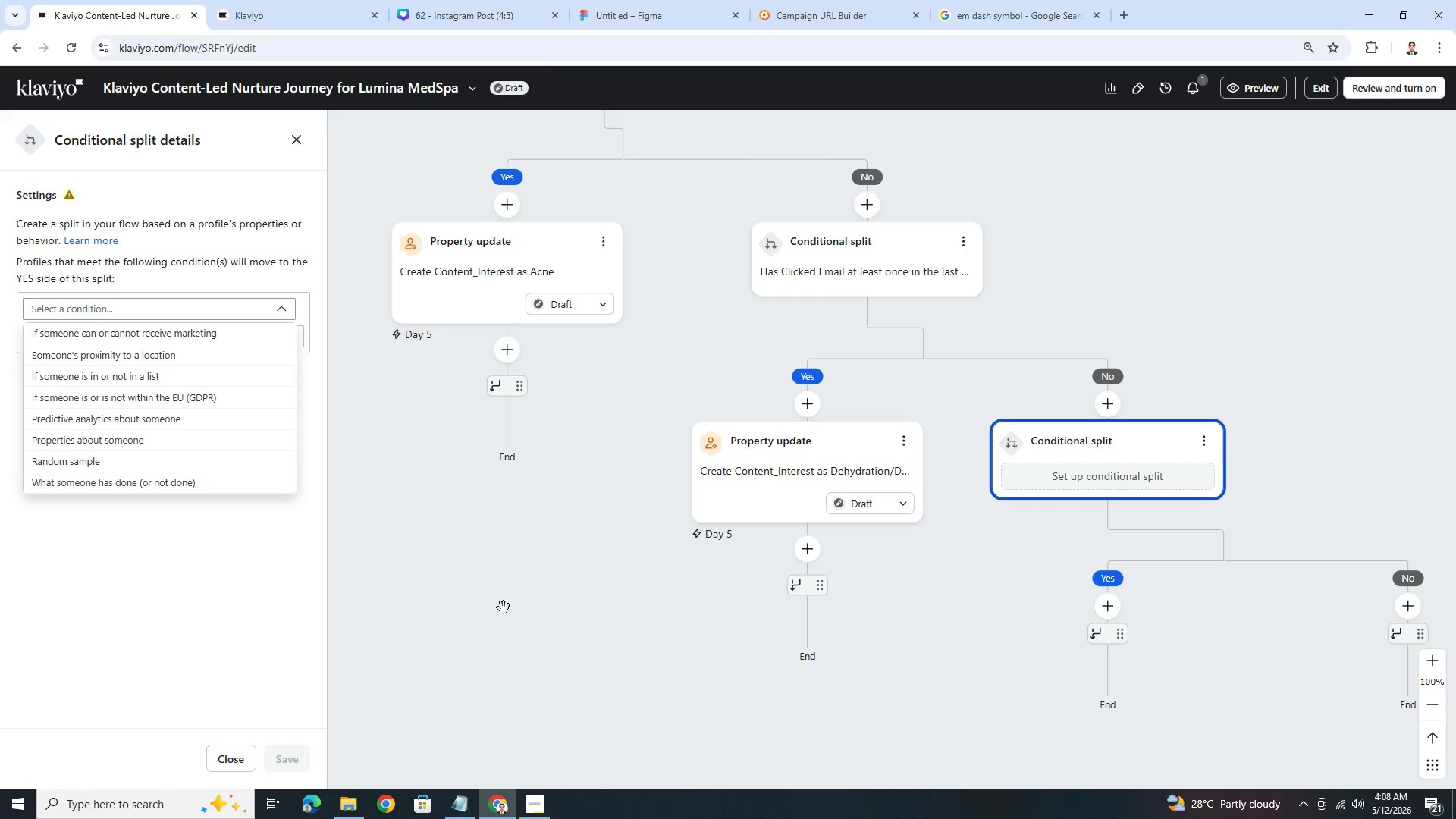 
left_click([54, 488])
 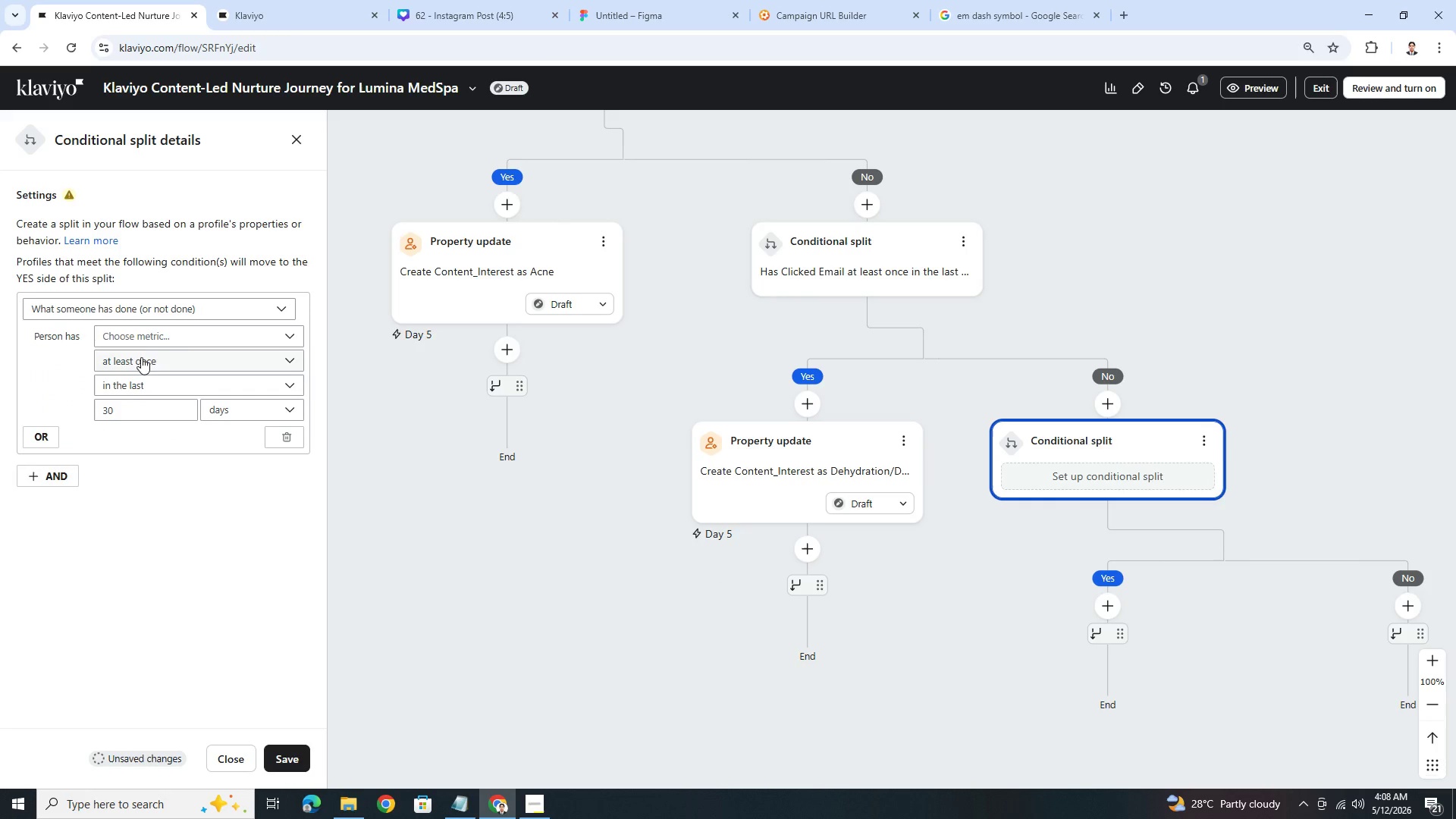 
left_click([151, 334])
 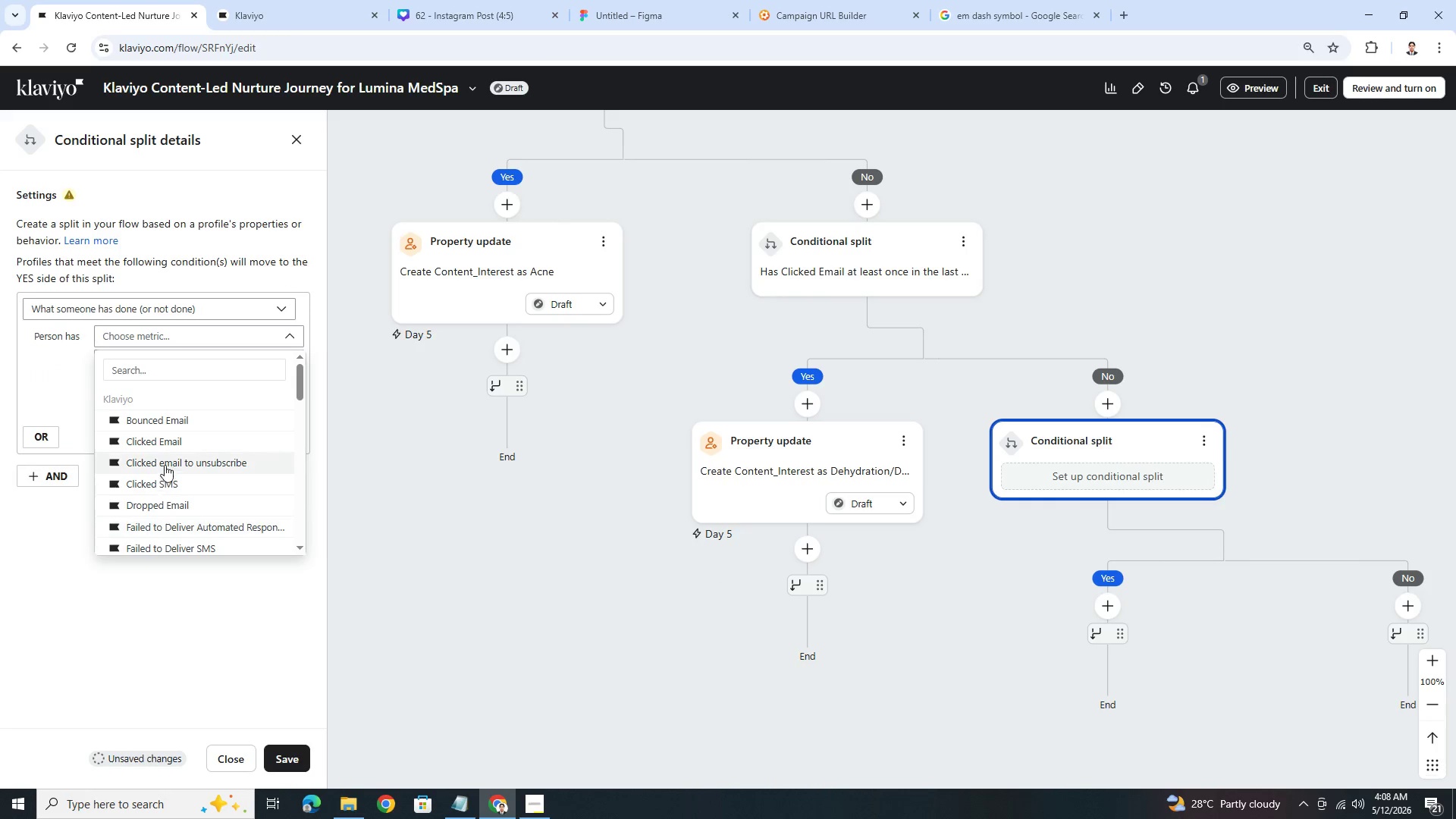 
left_click([166, 443])
 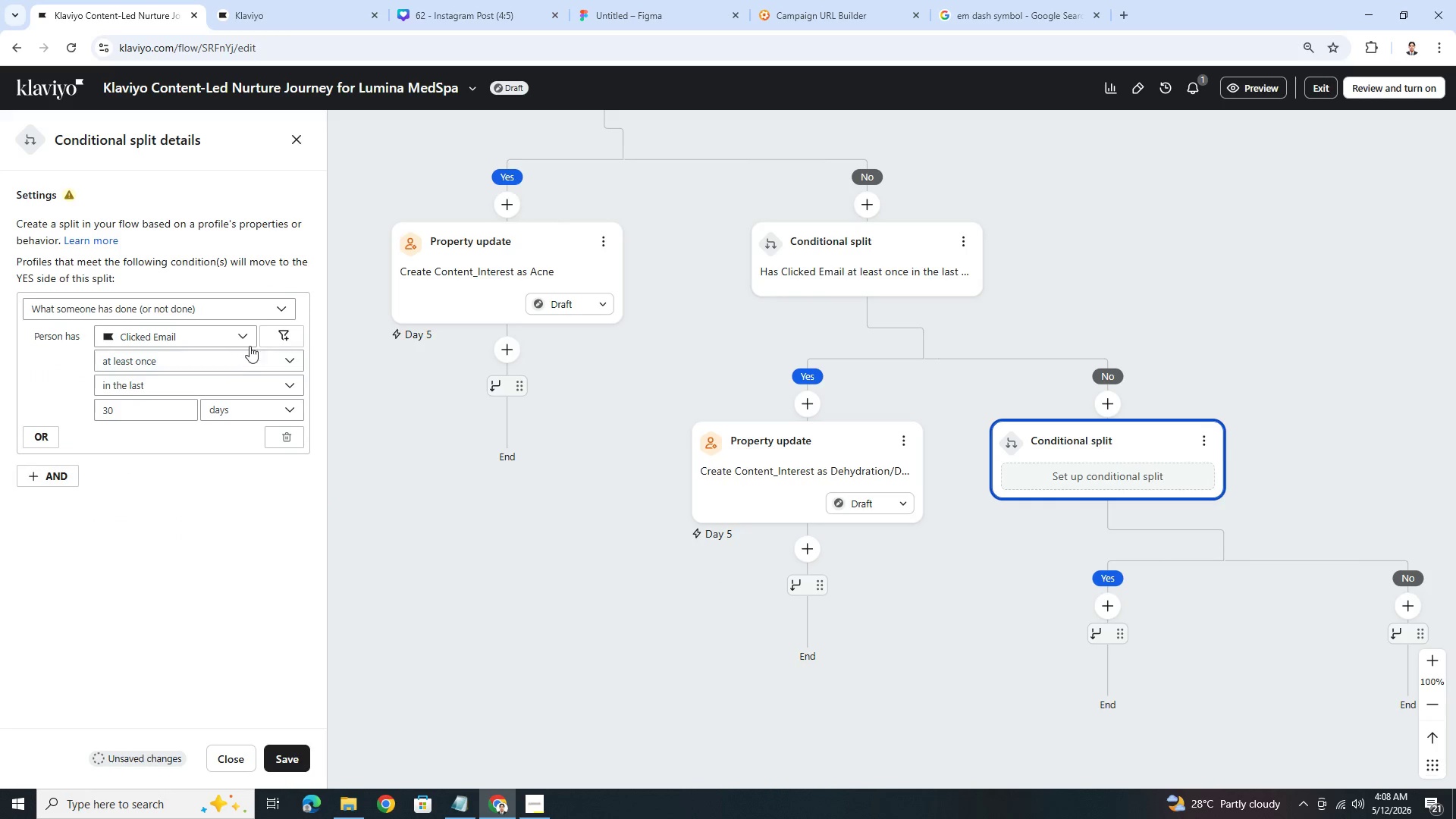 
left_click([271, 334])
 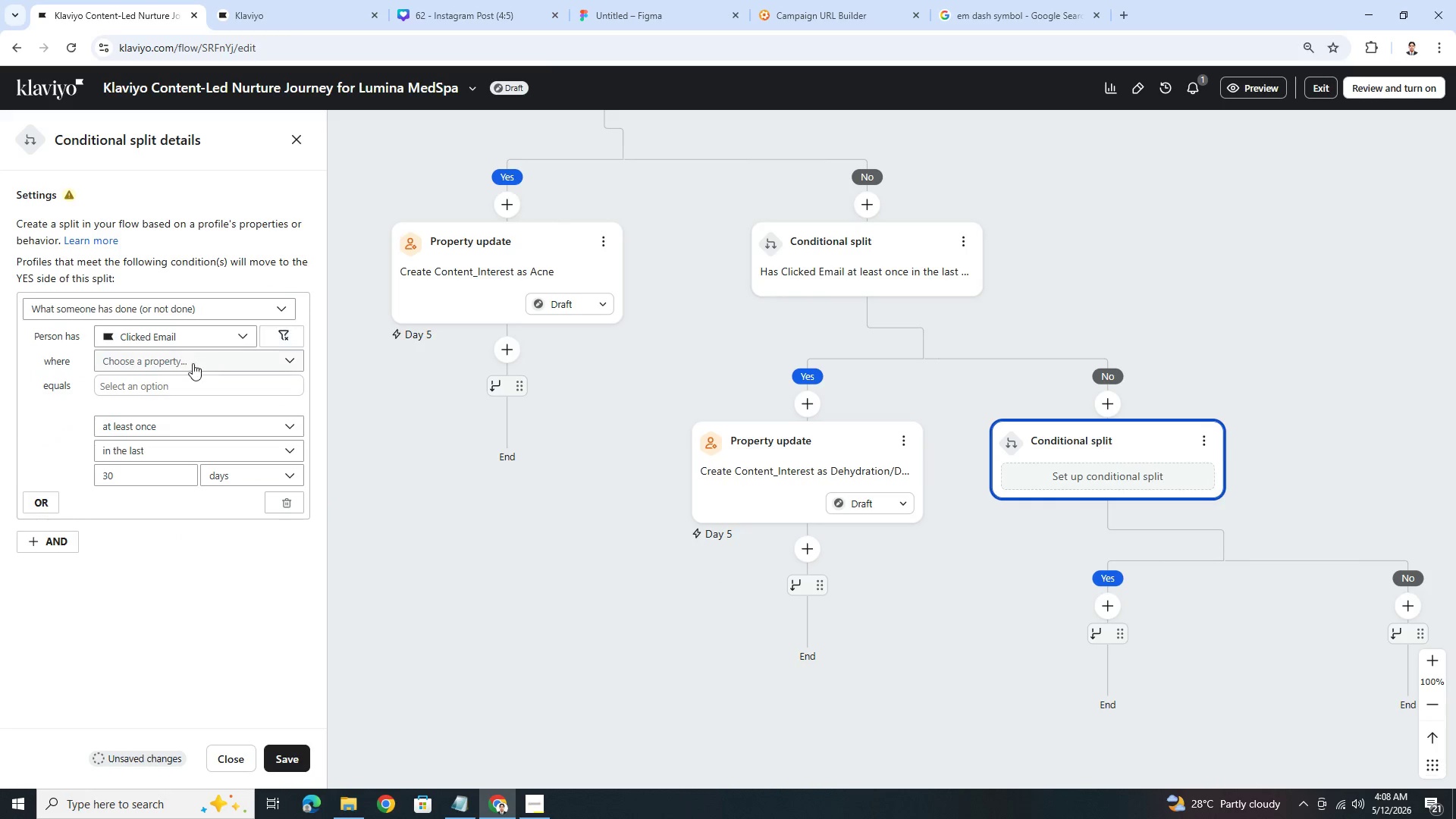 
left_click([192, 364])
 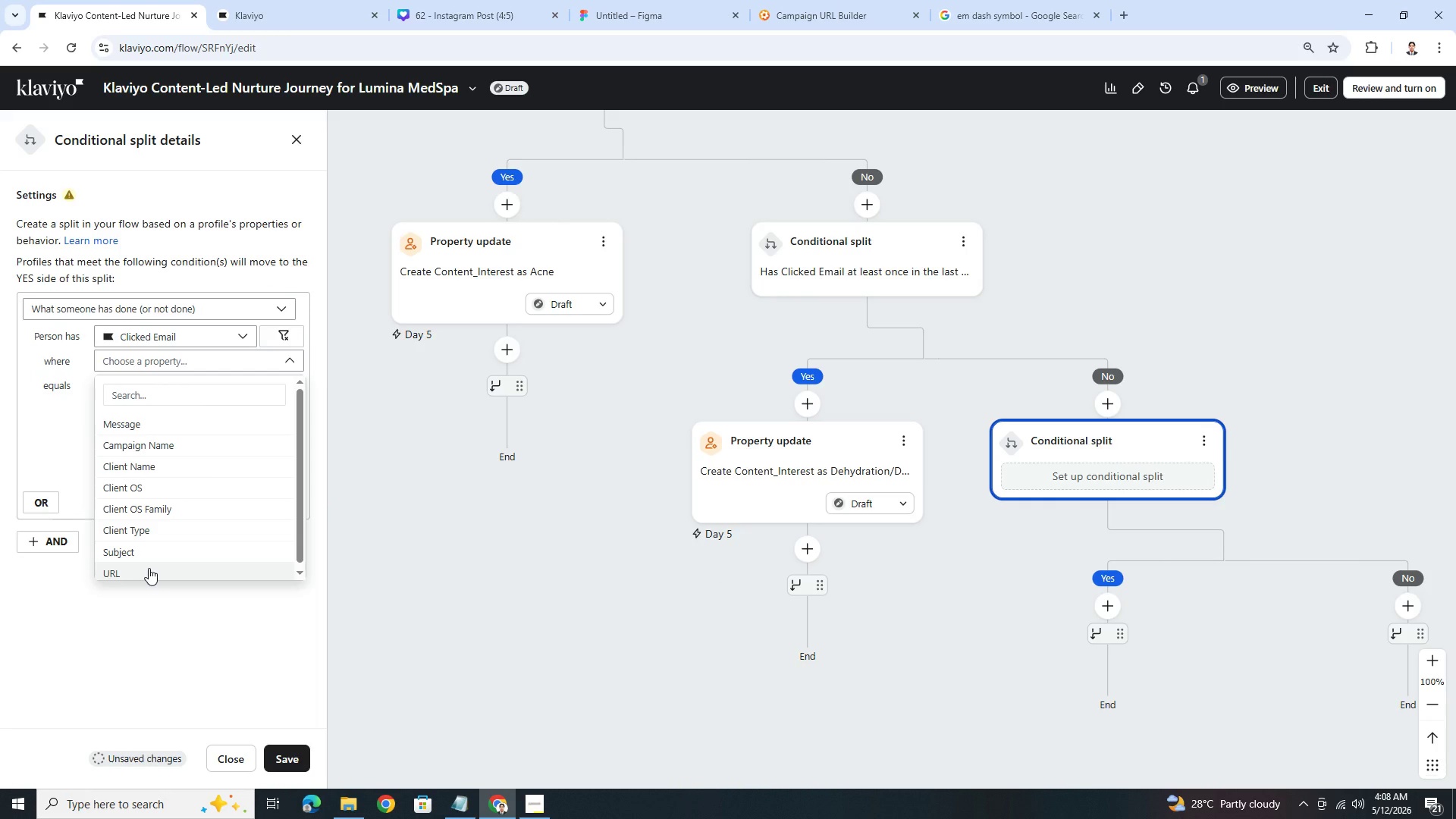 
left_click([149, 568])
 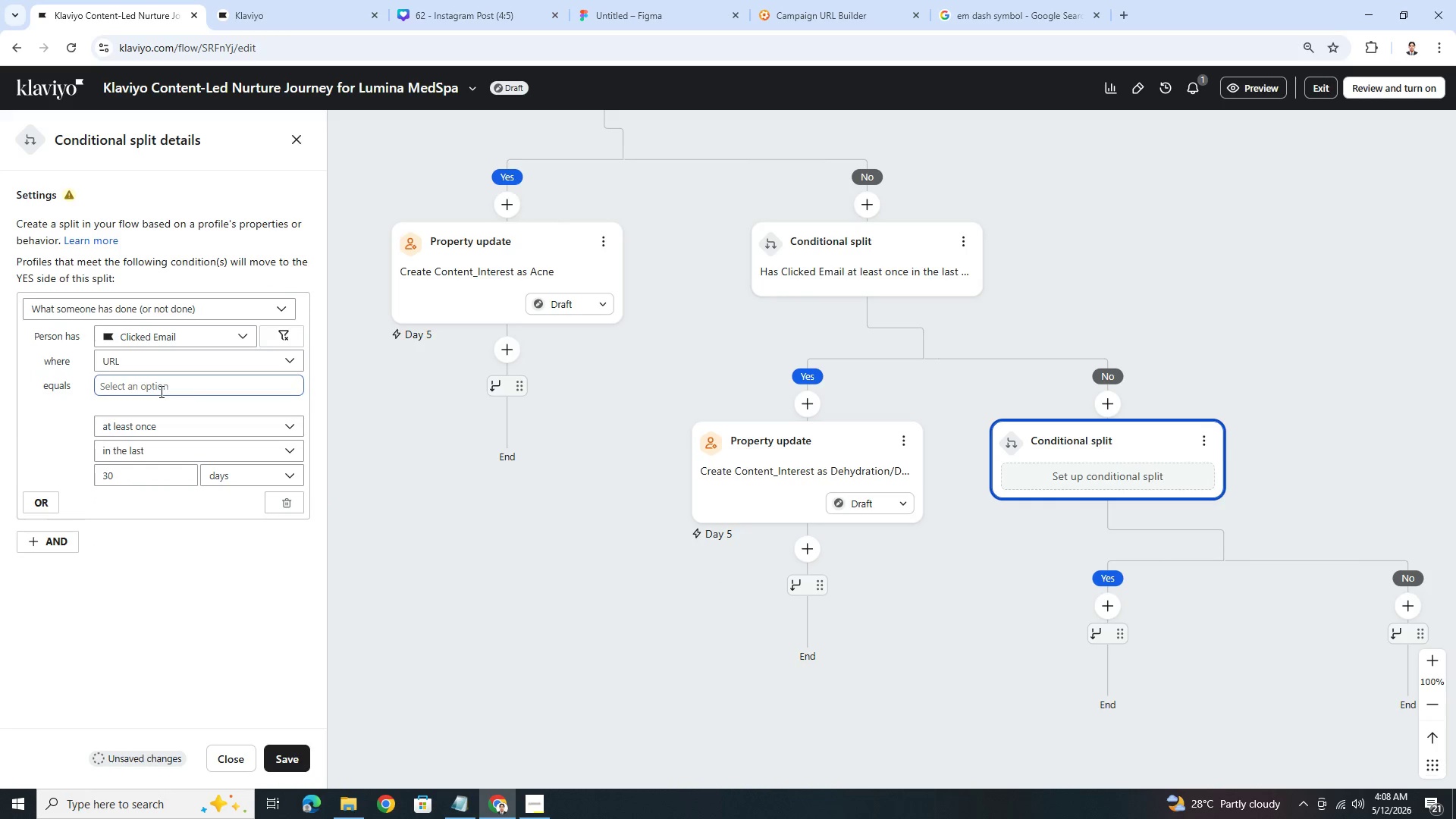 
left_click([161, 386])
 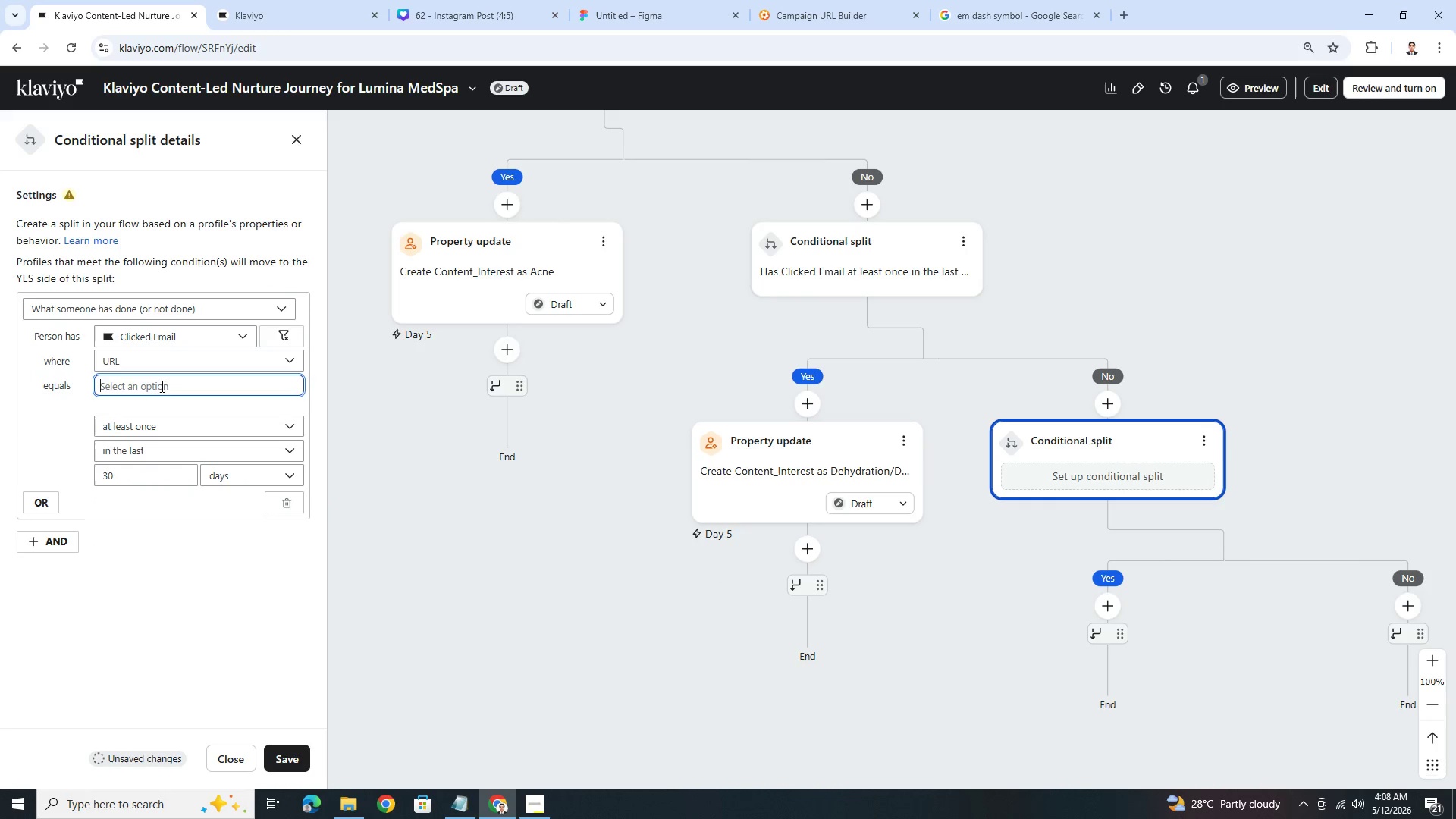 
key(Control+ControlLeft)
 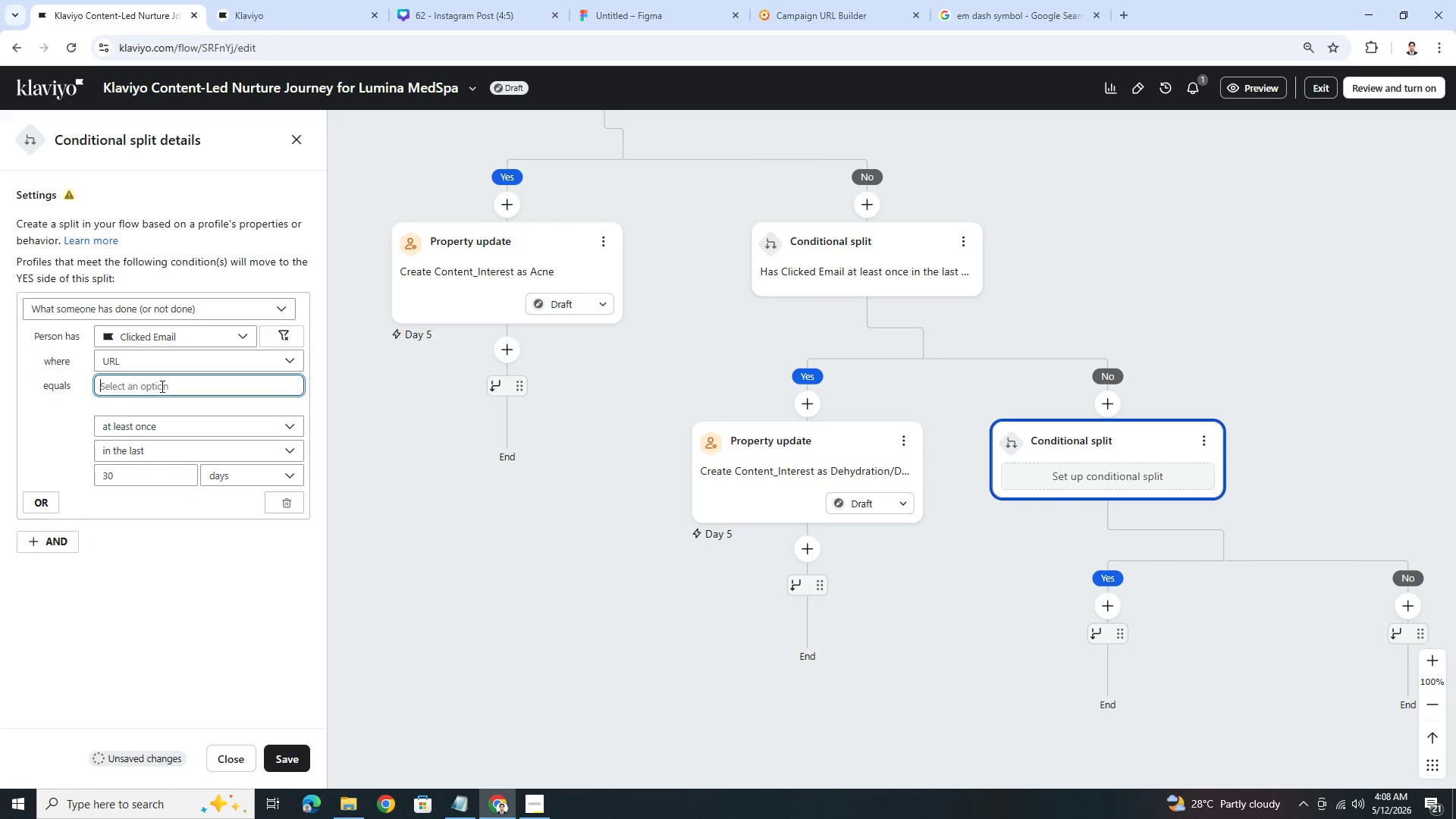 
key(Control+V)
 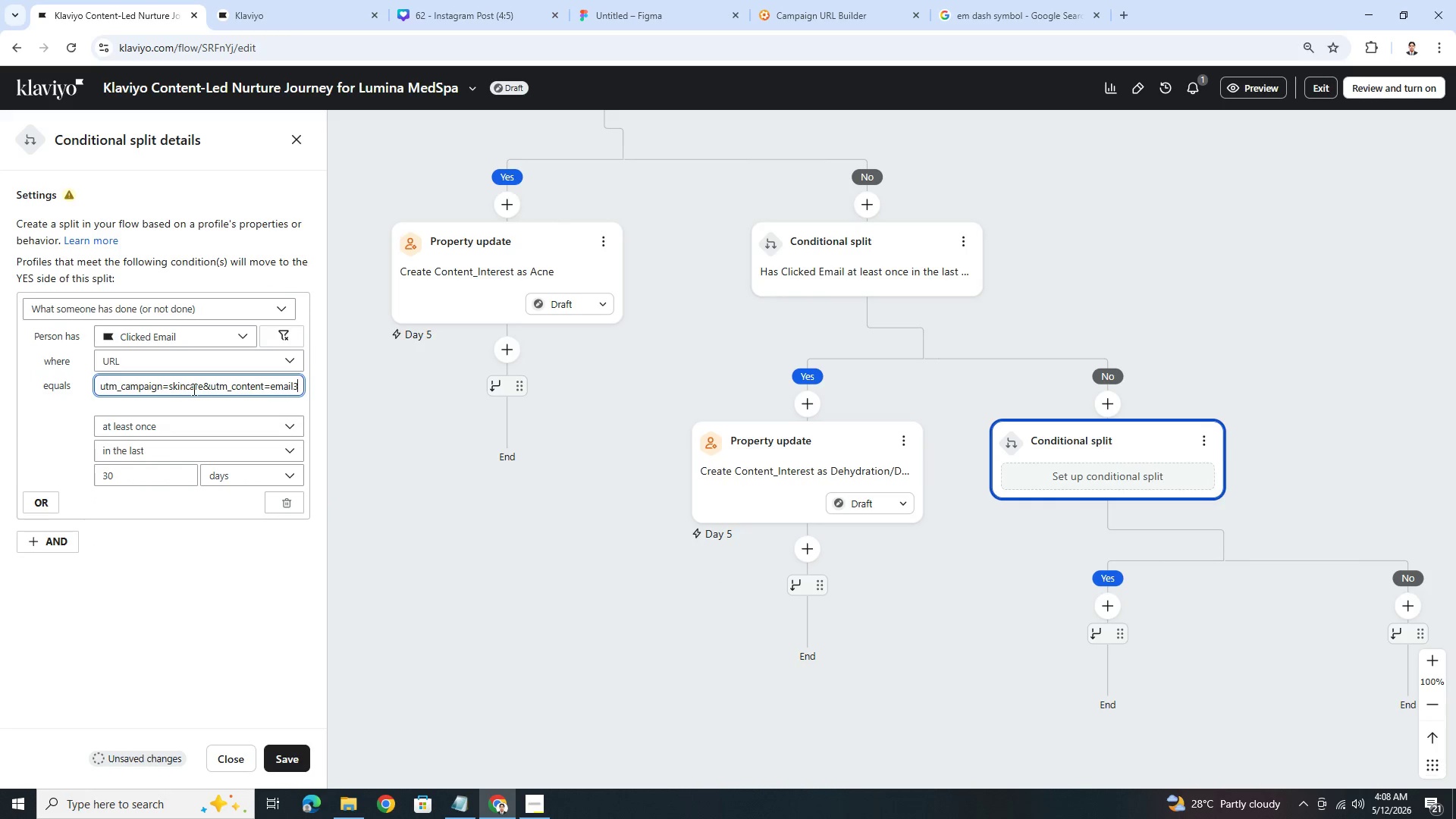 
left_click_drag(start_coordinate=[193, 389], to_coordinate=[71, 387])
 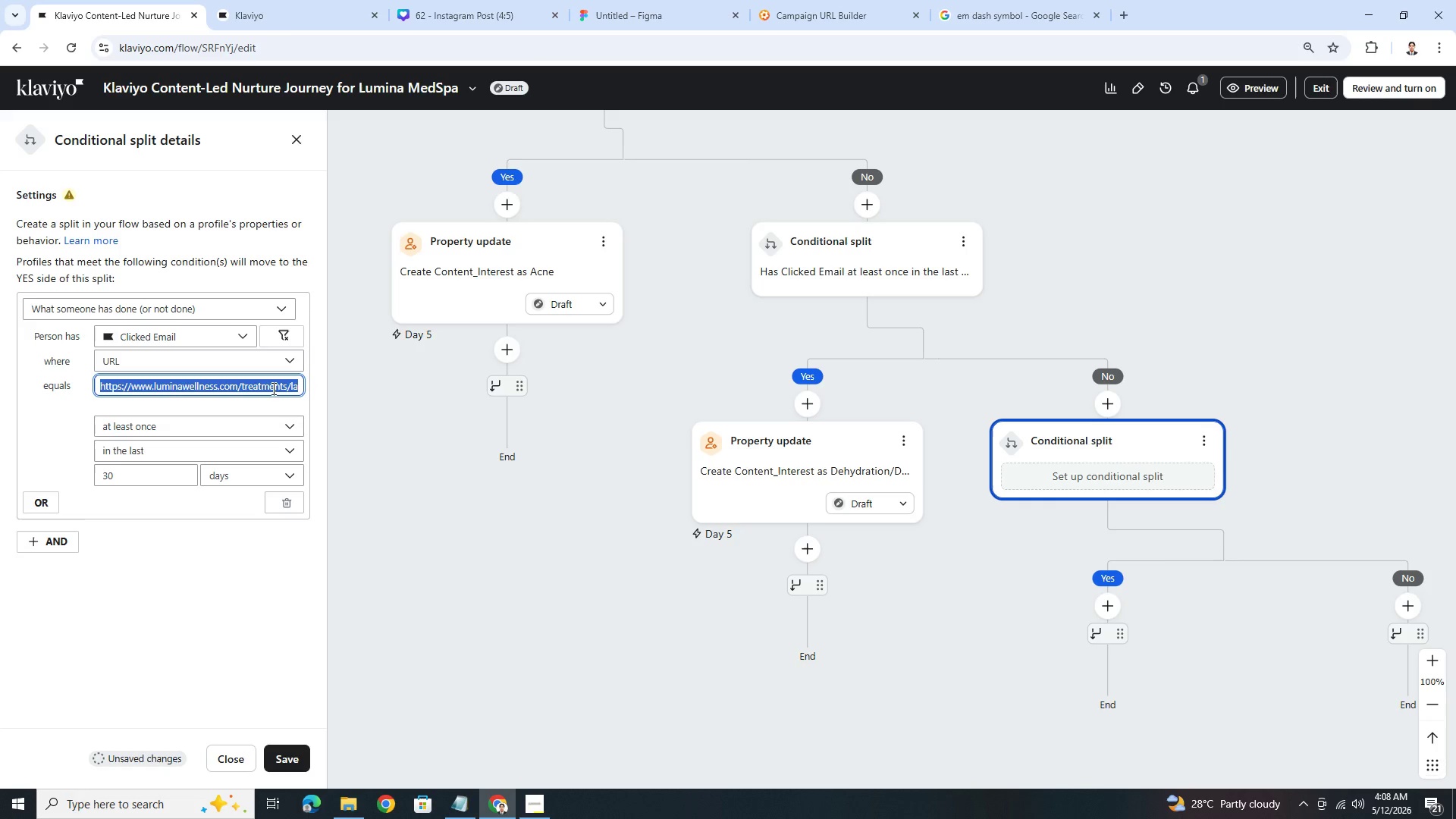 
double_click([275, 388])
 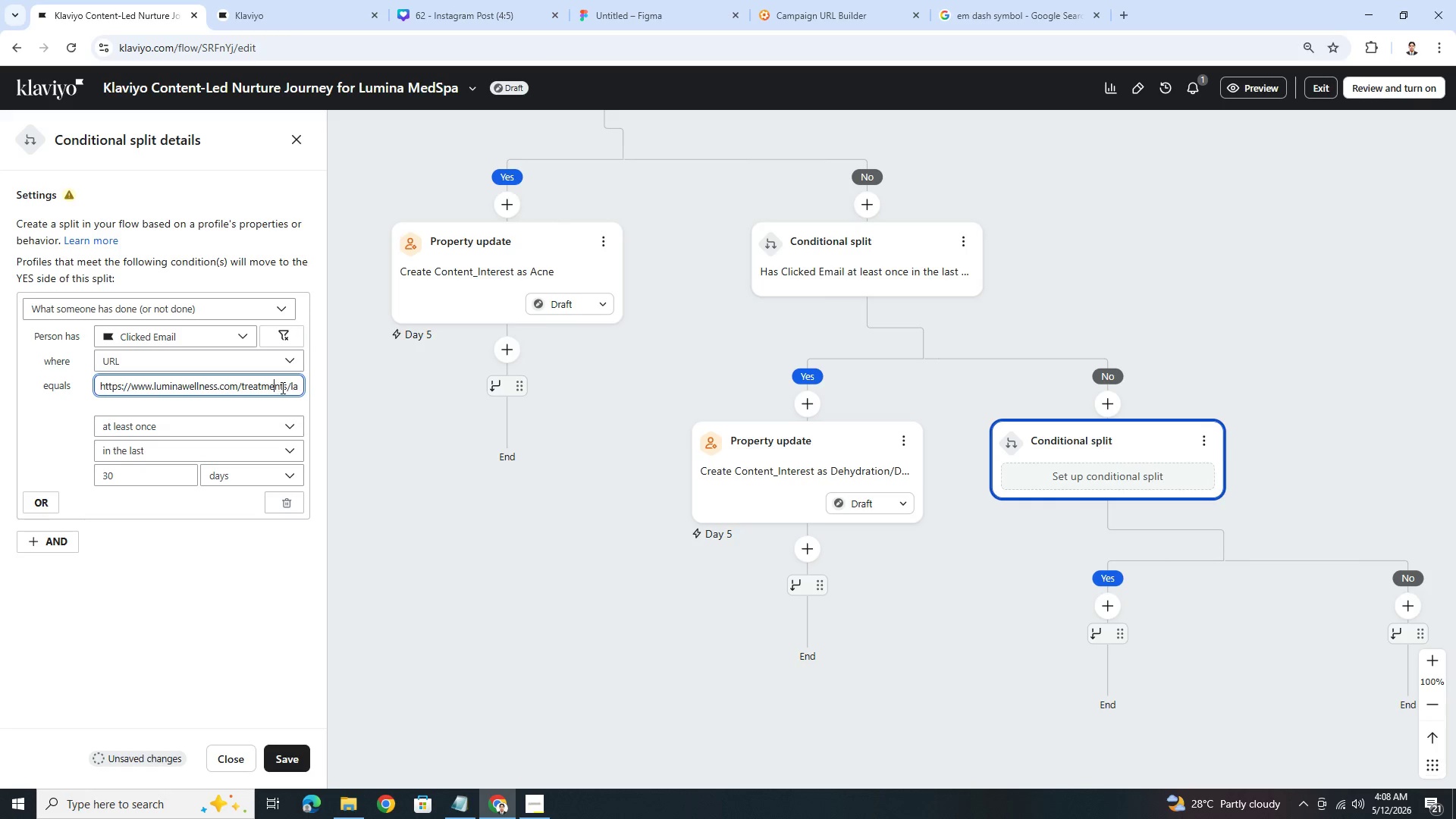 
left_click_drag(start_coordinate=[281, 387], to_coordinate=[286, 386])
 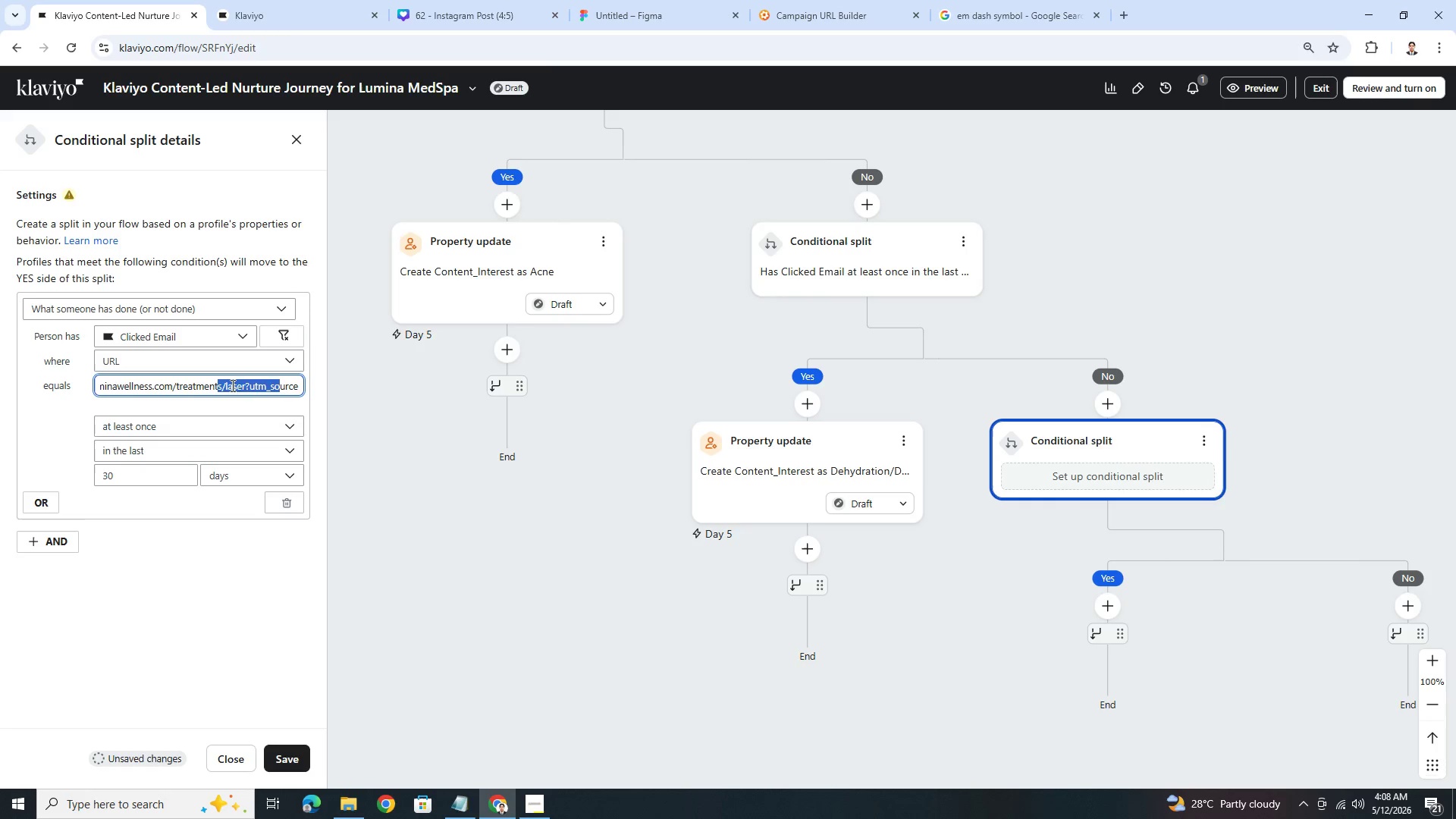 
left_click([237, 384])
 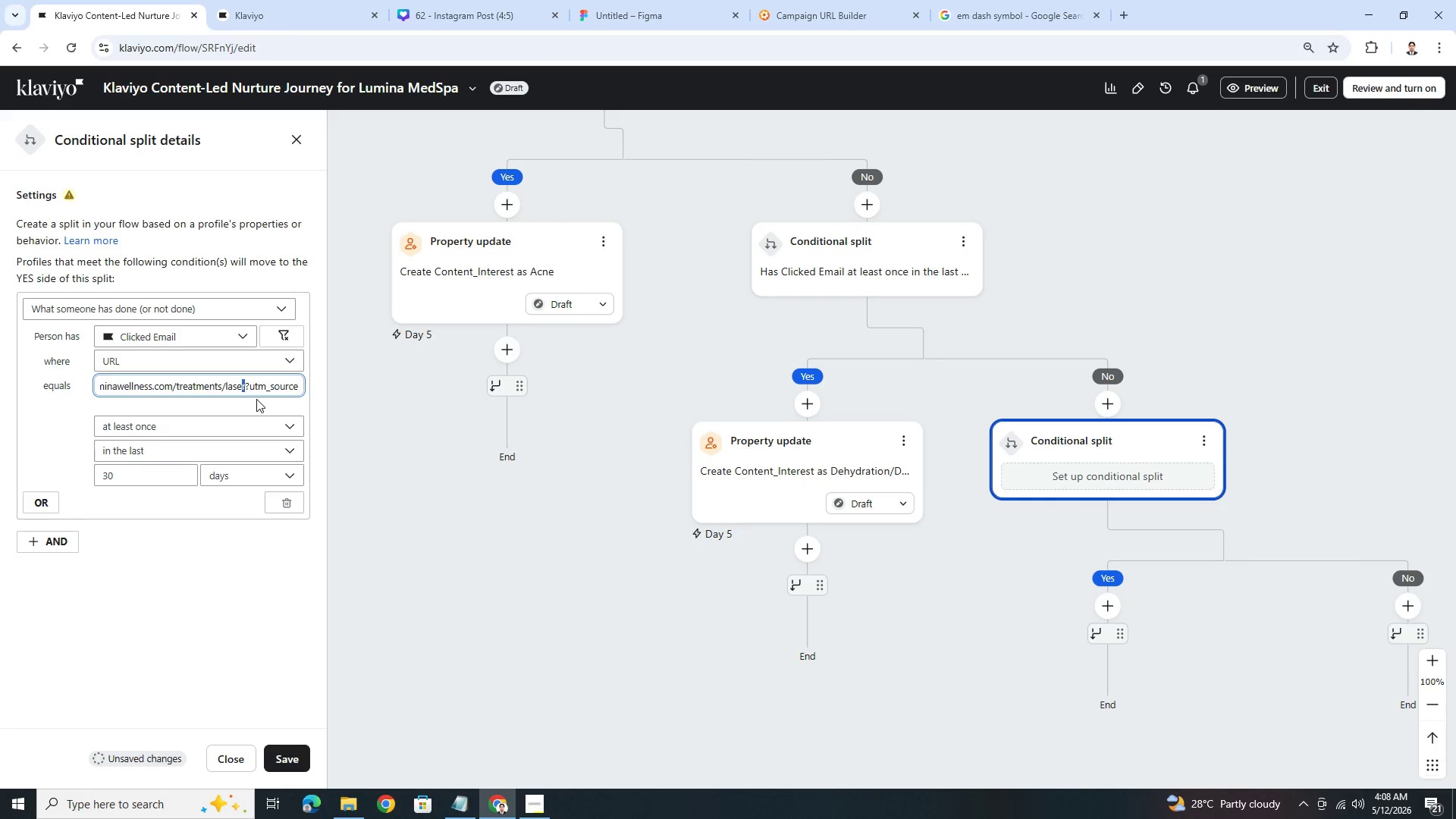 
key(ArrowRight)
 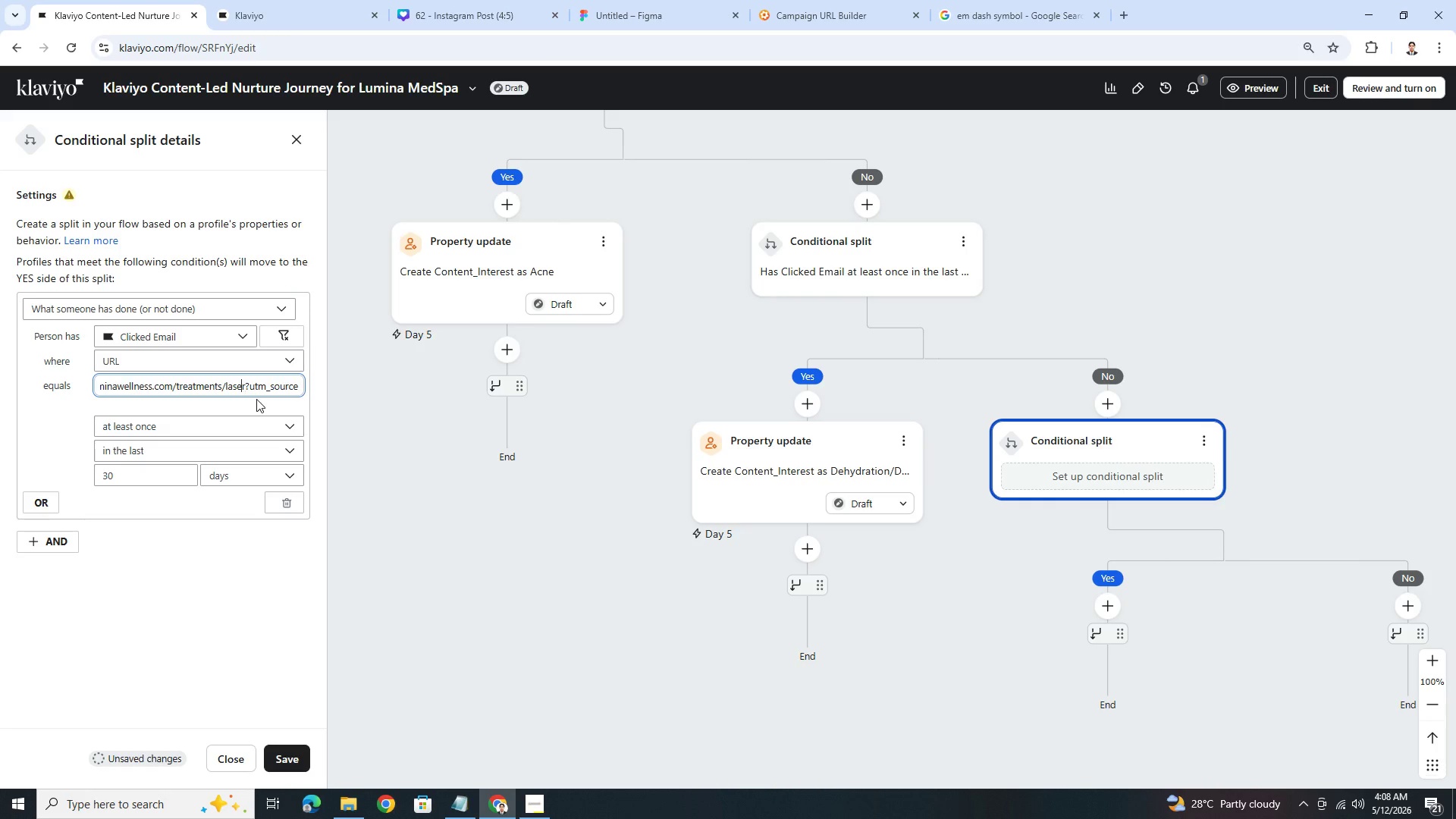 
key(ArrowLeft)
 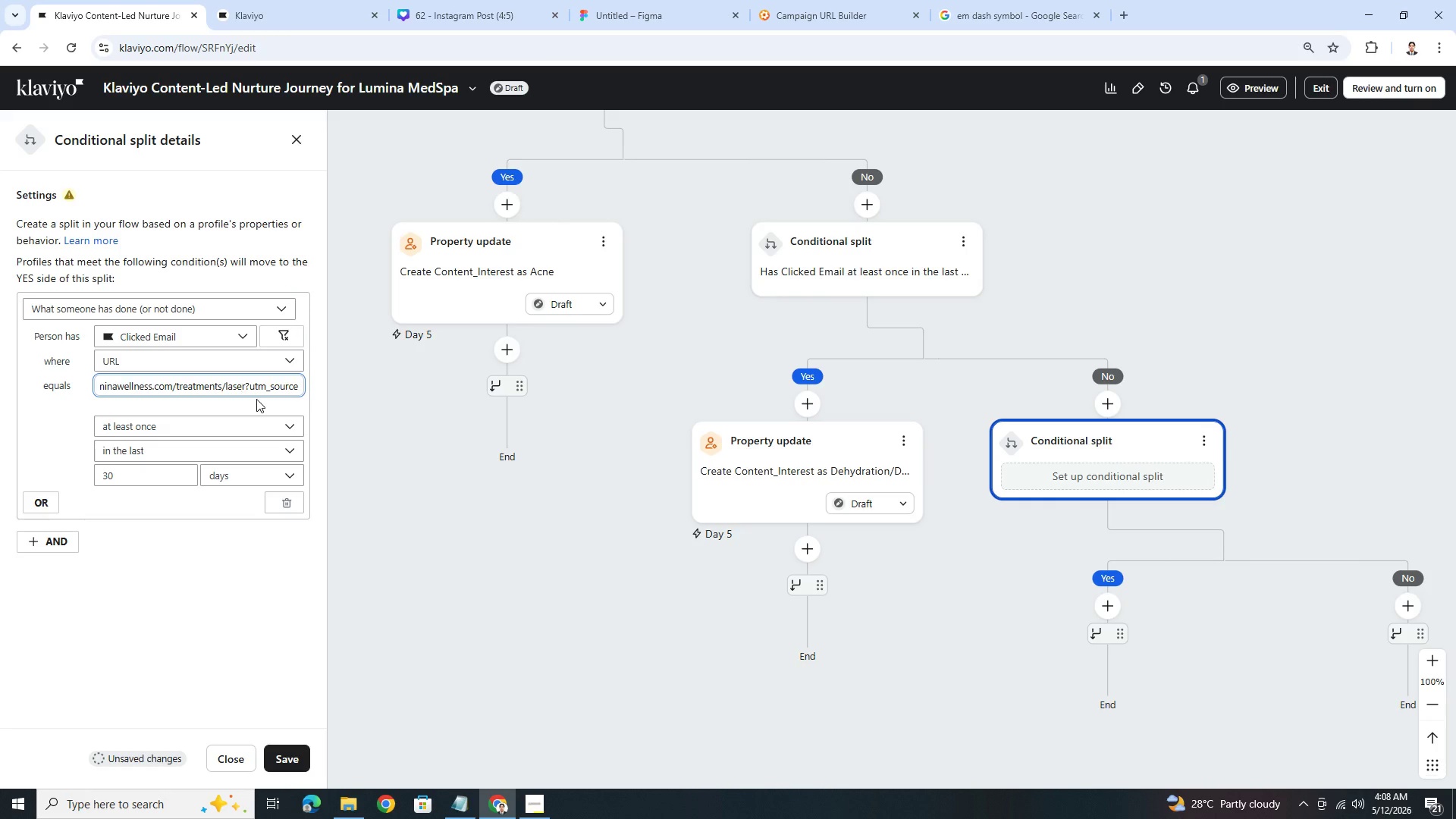 
key(ArrowRight)
 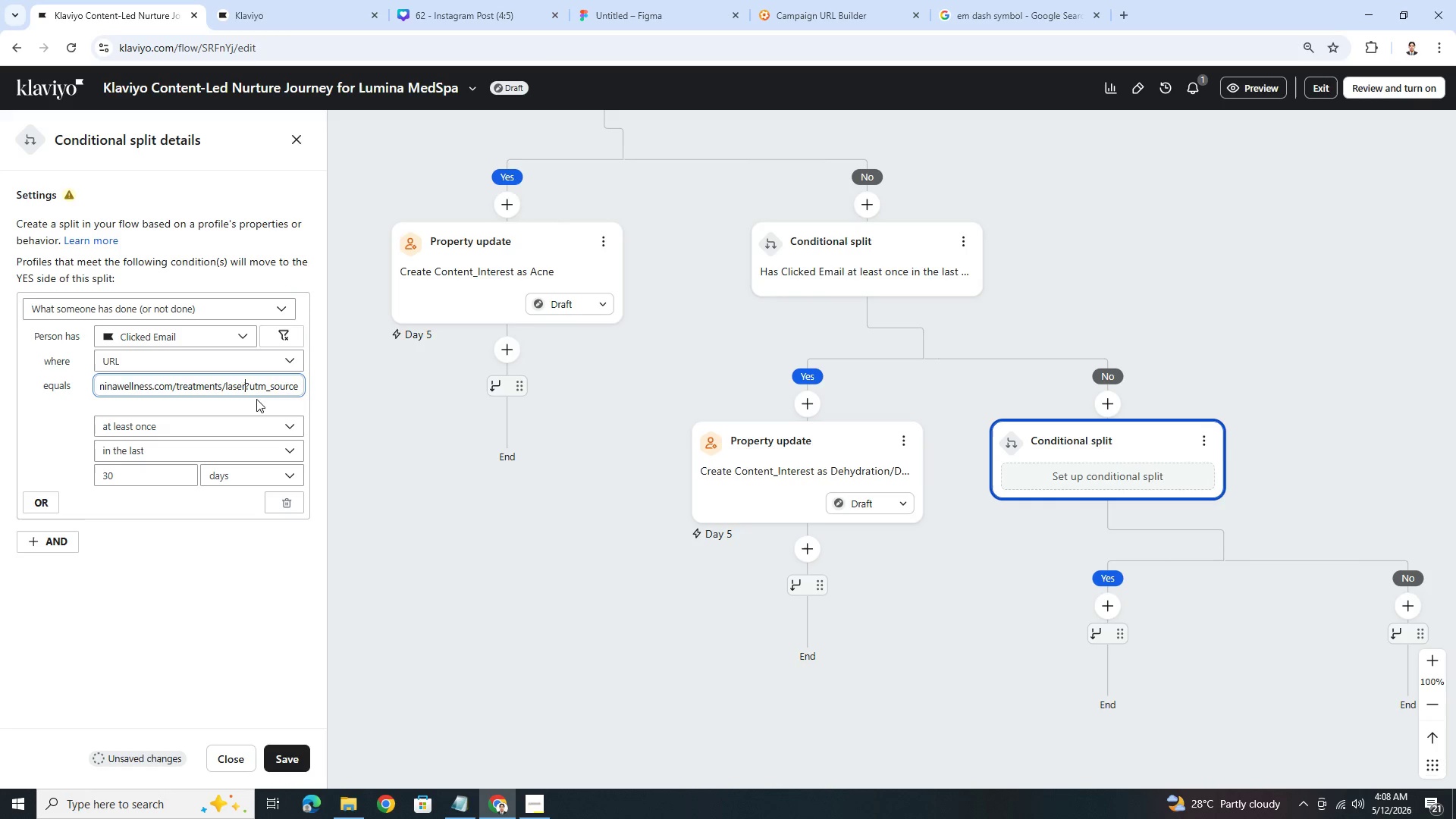 
key(Backspace)
key(Backspace)
key(Backspace)
key(Backspace)
key(Backspace)
type(renewal)
 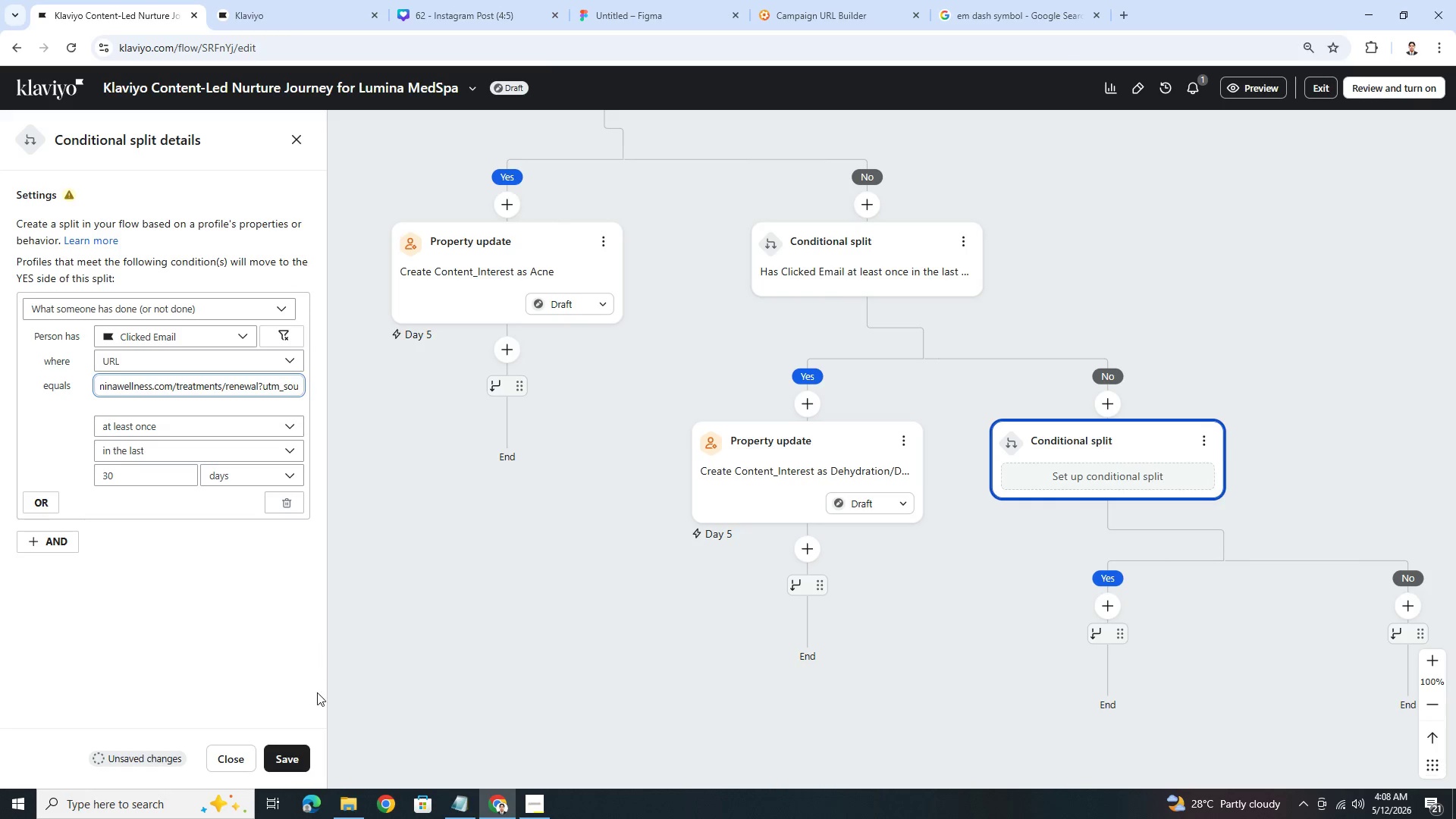 
left_click([297, 746])
 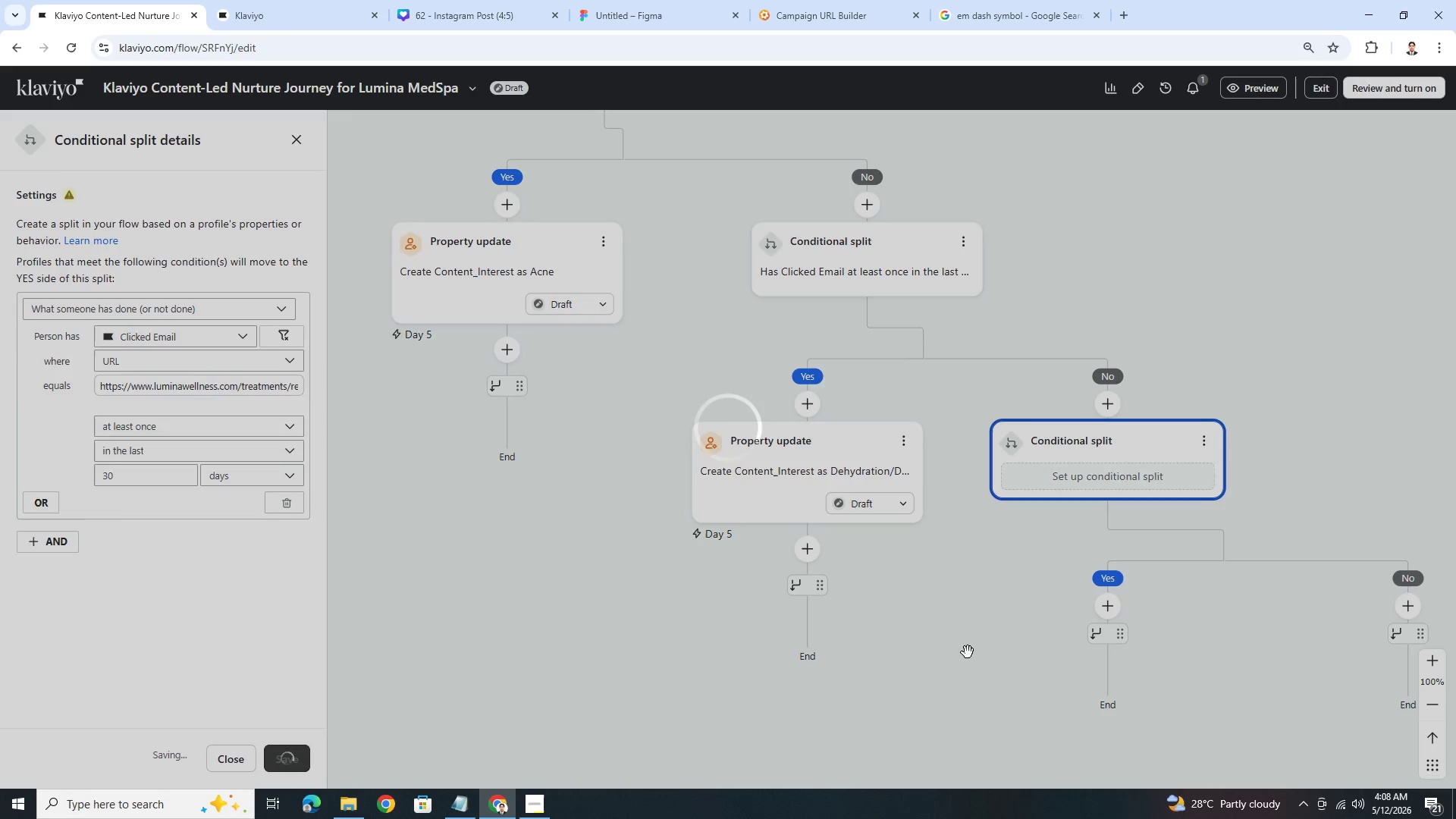 
left_click_drag(start_coordinate=[968, 652], to_coordinate=[926, 629])
 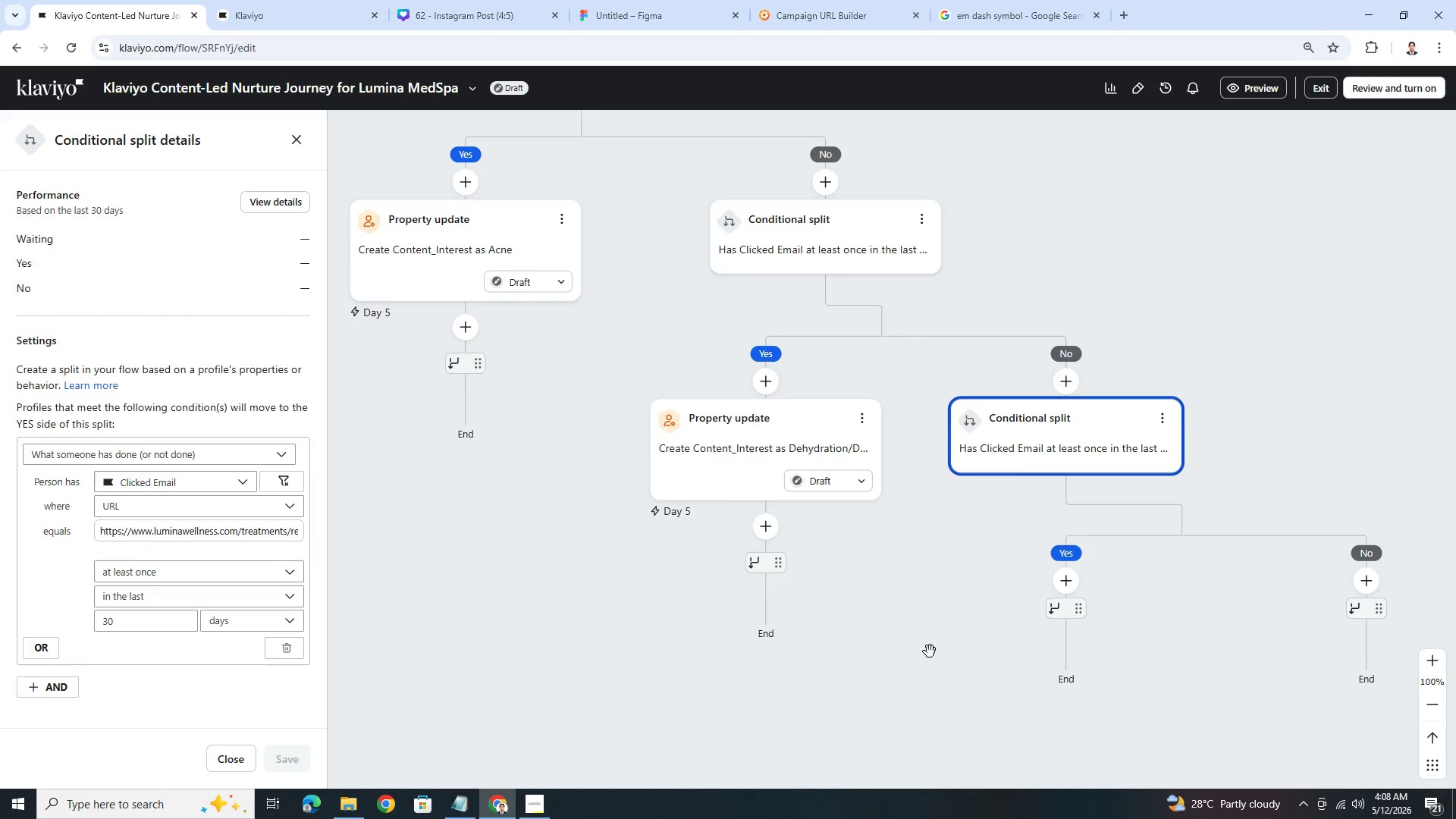 
left_click_drag(start_coordinate=[927, 653], to_coordinate=[671, 497])
 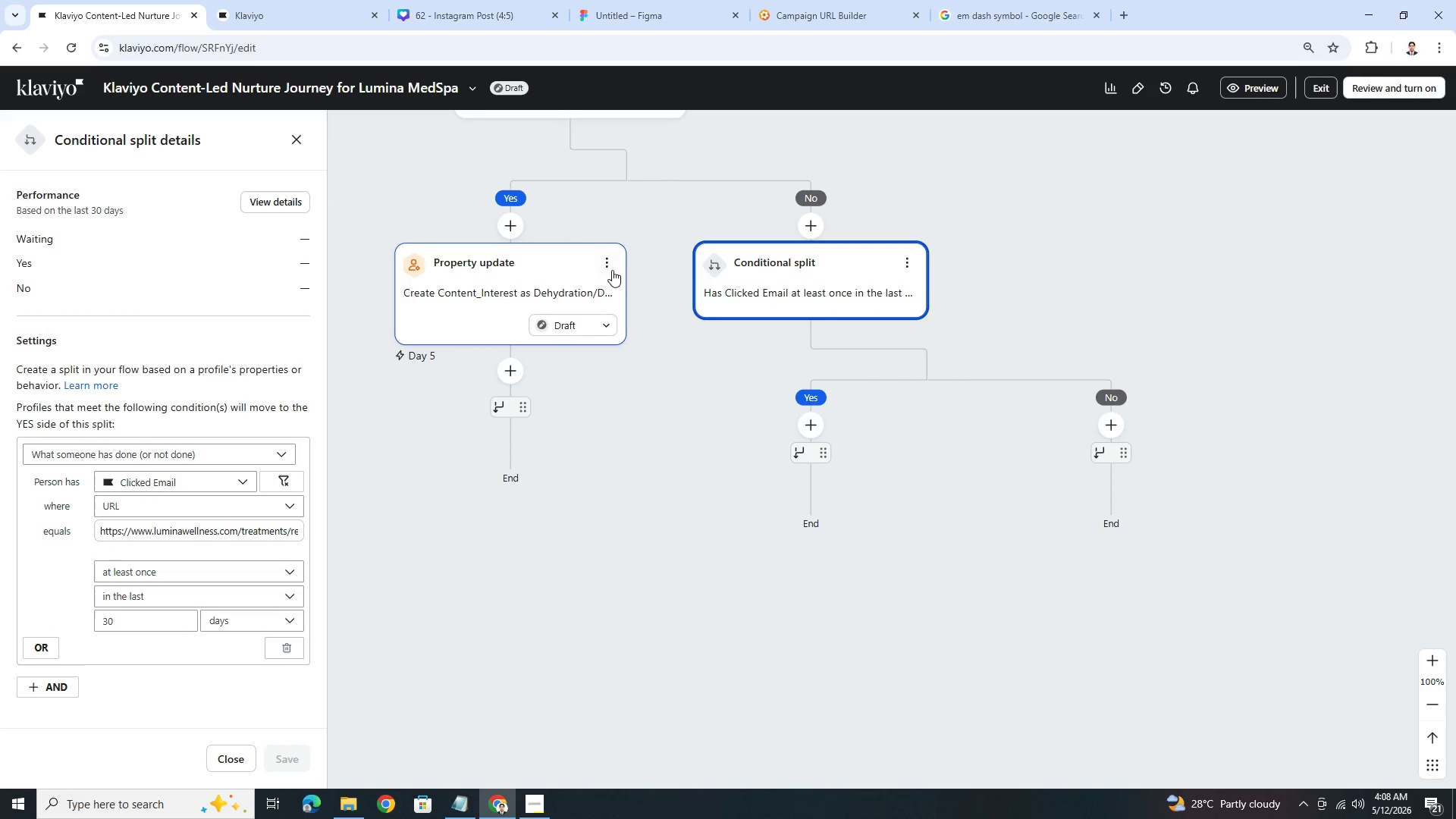 
left_click([607, 265])
 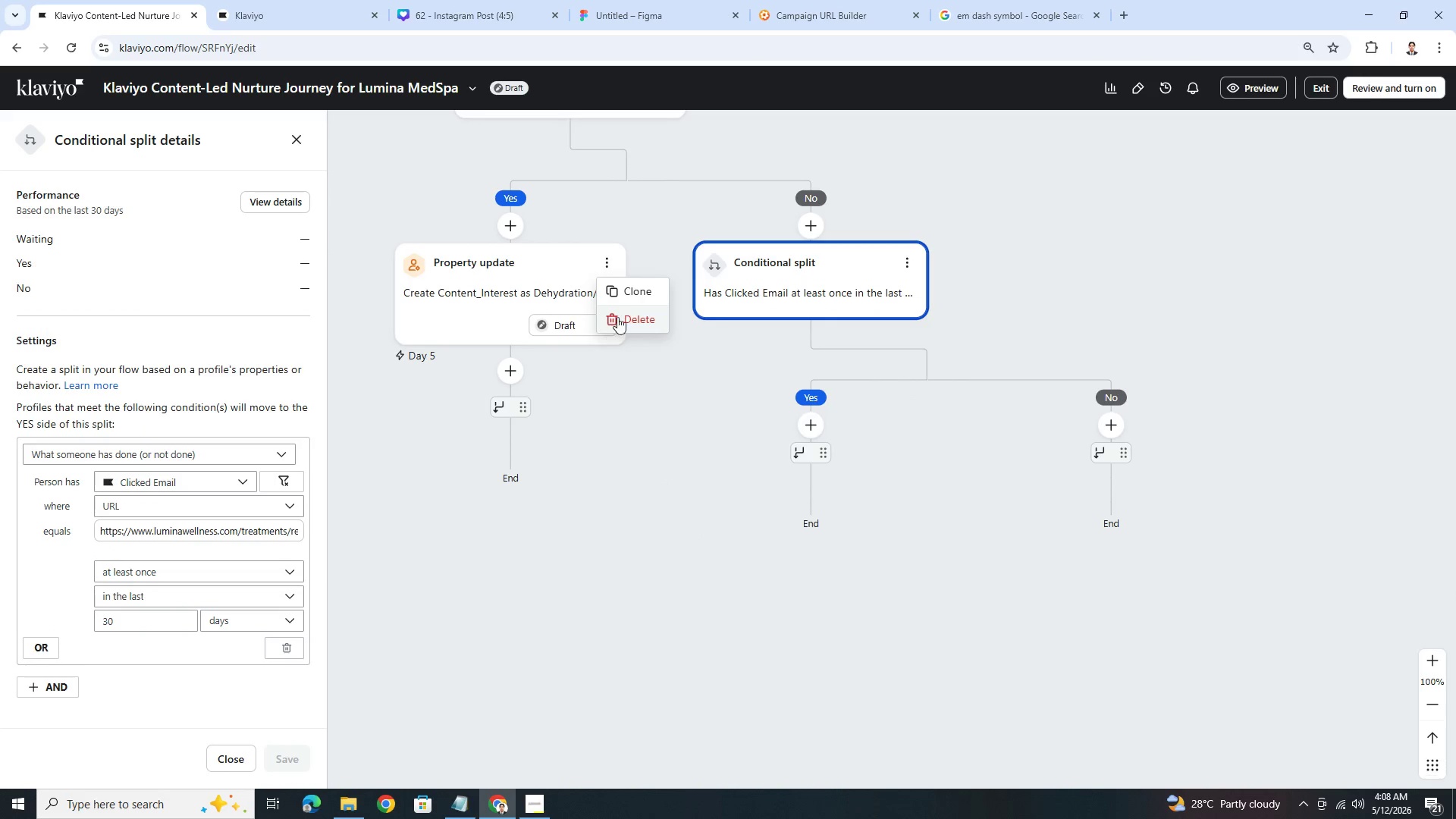 
left_click([627, 294])
 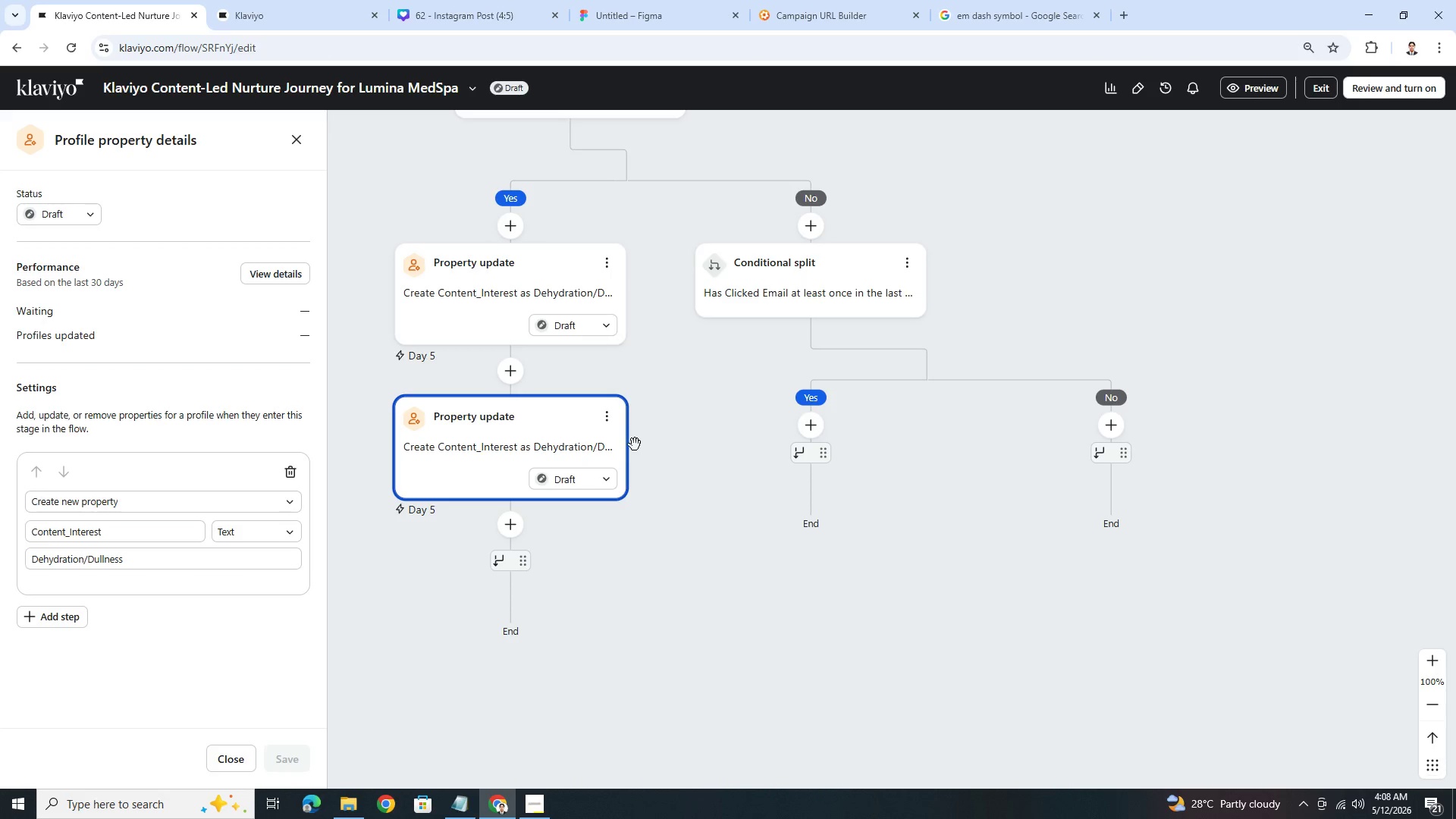 
left_click_drag(start_coordinate=[510, 436], to_coordinate=[836, 434])
 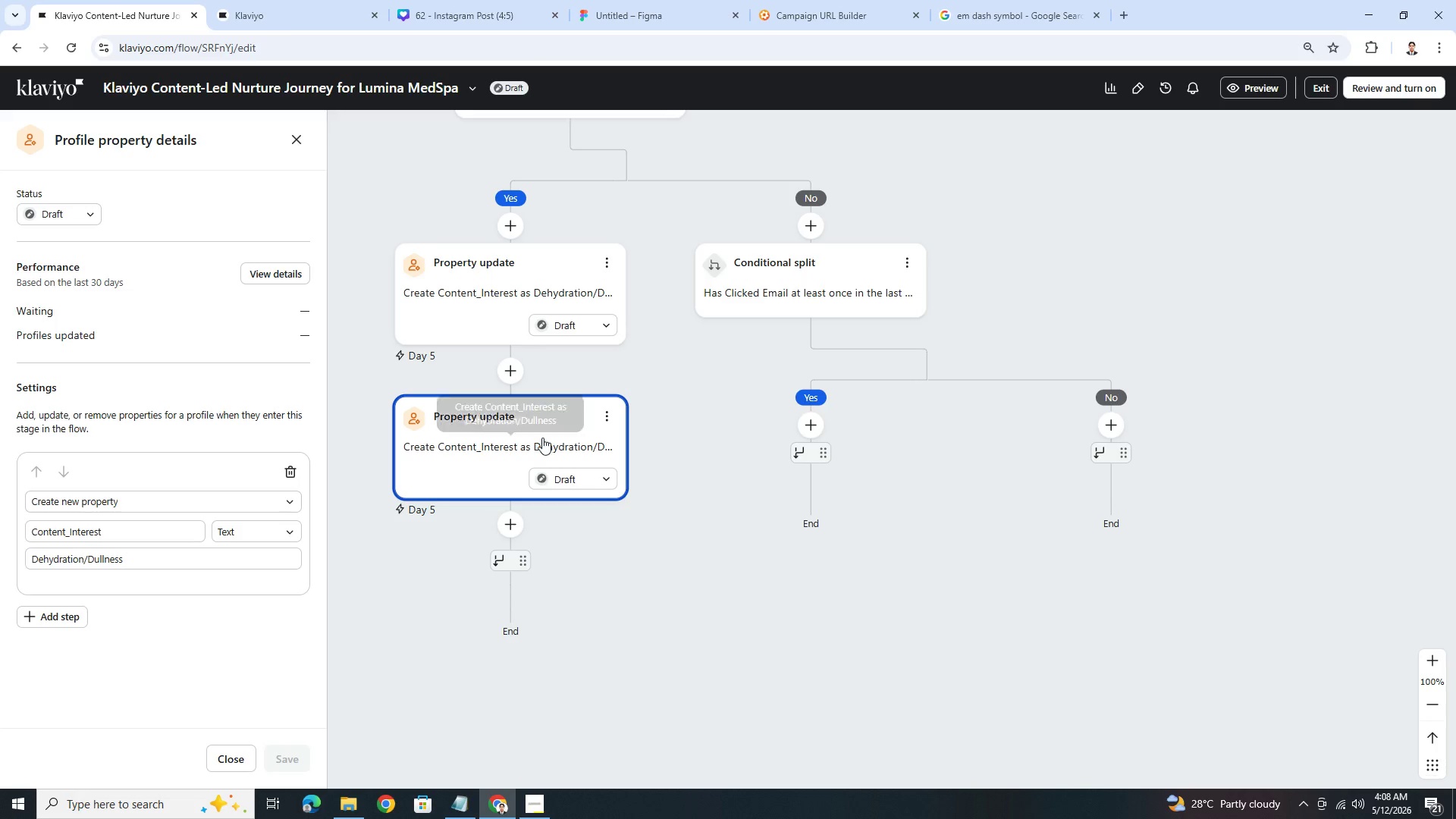 
left_click_drag(start_coordinate=[537, 436], to_coordinate=[866, 438])
 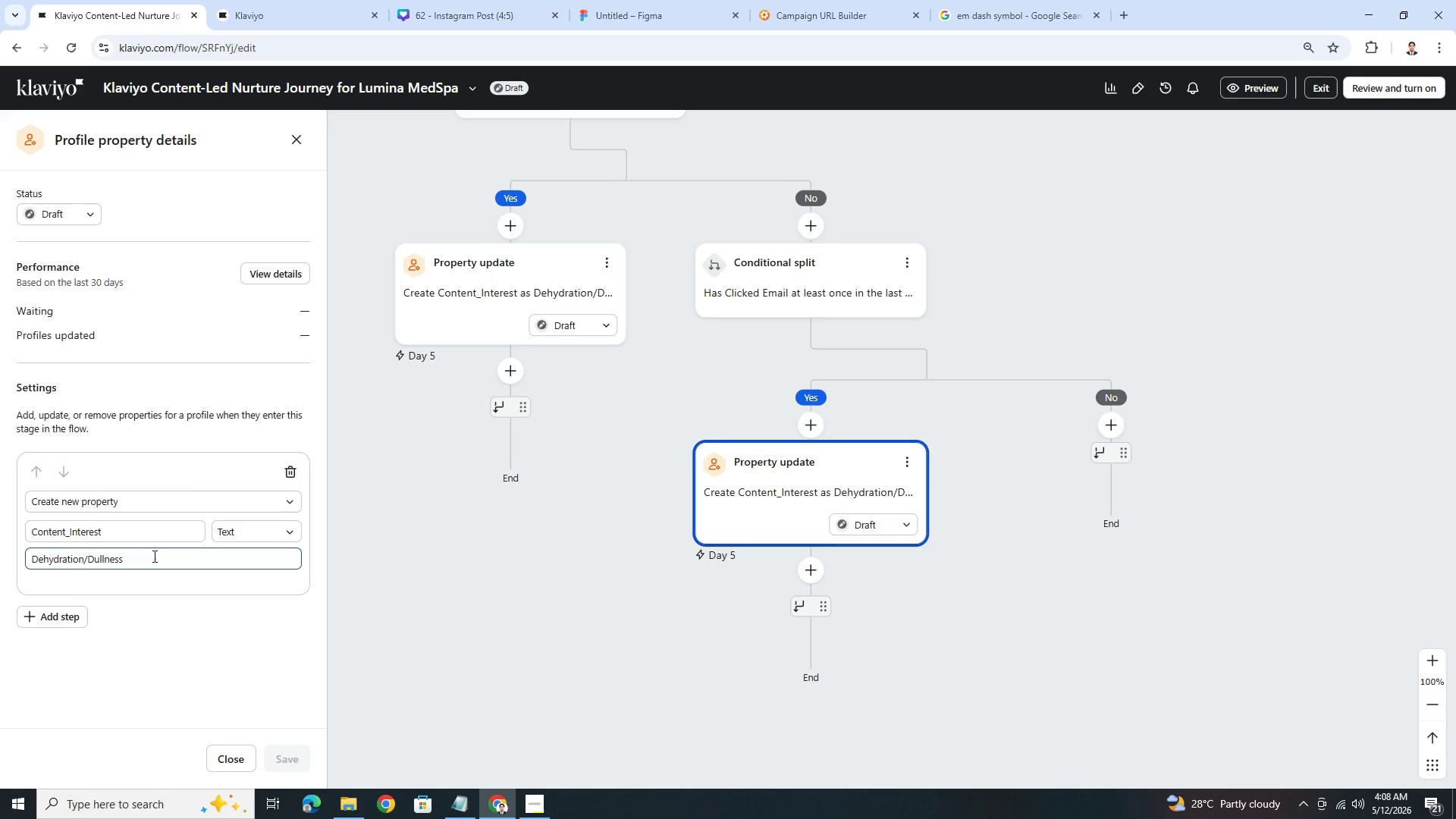 
double_click([155, 562])
 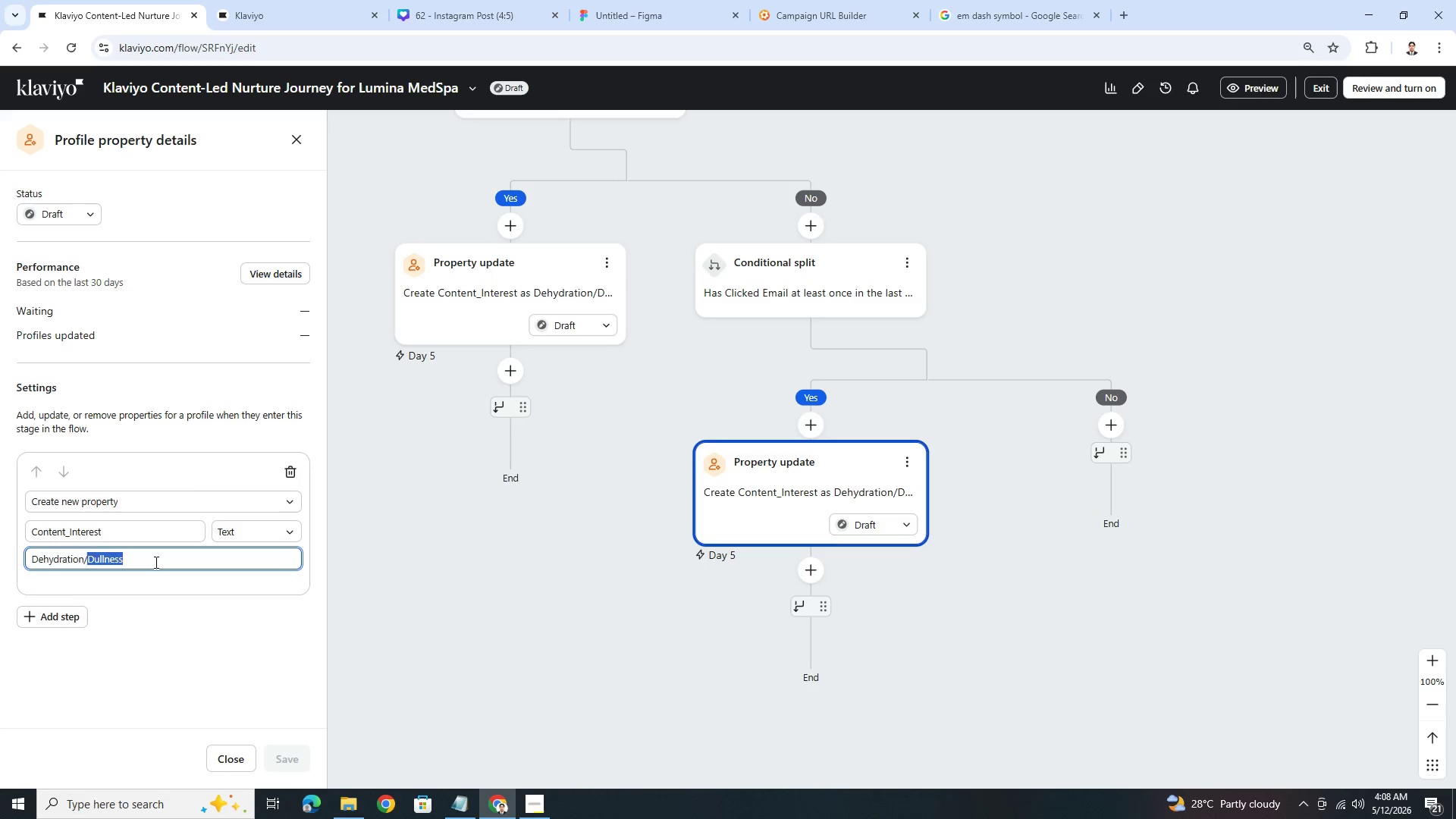 
triple_click([155, 562])
 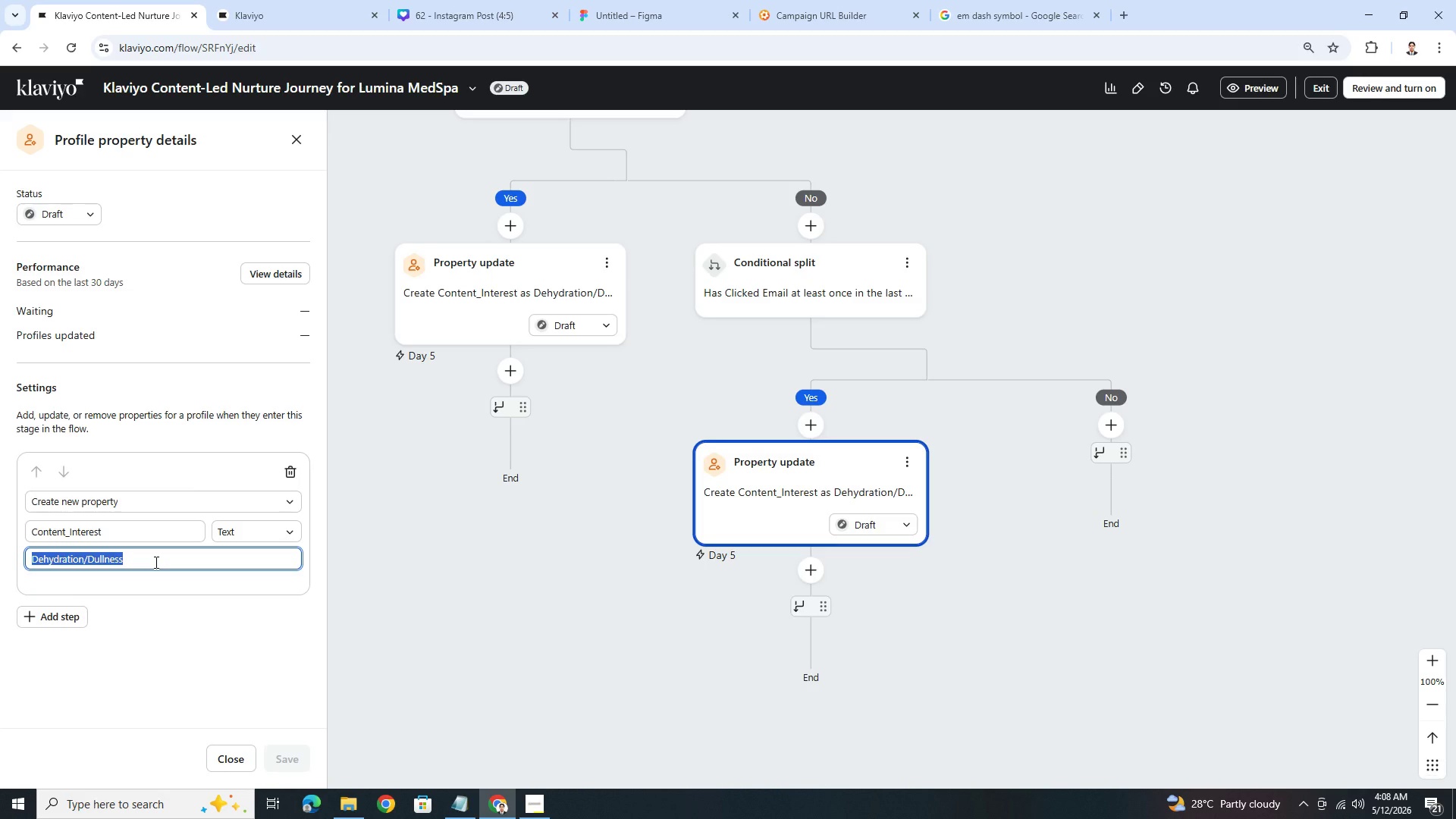 
wait(6.53)
 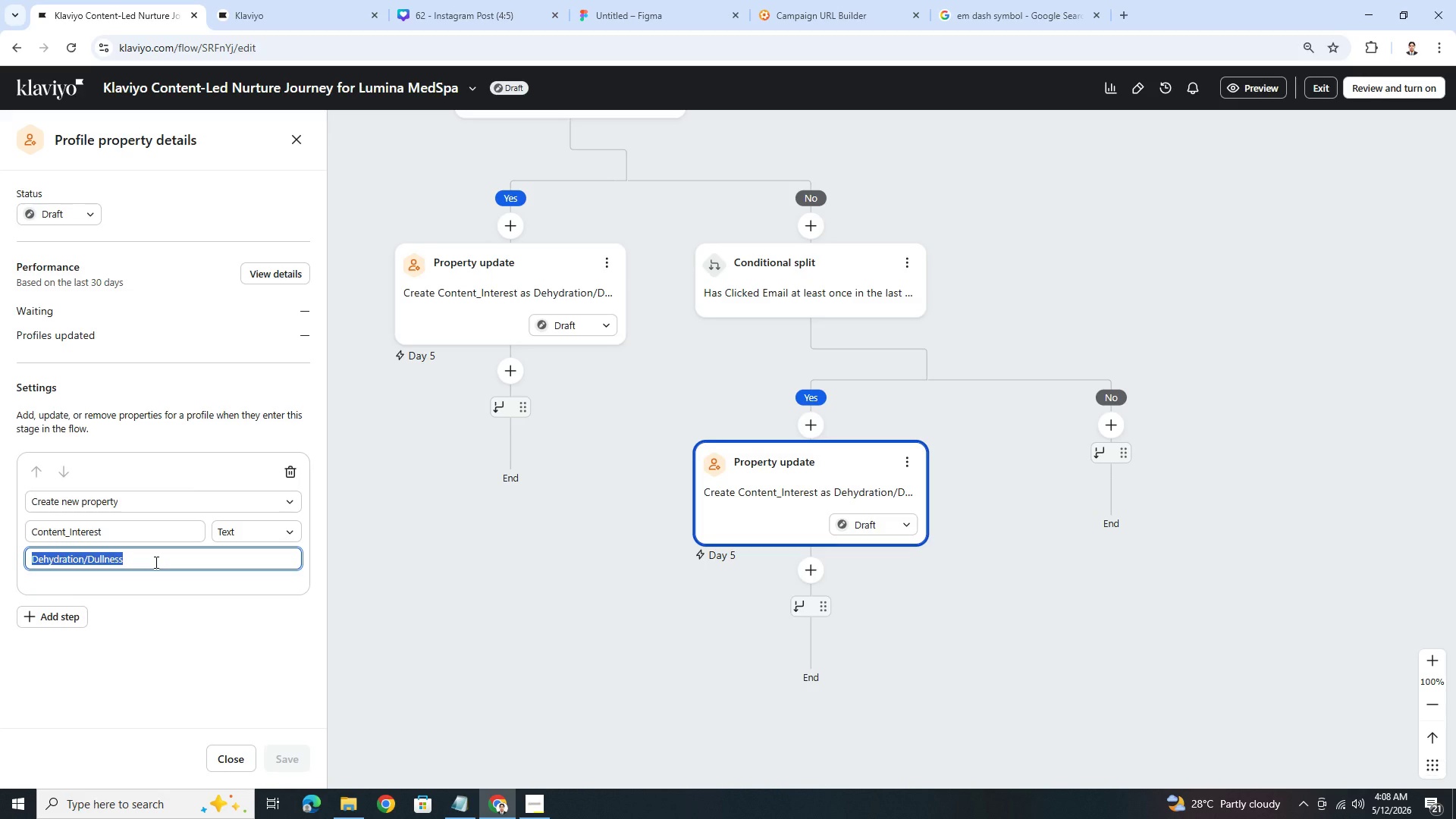 
type(Hyperpigmentation/Sun Damage)
 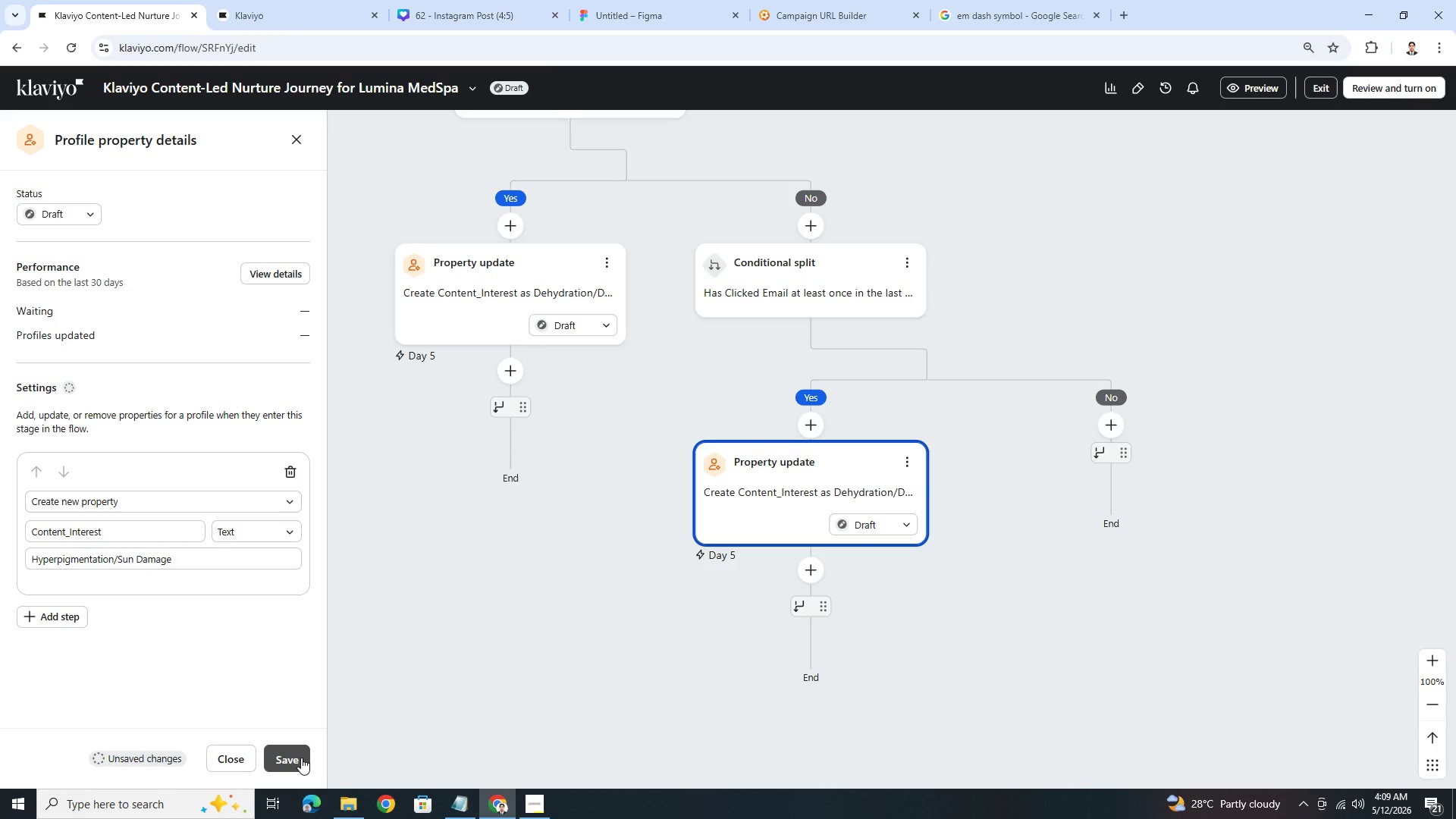 
left_click([301, 758])
 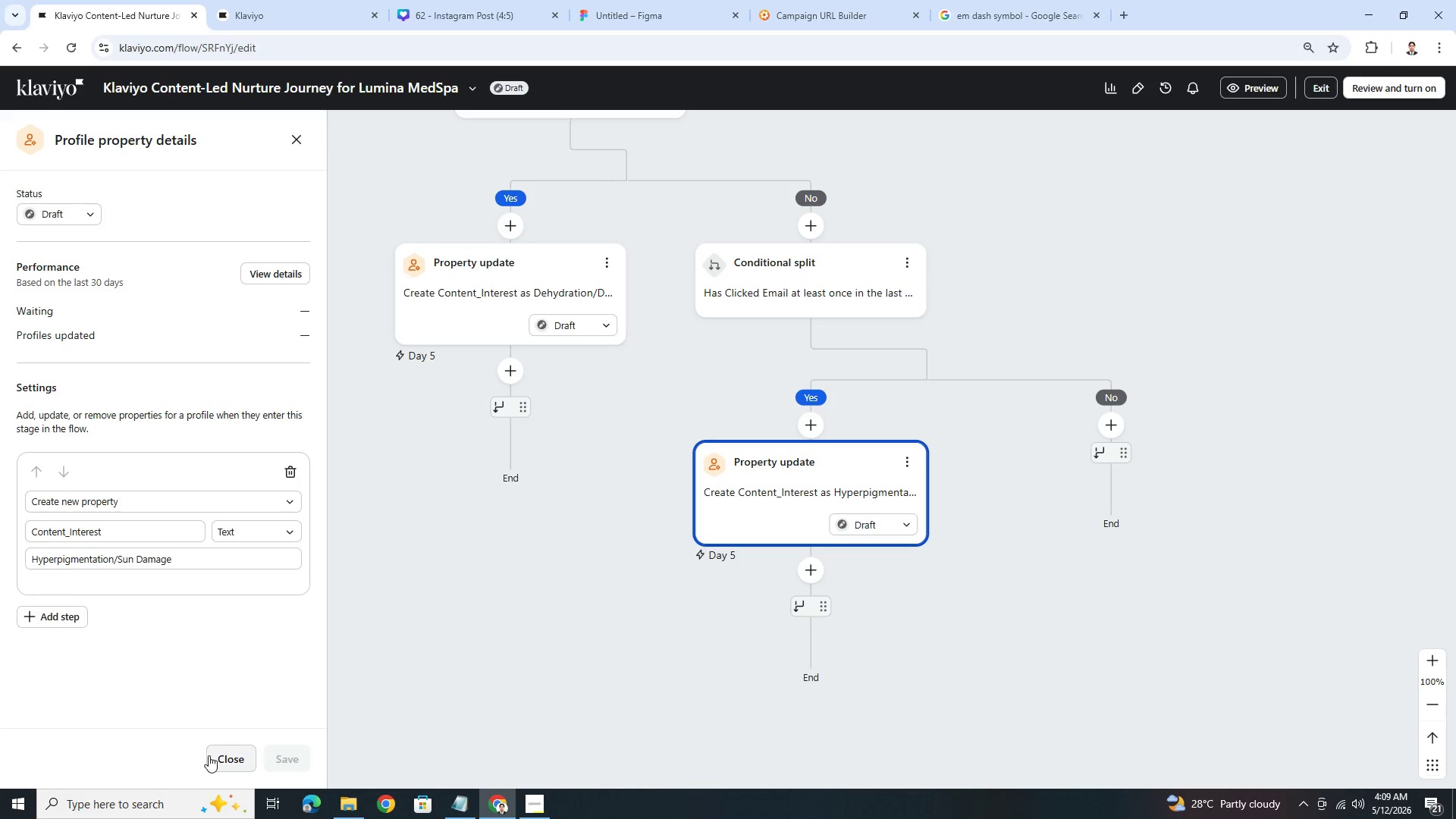 
hold_key(key=ControlLeft, duration=0.61)
scroll: coordinate [819, 515], scroll_direction: up, amount: 3.0
 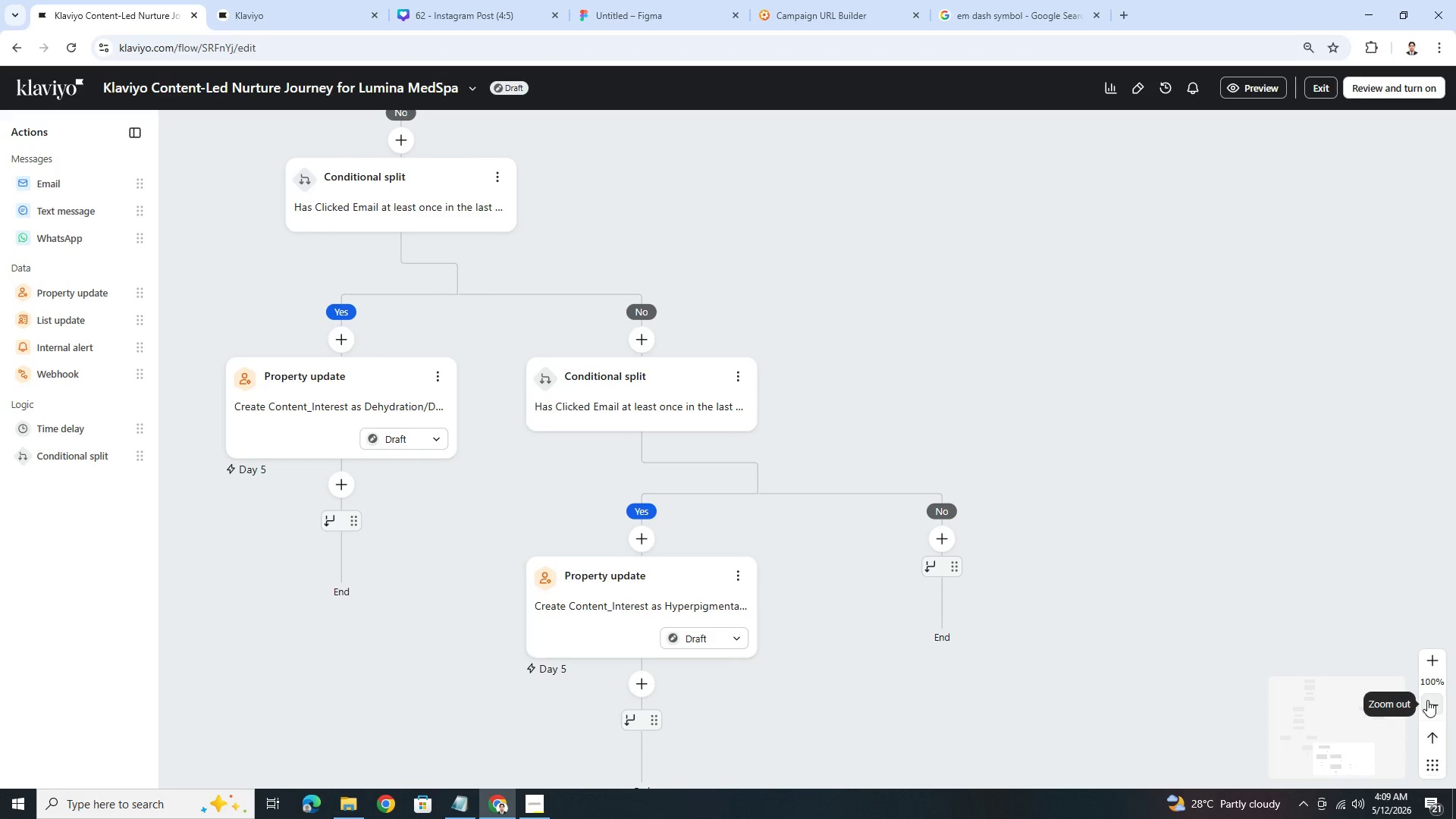 
double_click([1427, 700])
 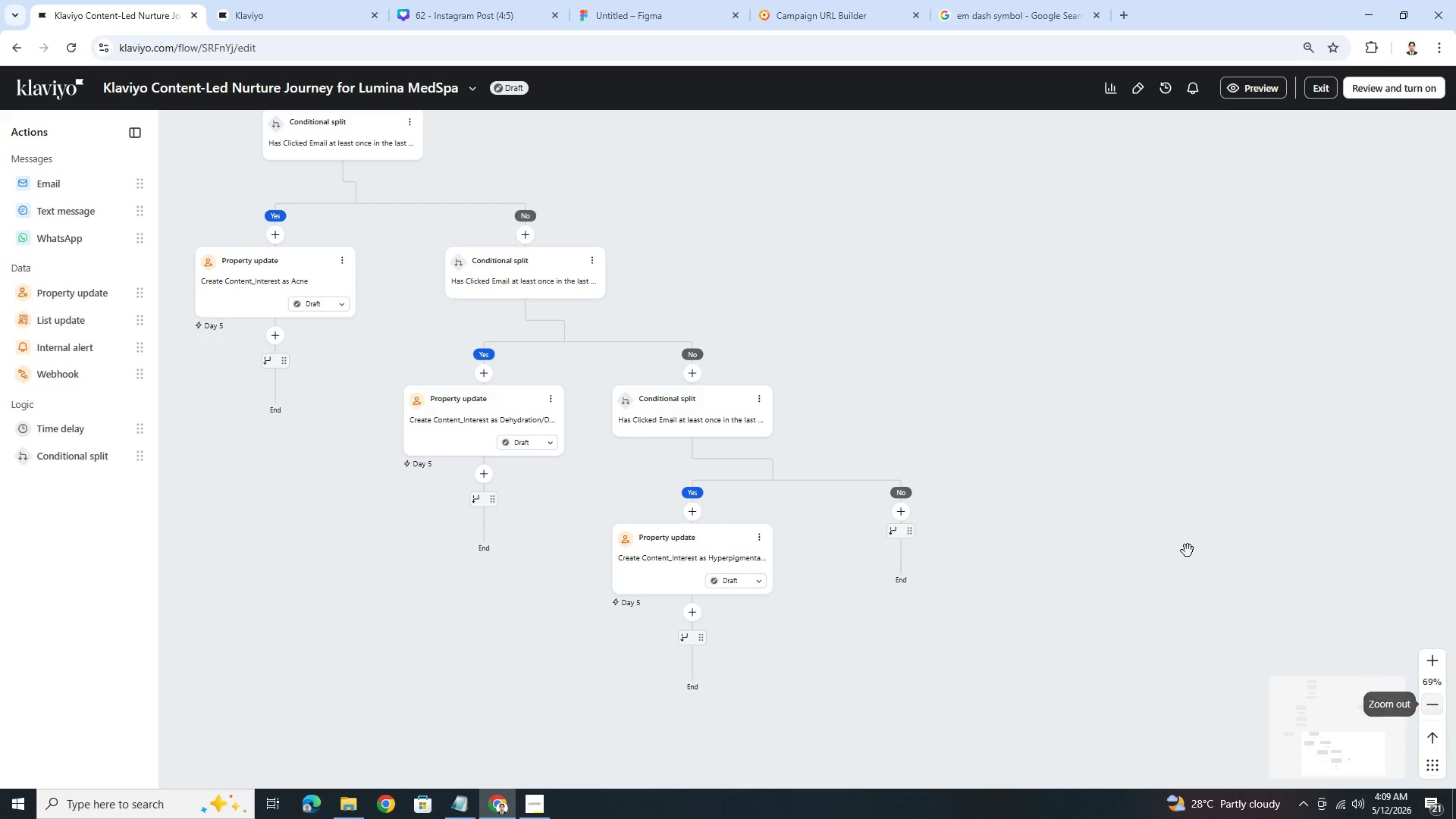 
left_click_drag(start_coordinate=[1004, 384], to_coordinate=[1151, 585])
 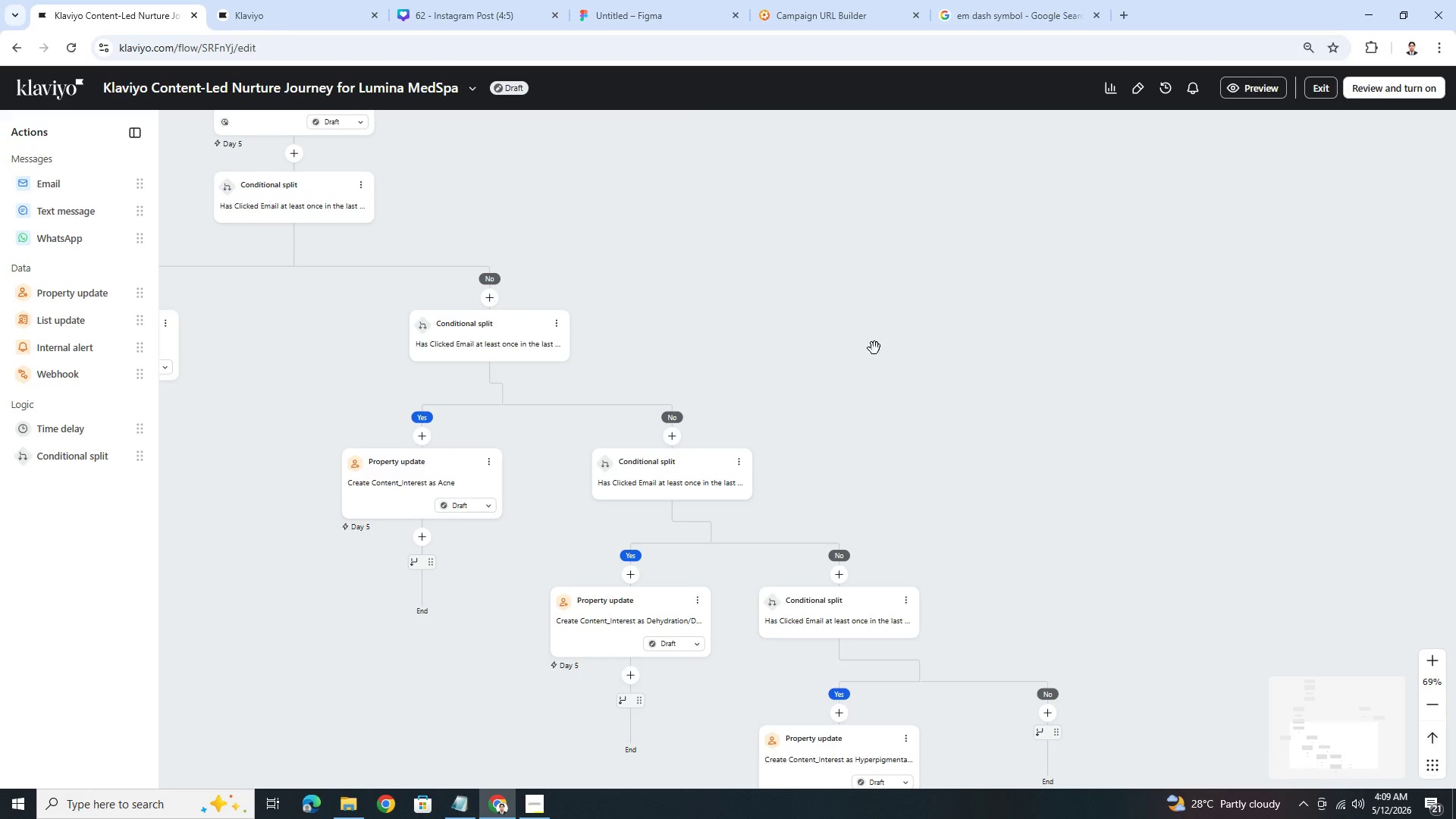 
left_click_drag(start_coordinate=[874, 348], to_coordinate=[1075, 460])
 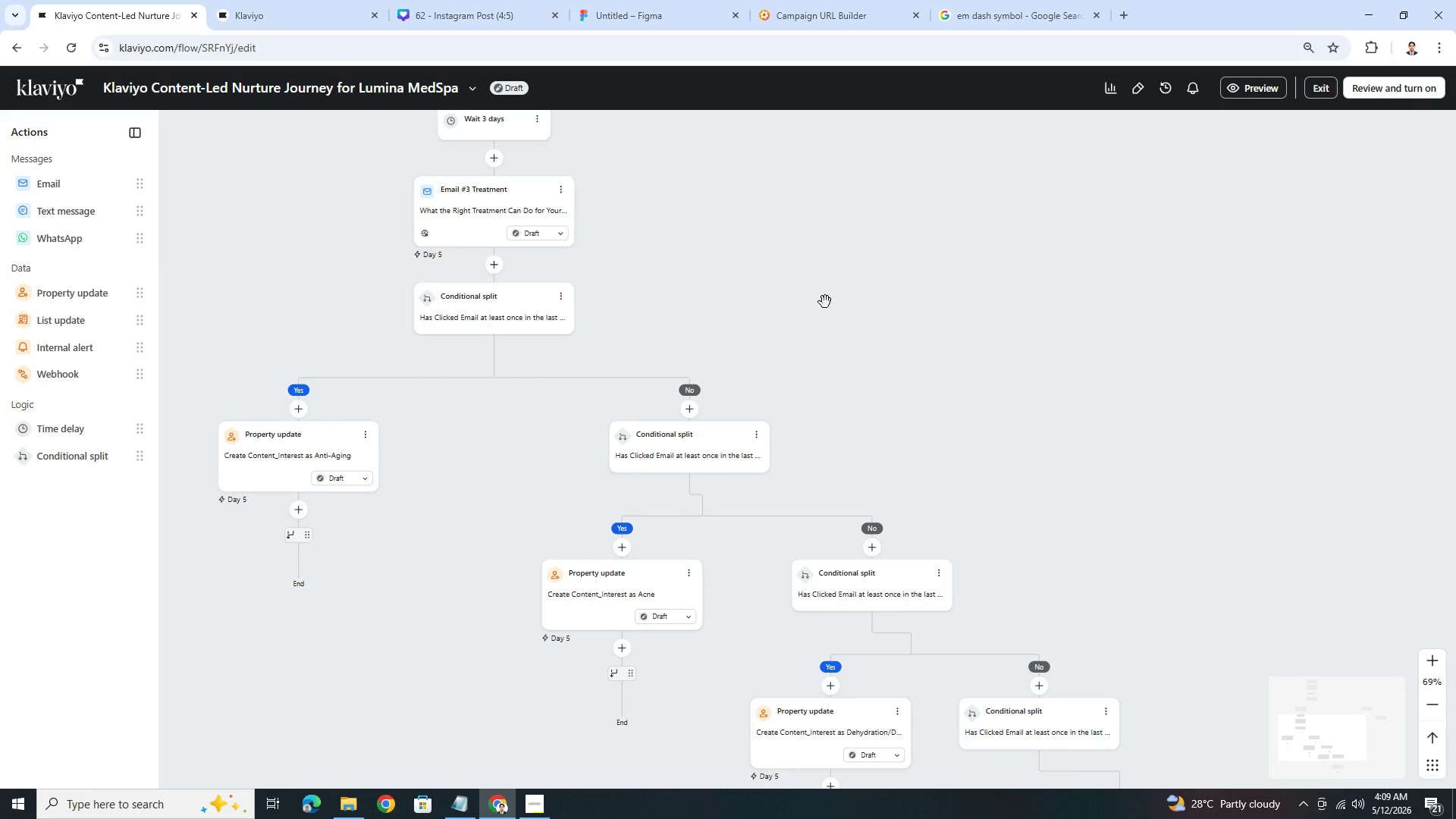 
left_click_drag(start_coordinate=[824, 301], to_coordinate=[905, 378])
 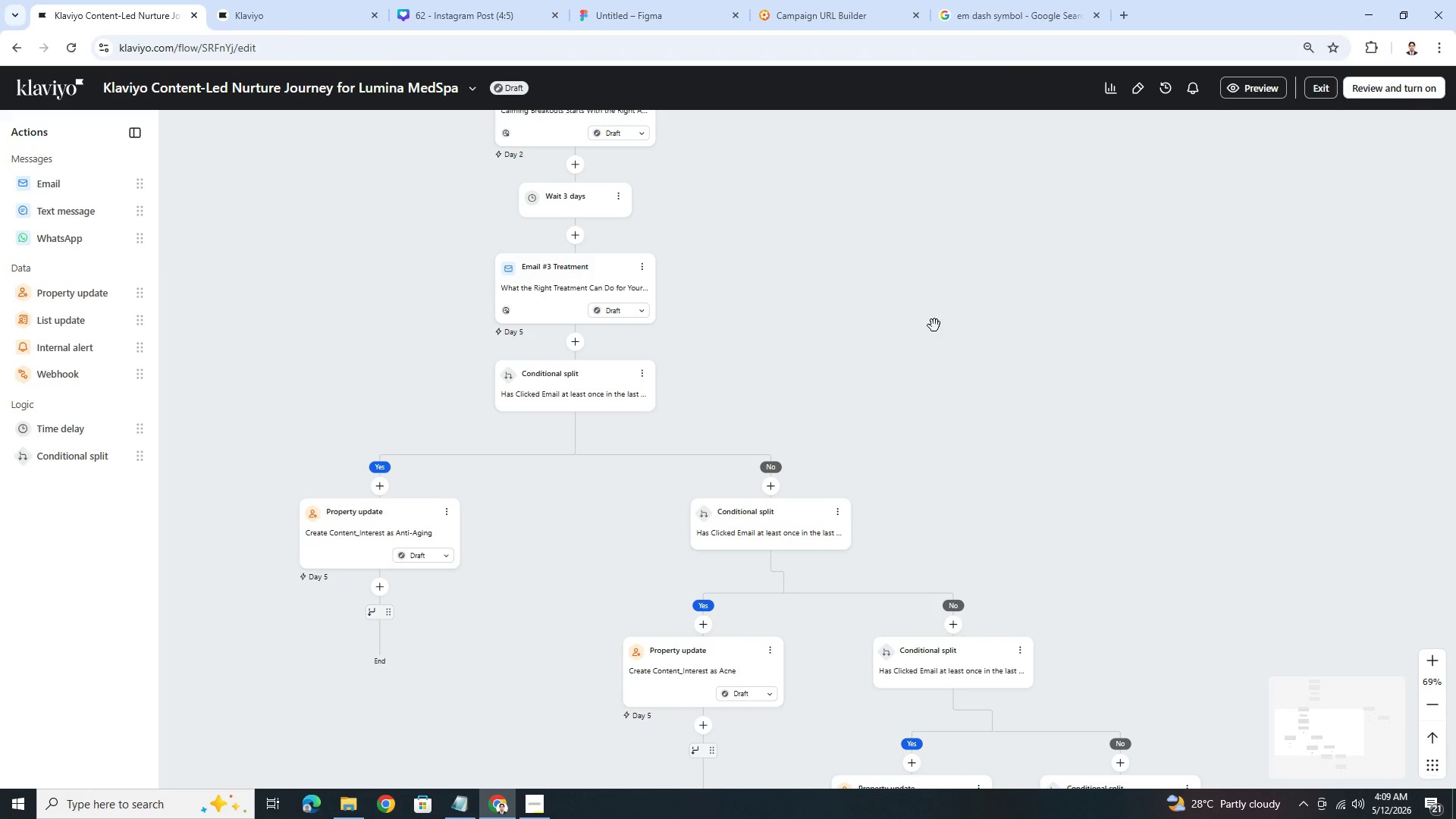 
left_click_drag(start_coordinate=[934, 324], to_coordinate=[649, 224])
 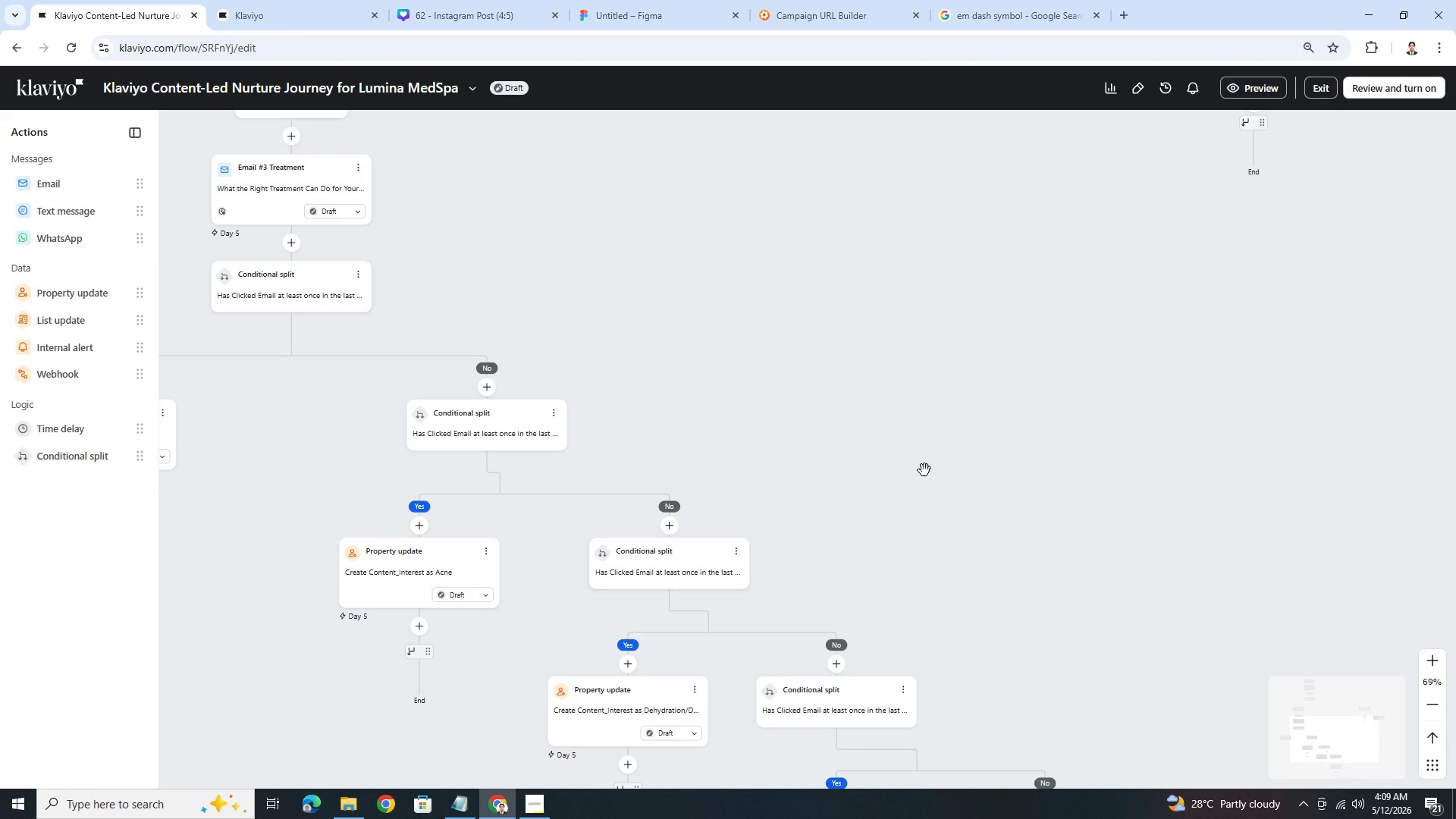 
left_click_drag(start_coordinate=[915, 481], to_coordinate=[860, 328])
 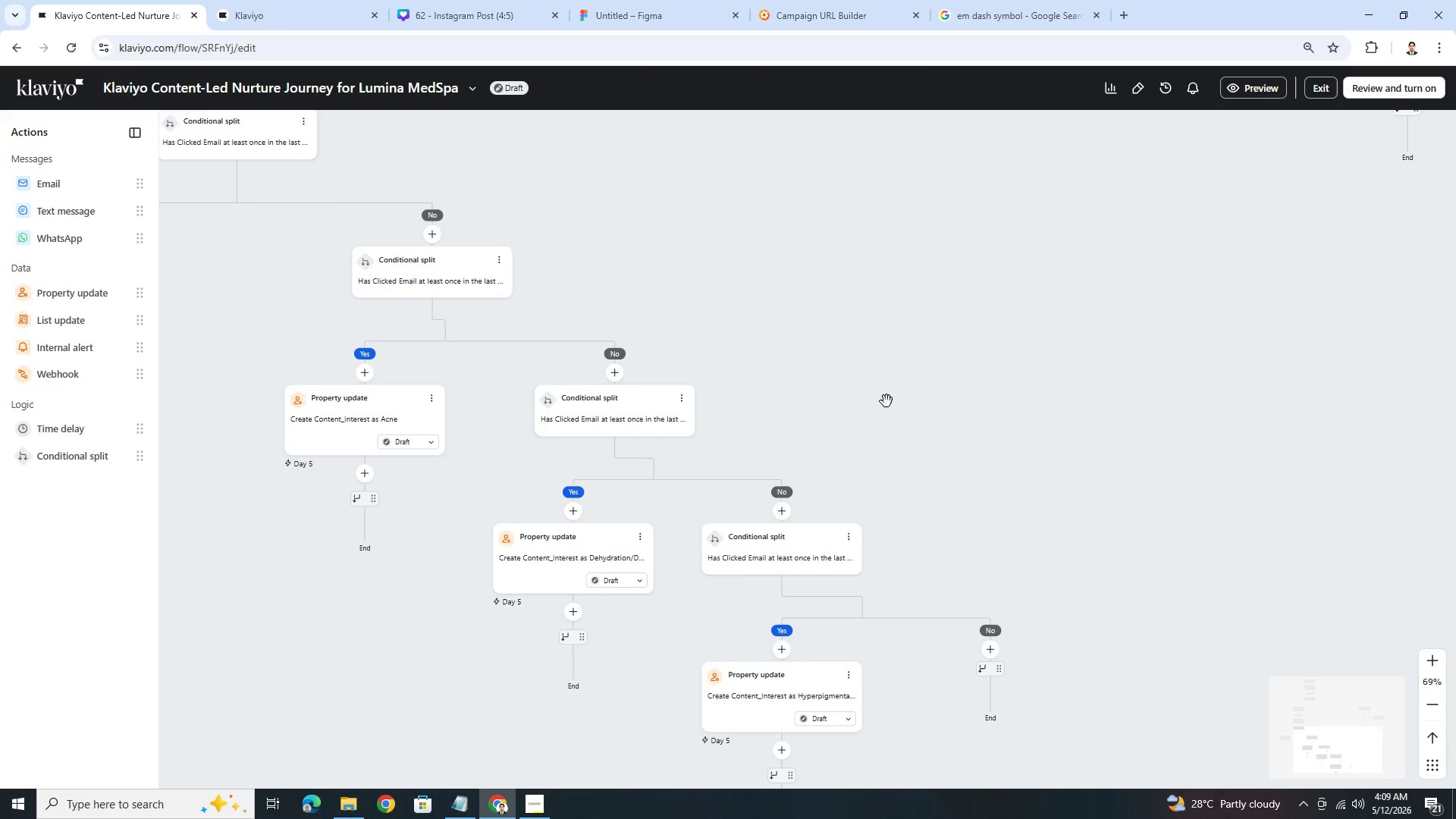 
hold_key(key=ControlLeft, duration=0.44)
scroll: coordinate [881, 388], scroll_direction: down, amount: 1.0
 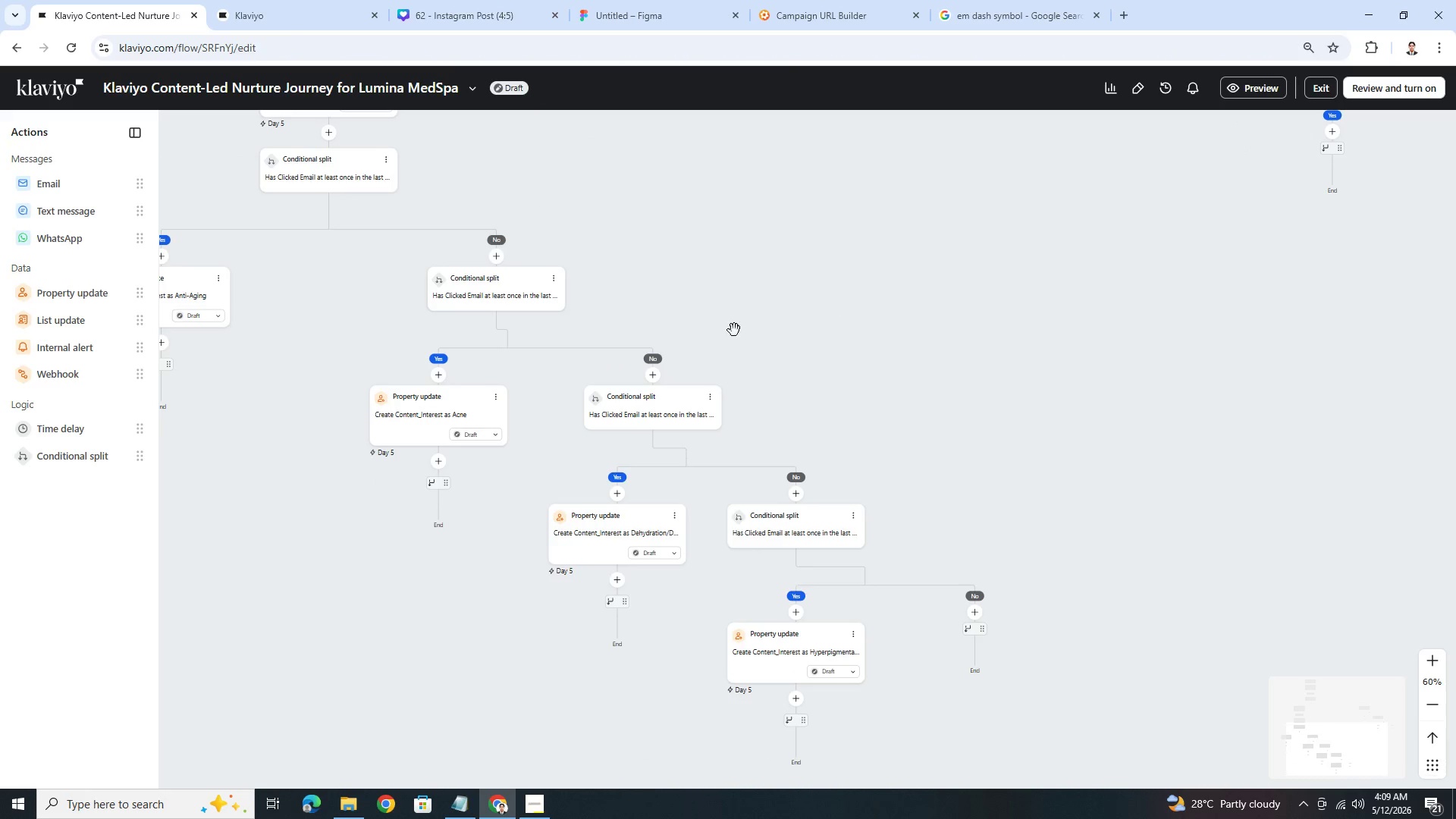 
left_click_drag(start_coordinate=[695, 296], to_coordinate=[855, 331])
 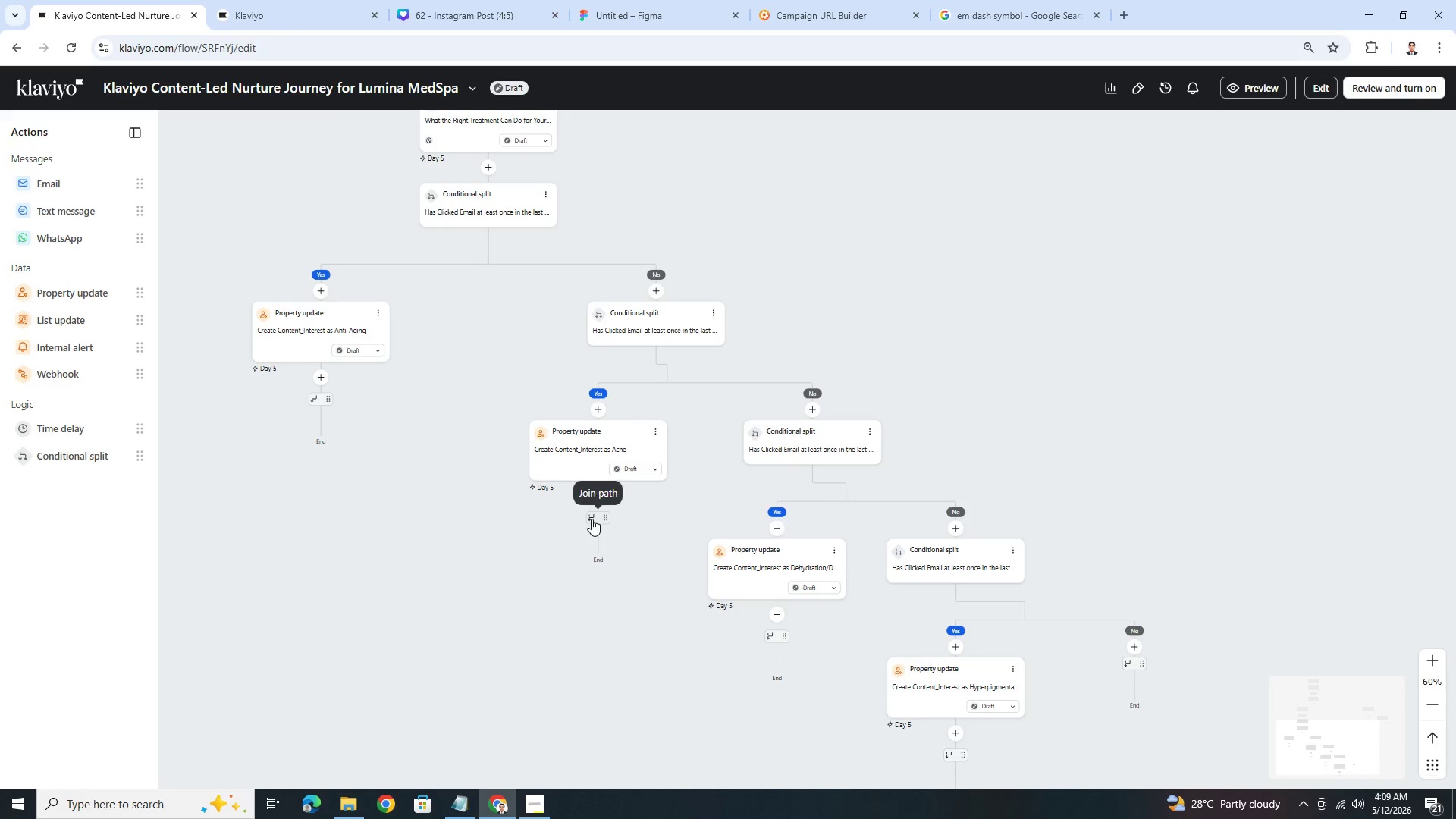 
wait(6.77)
 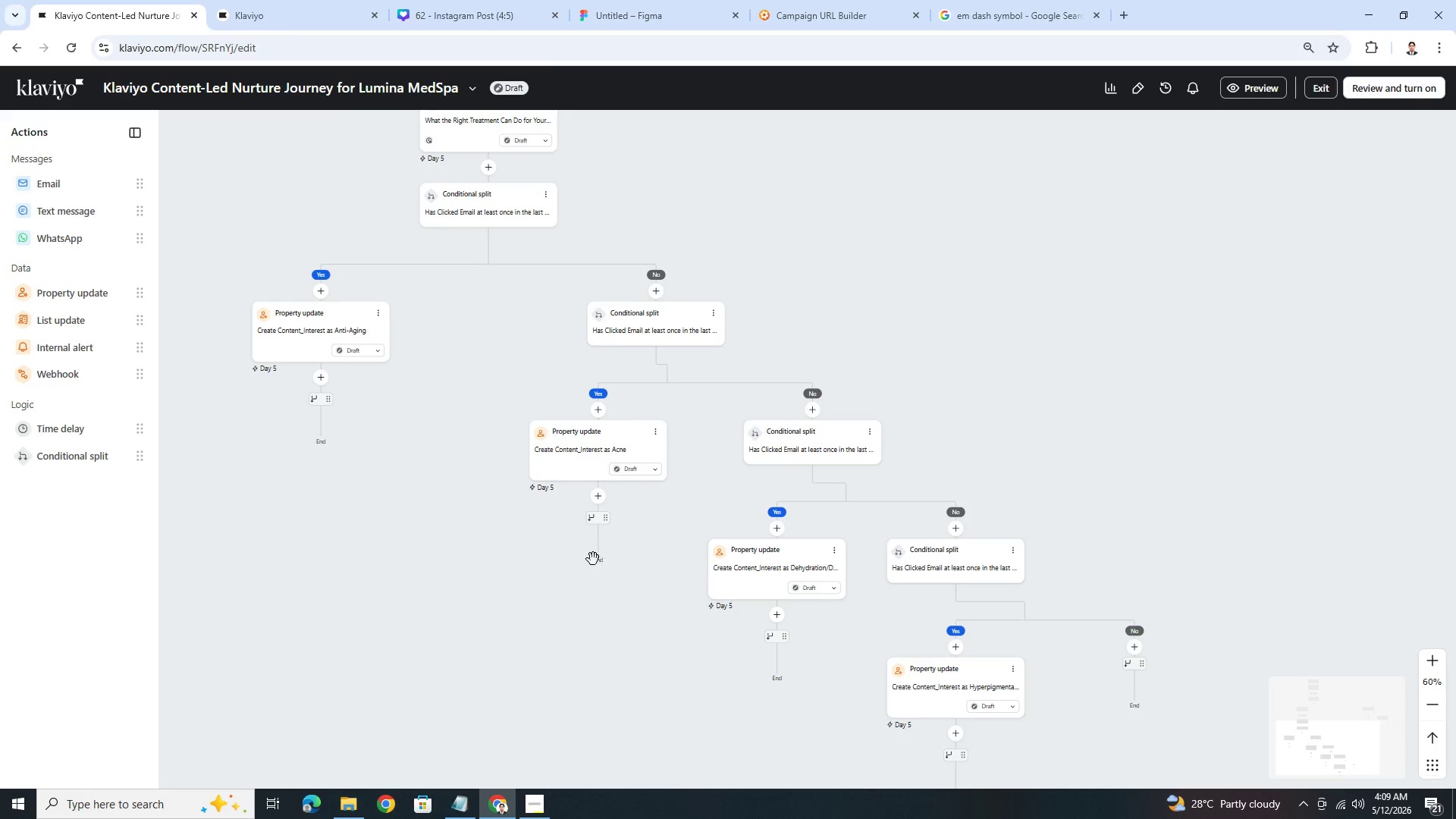 
left_click([322, 383])
 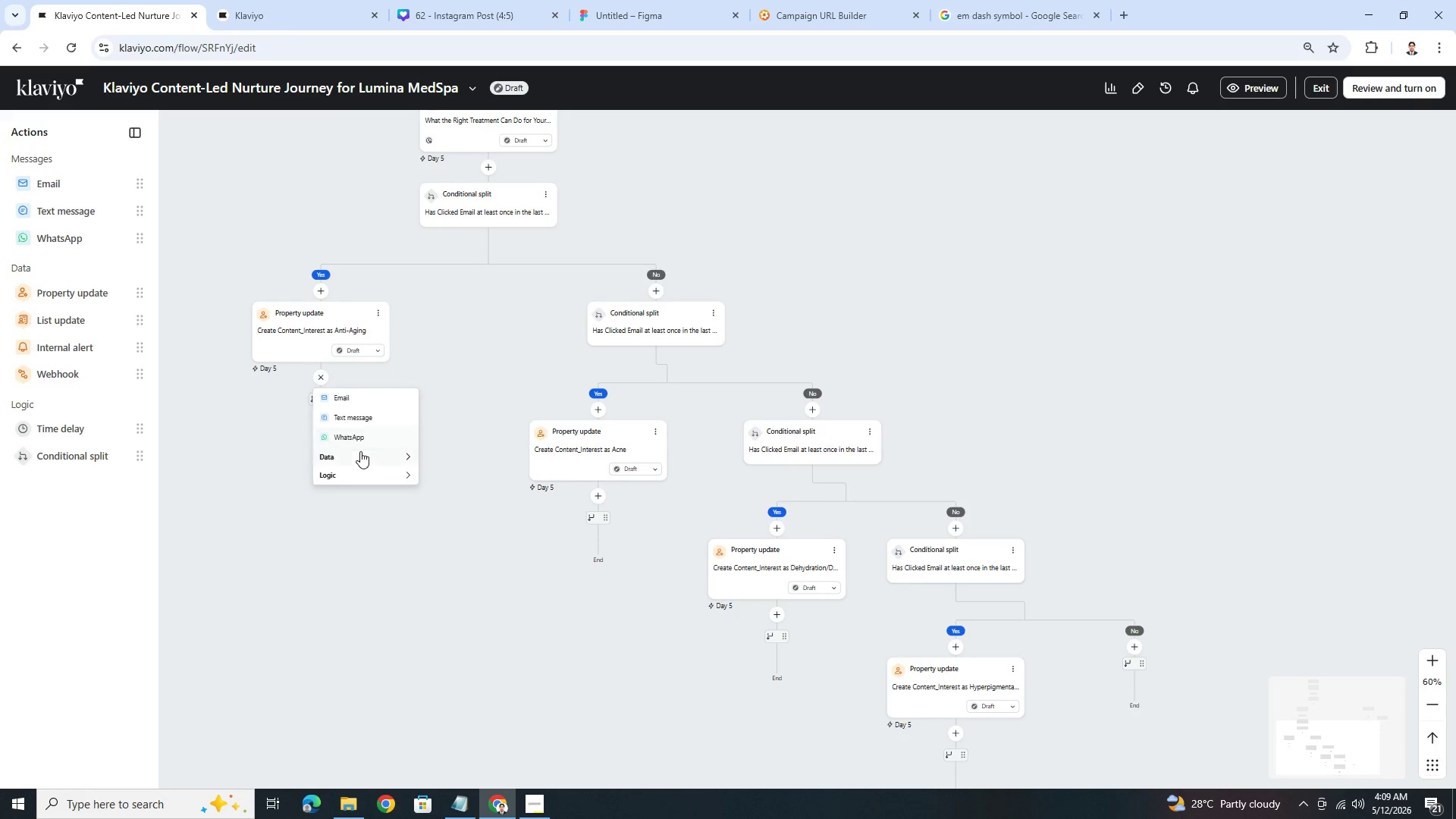 
mouse_move([385, 452])
 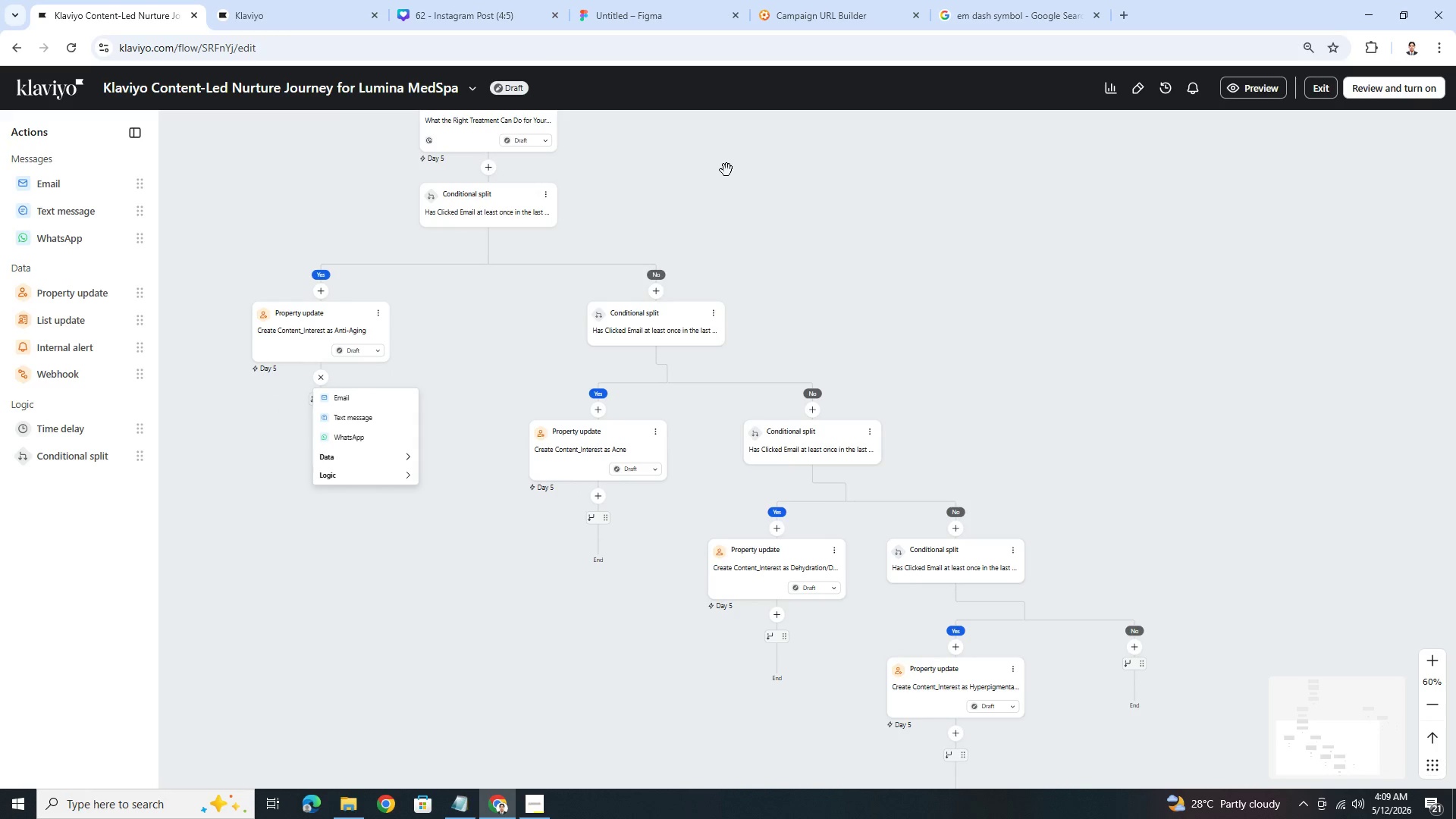 
left_click([726, 170])
 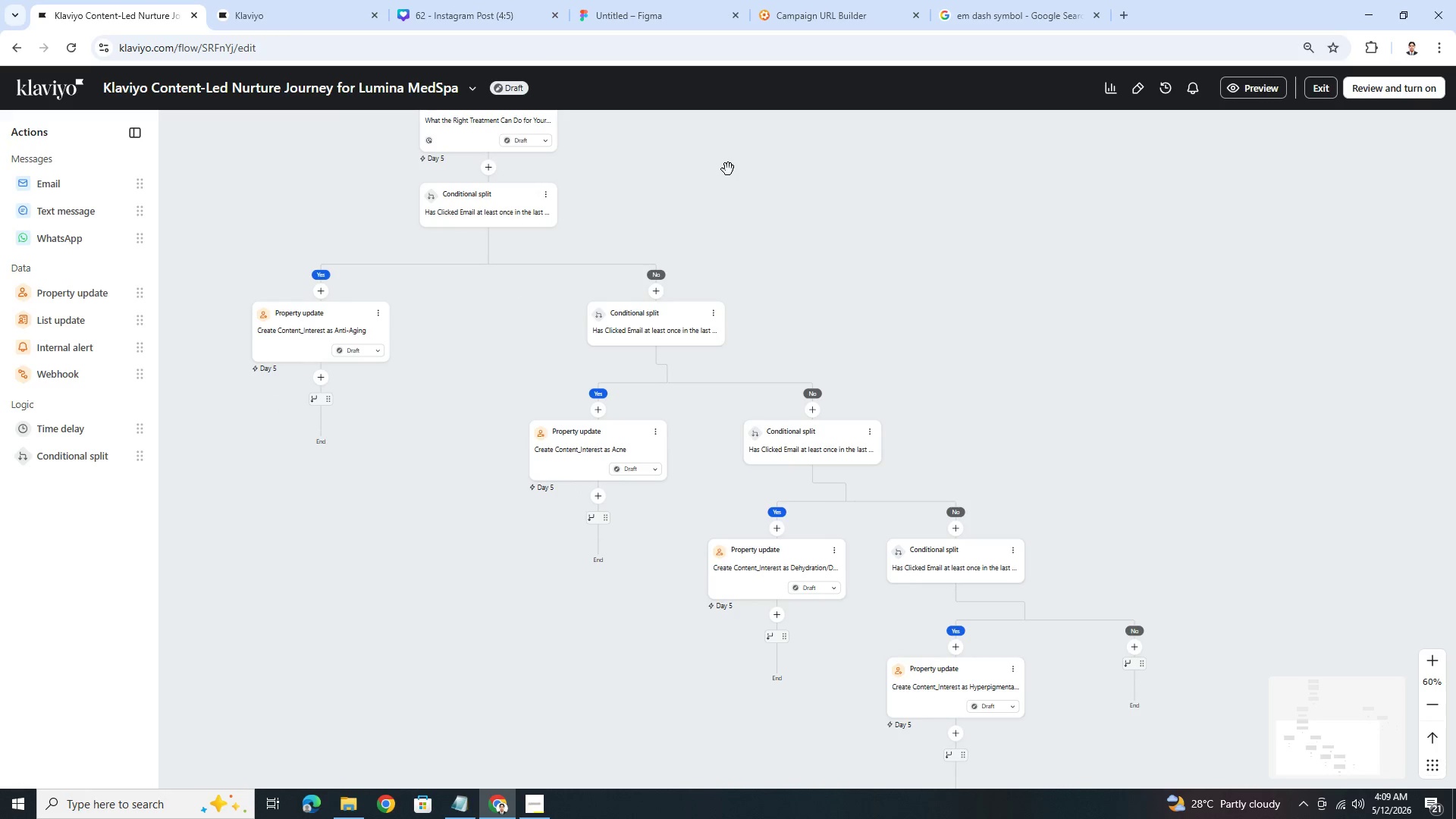 
left_click_drag(start_coordinate=[728, 169], to_coordinate=[777, 268])
 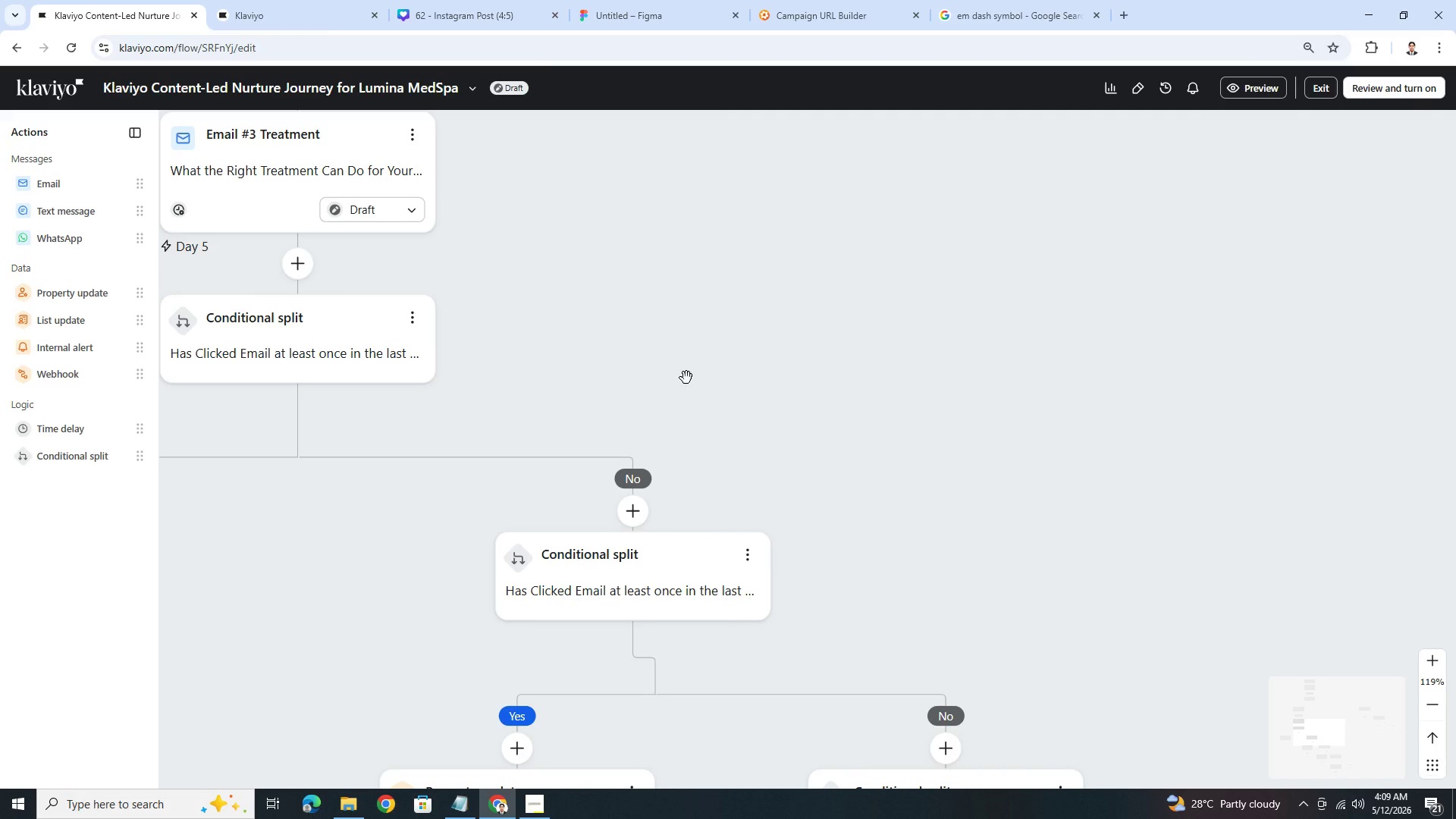 
hold_key(key=ControlLeft, duration=0.53)
scroll: coordinate [688, 374], scroll_direction: down, amount: 4.0
 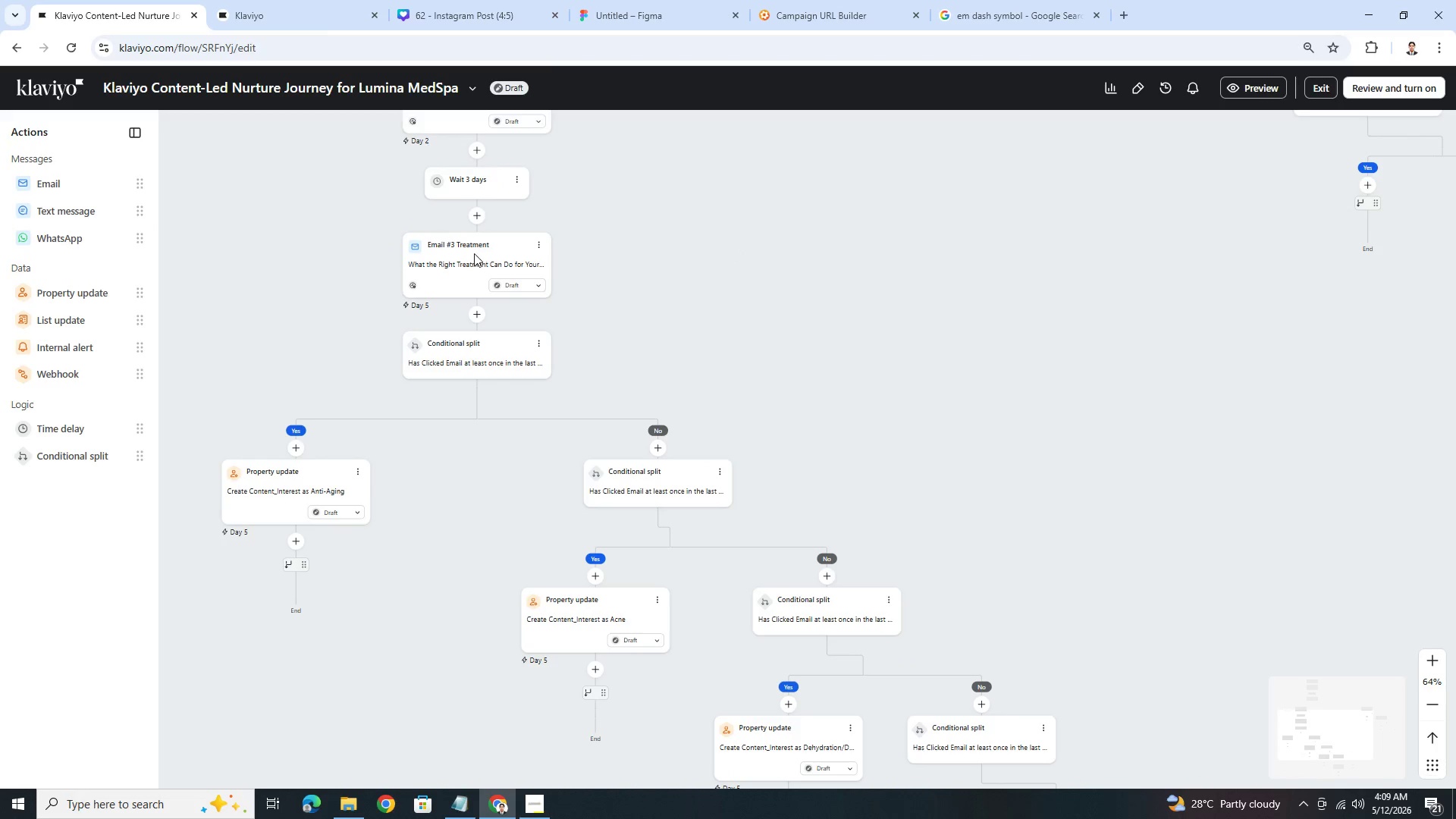 
left_click([473, 254])
 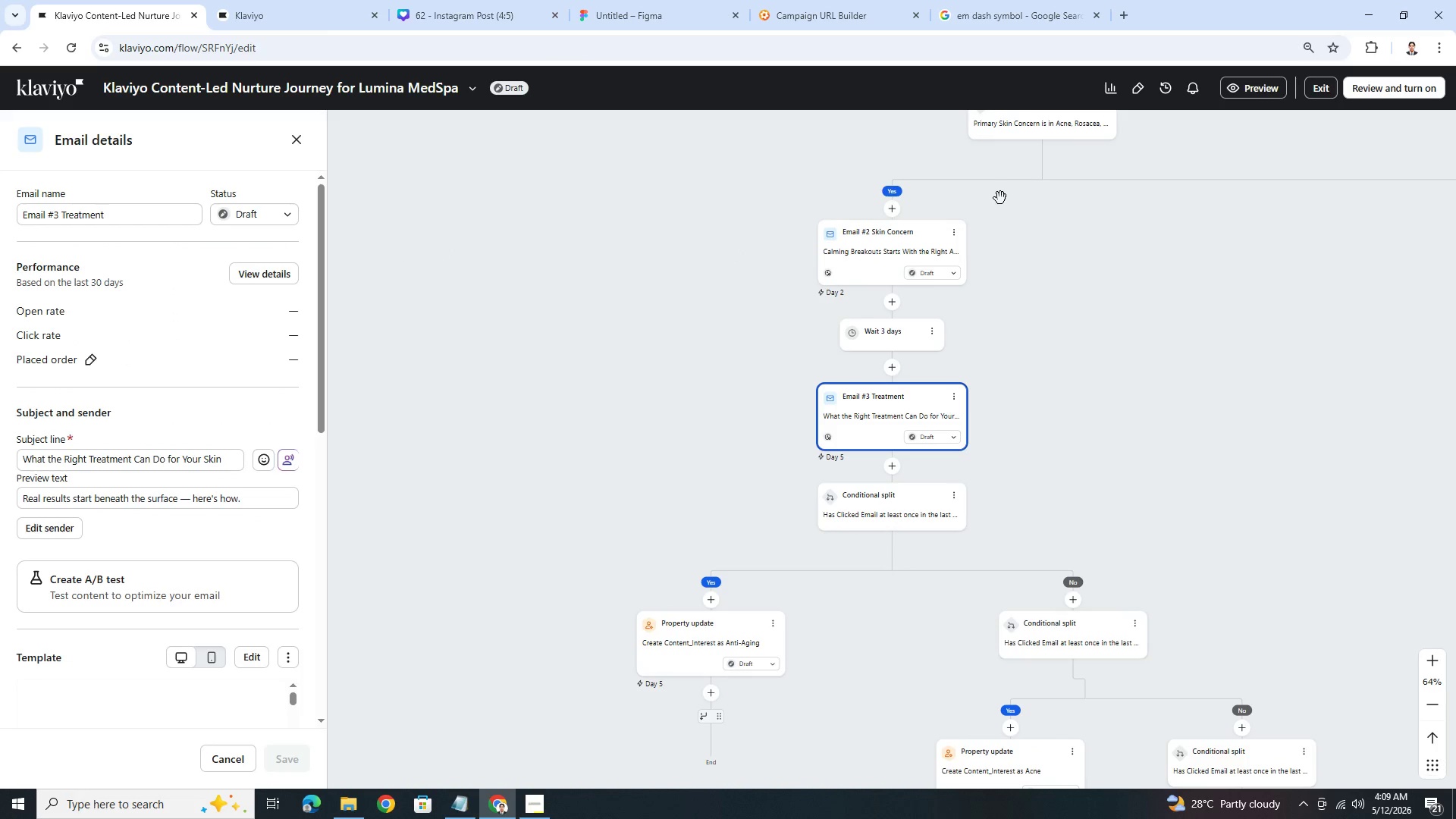 
left_click([955, 390])
 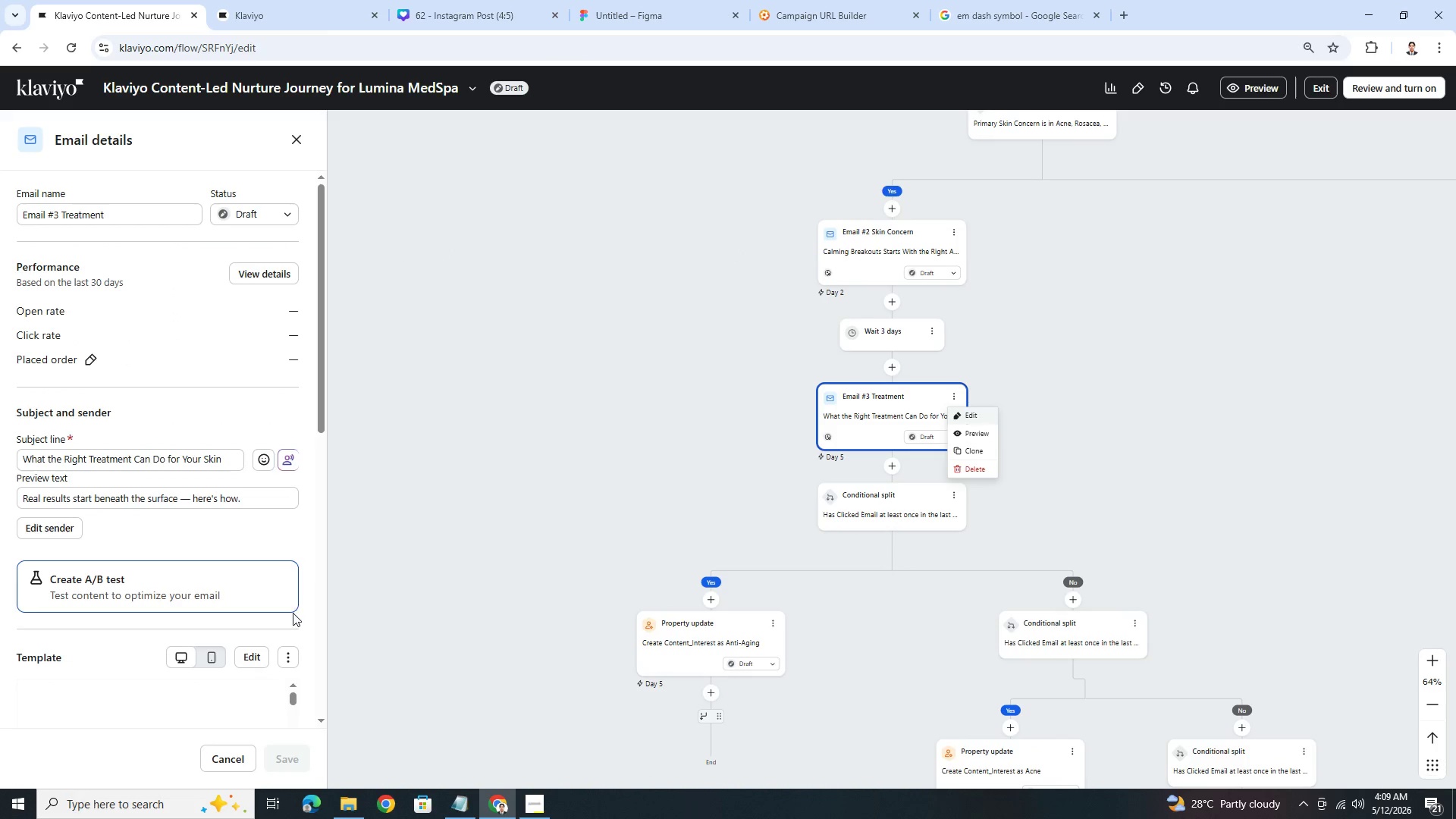 
left_click([258, 653])
 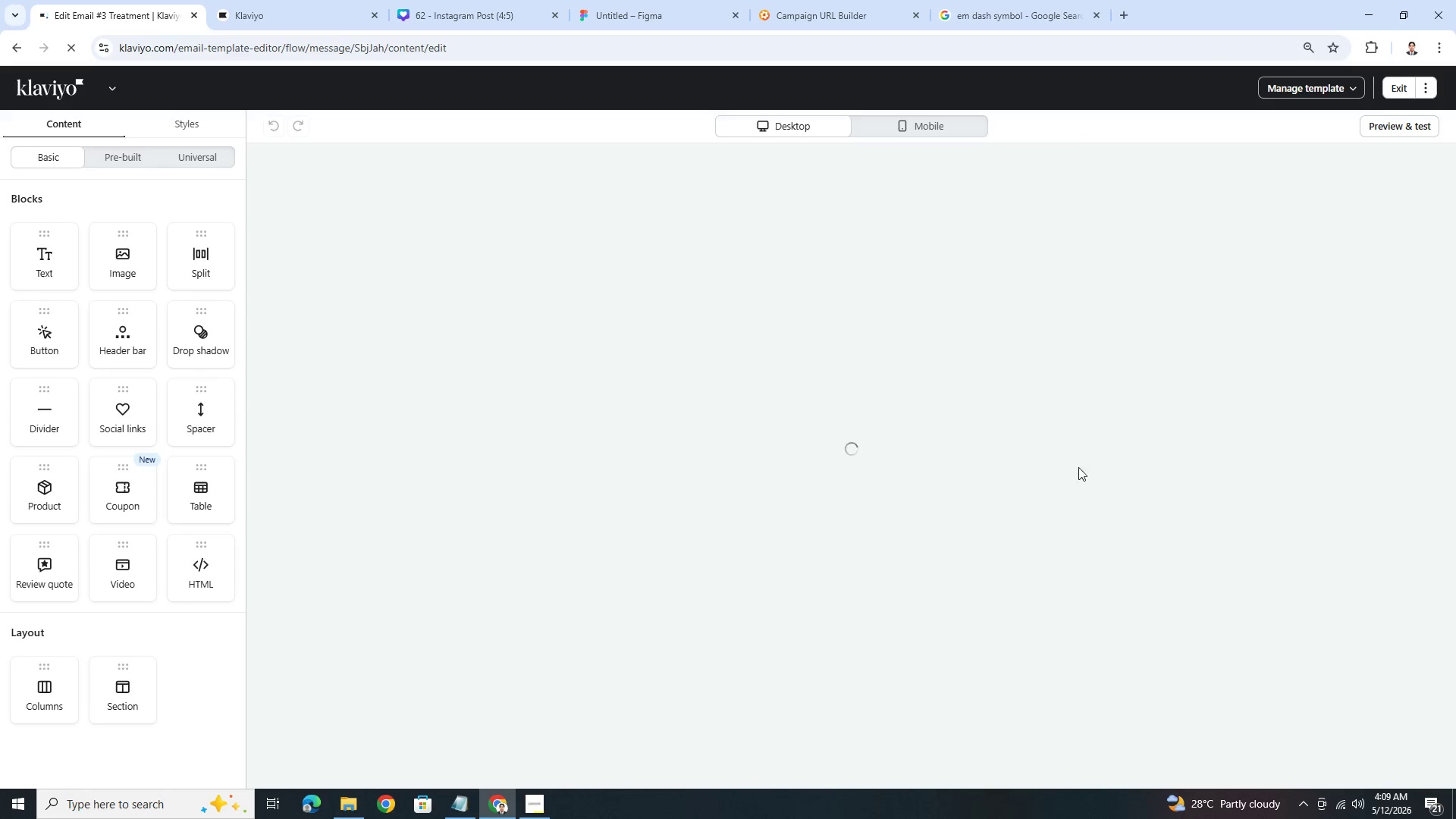 
wait(7.58)
 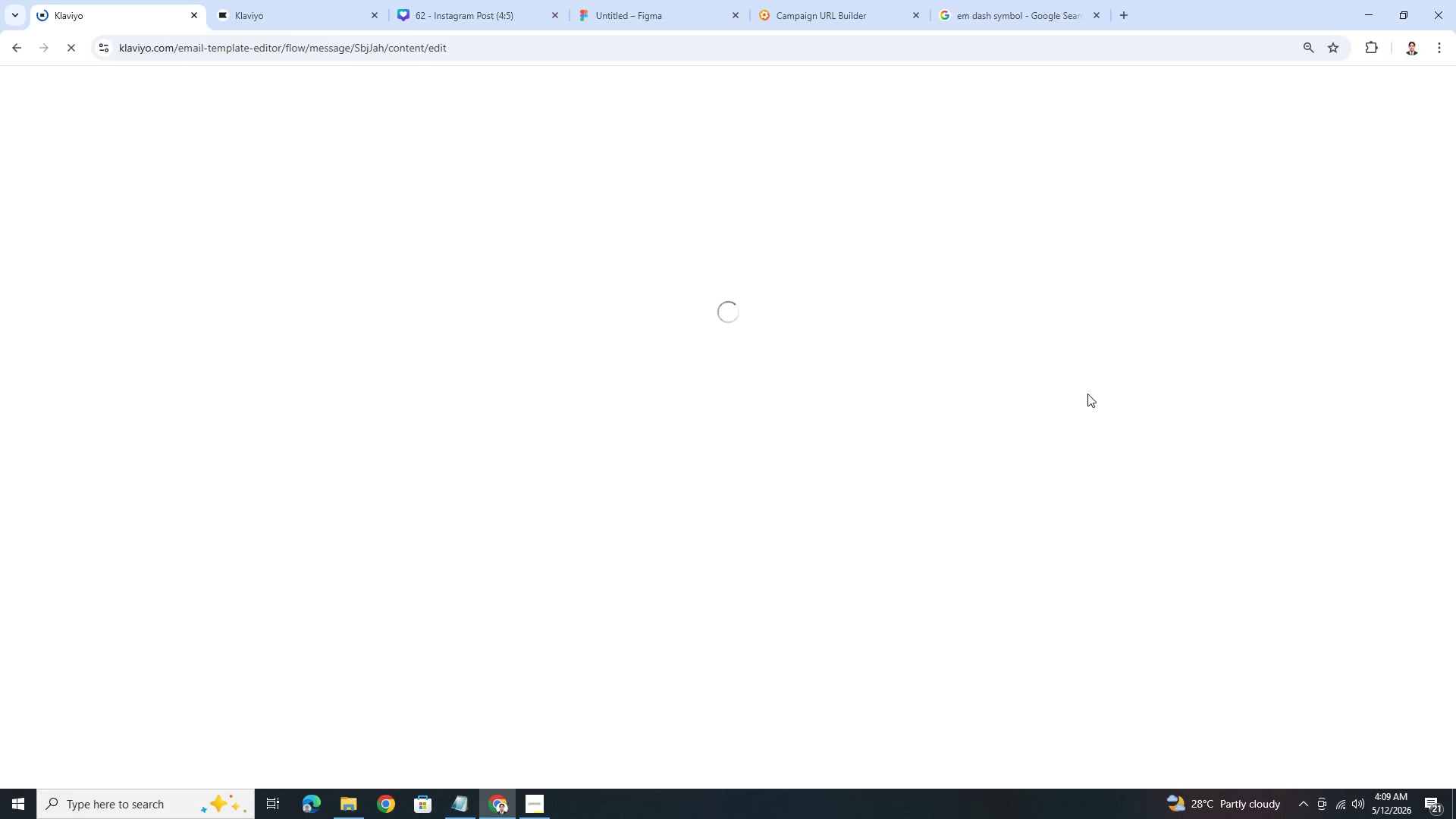 
scroll: coordinate [1031, 538], scroll_direction: down, amount: 6.0
 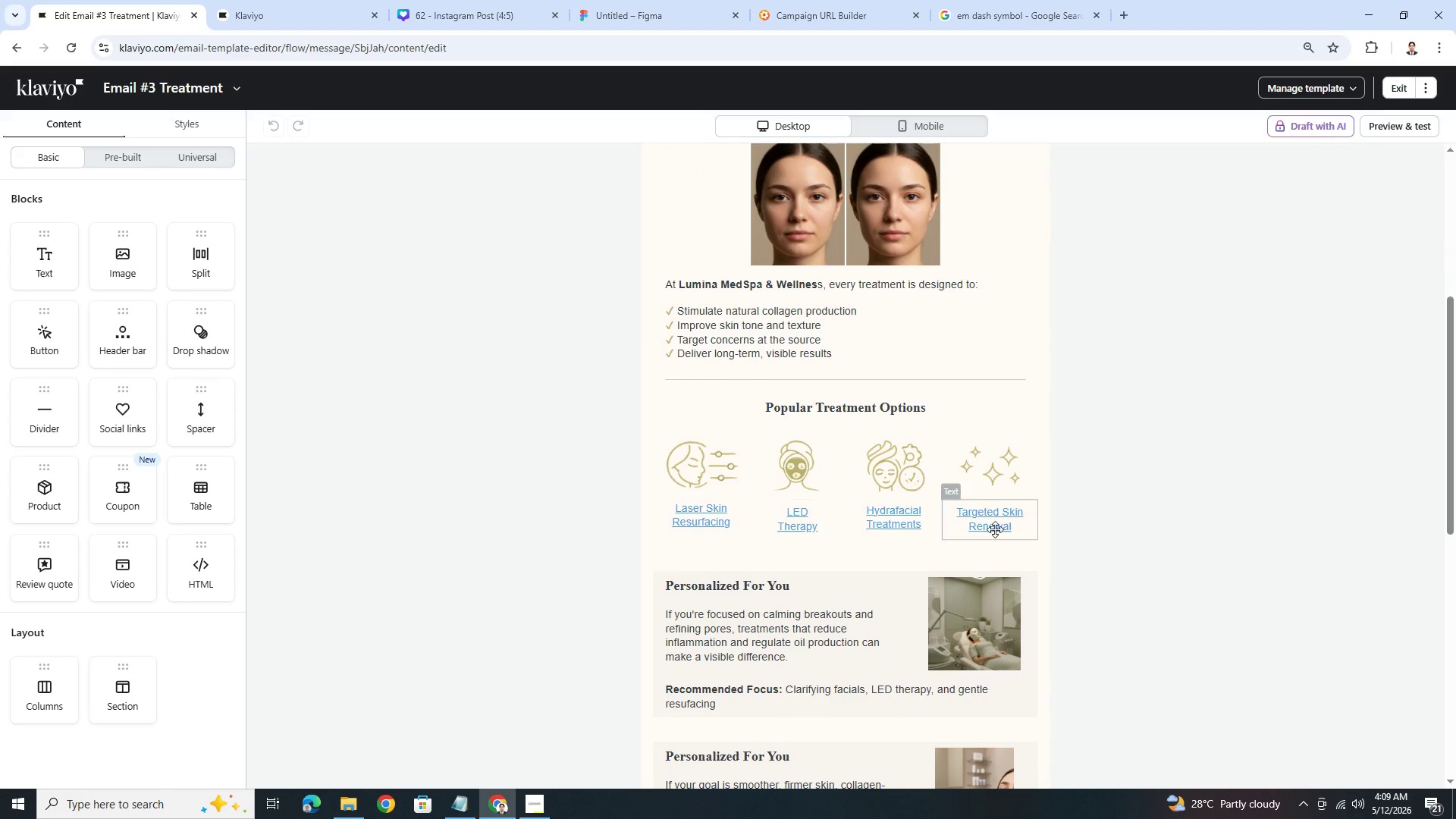 
left_click([999, 529])
 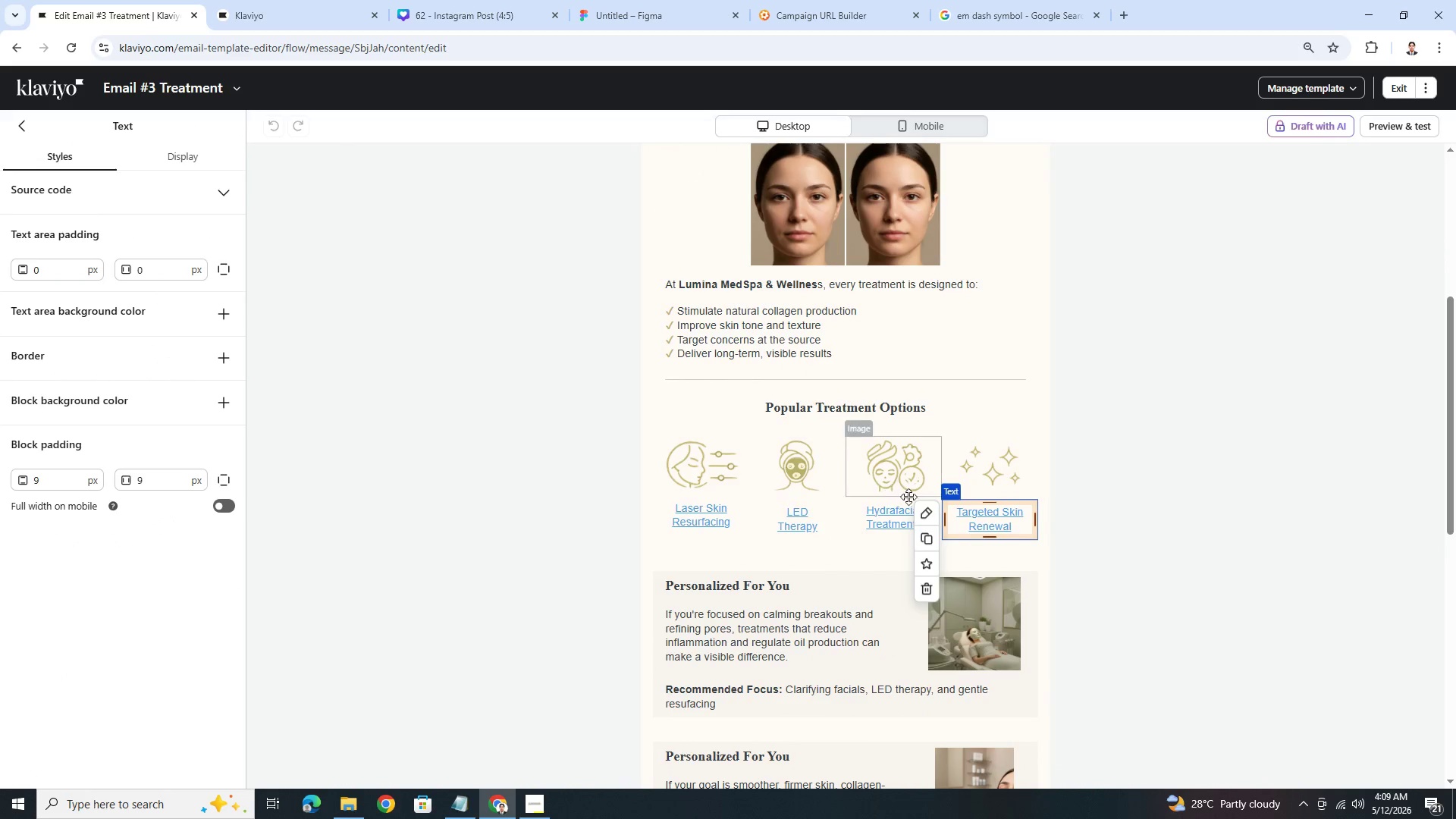 
double_click([984, 516])
 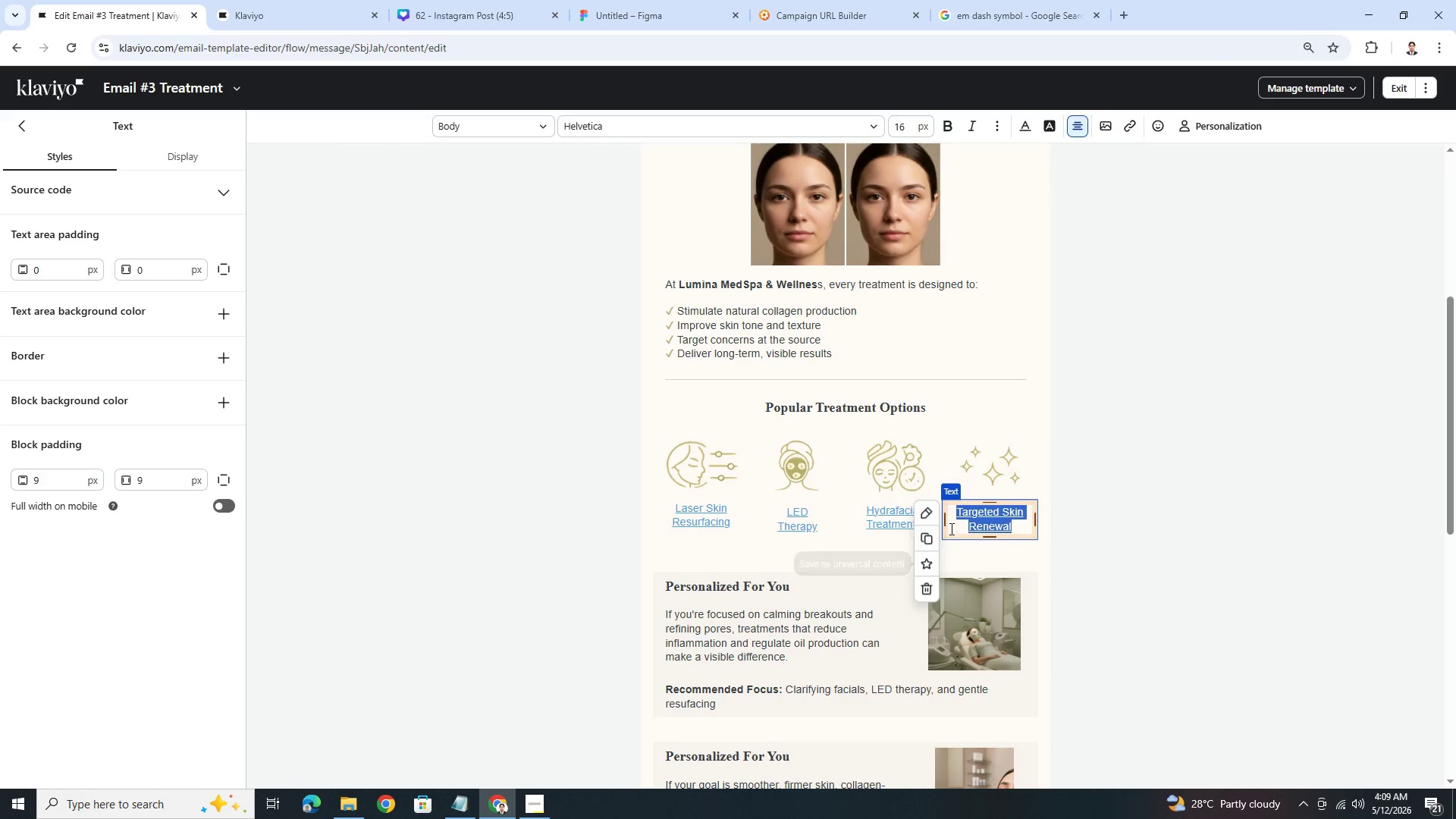 
left_click([1129, 130])
 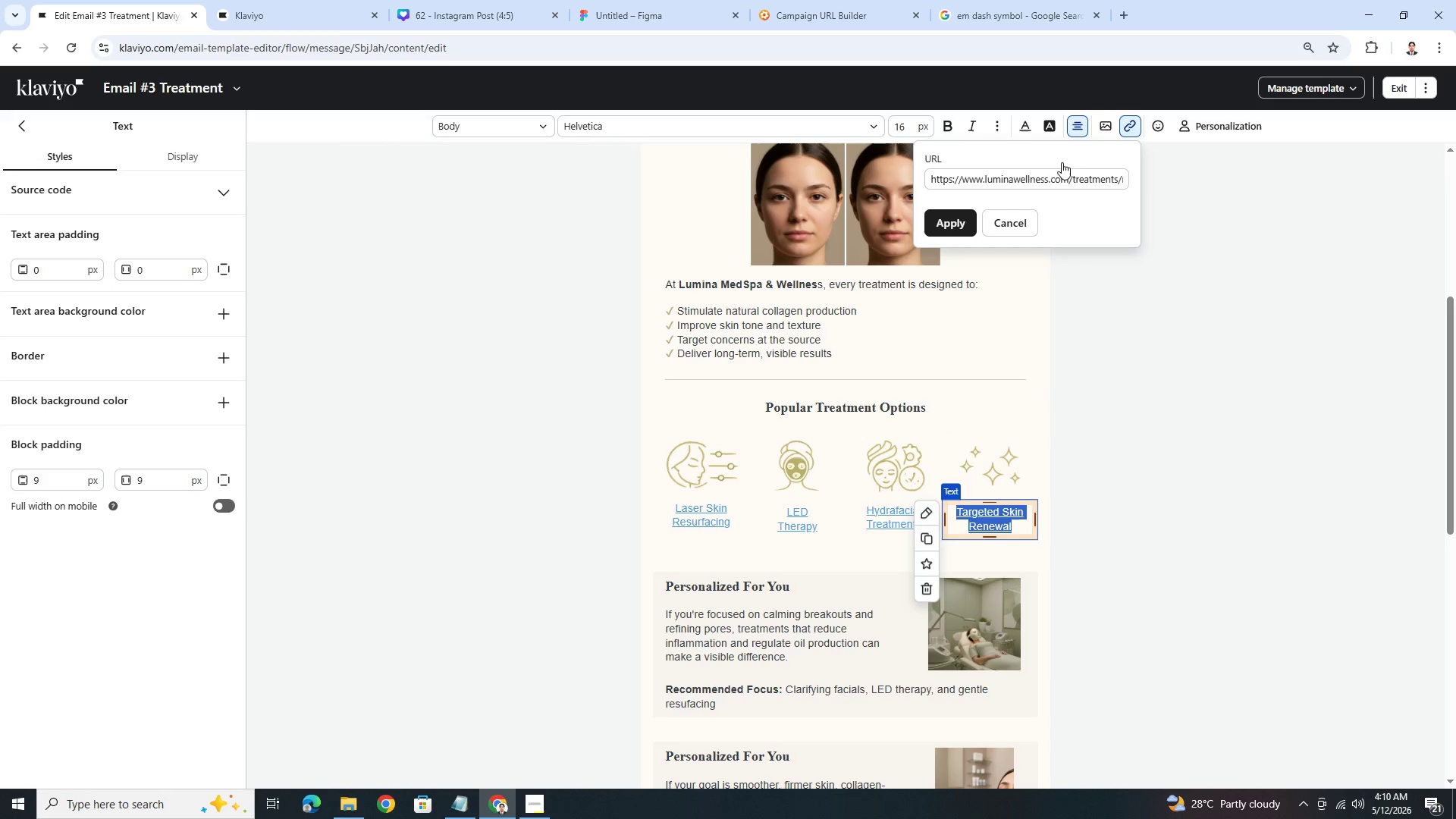 
left_click_drag(start_coordinate=[1011, 181], to_coordinate=[961, 187])
 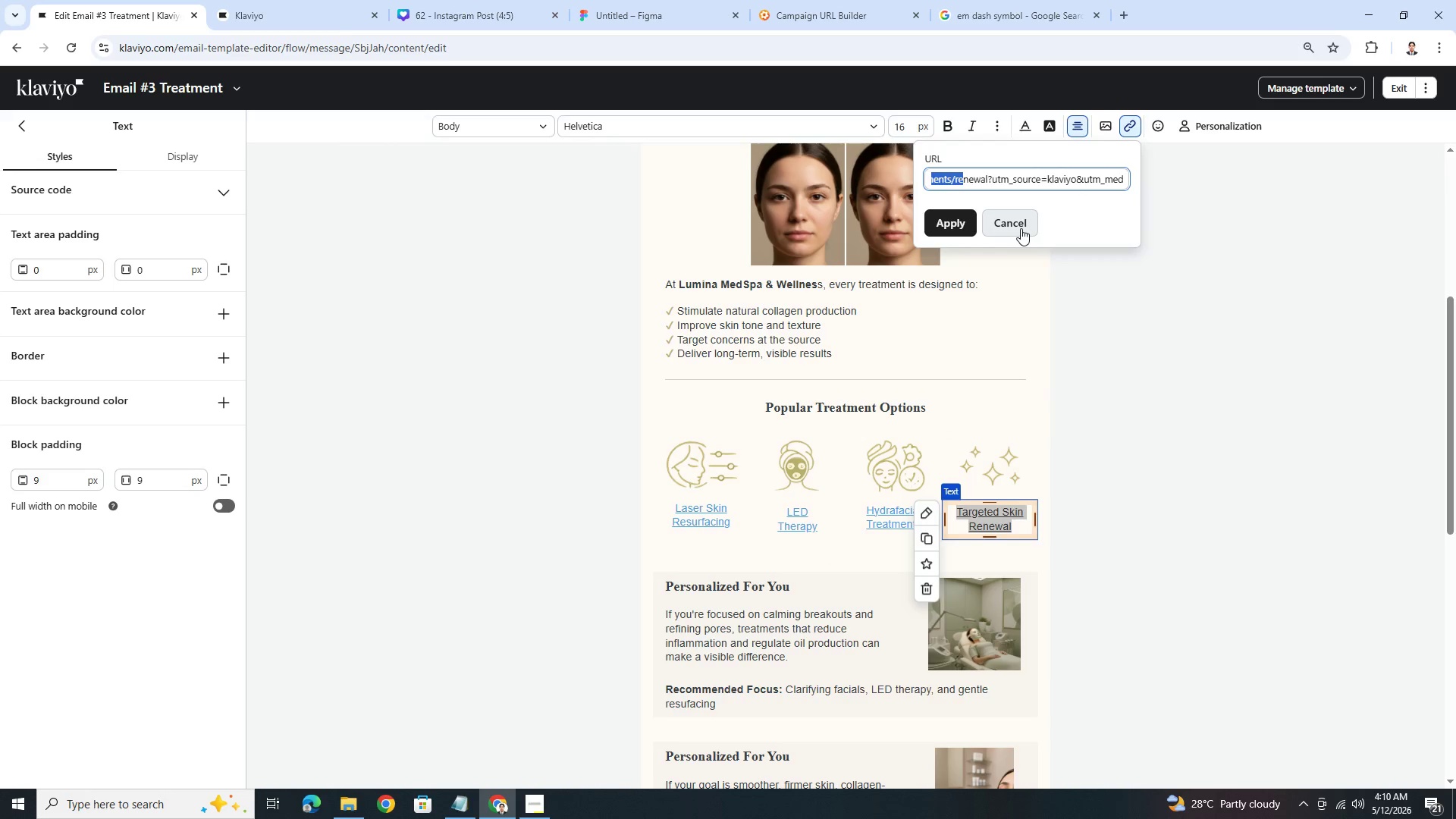 
left_click([1021, 228])
 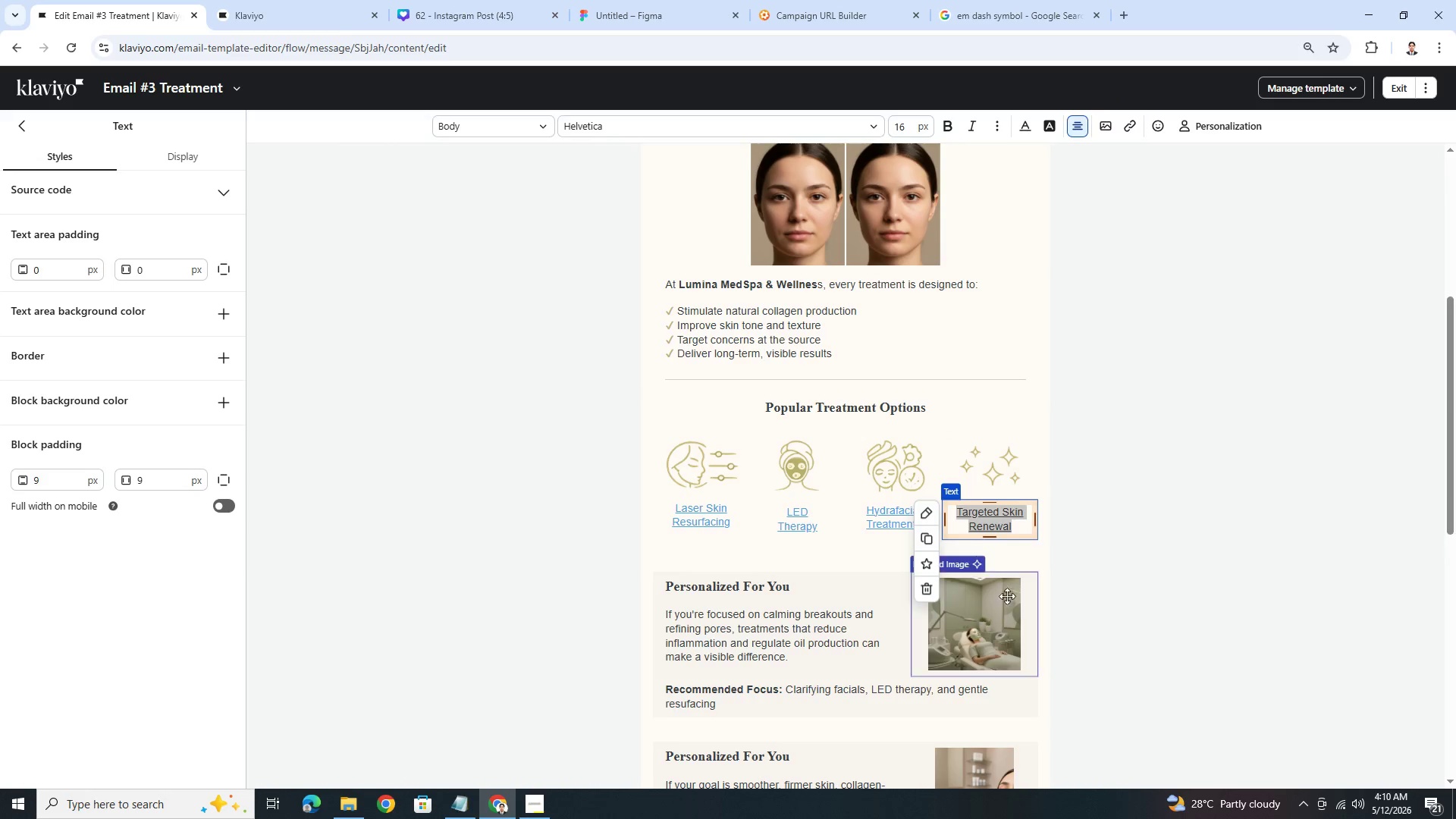 
left_click([956, 640])
 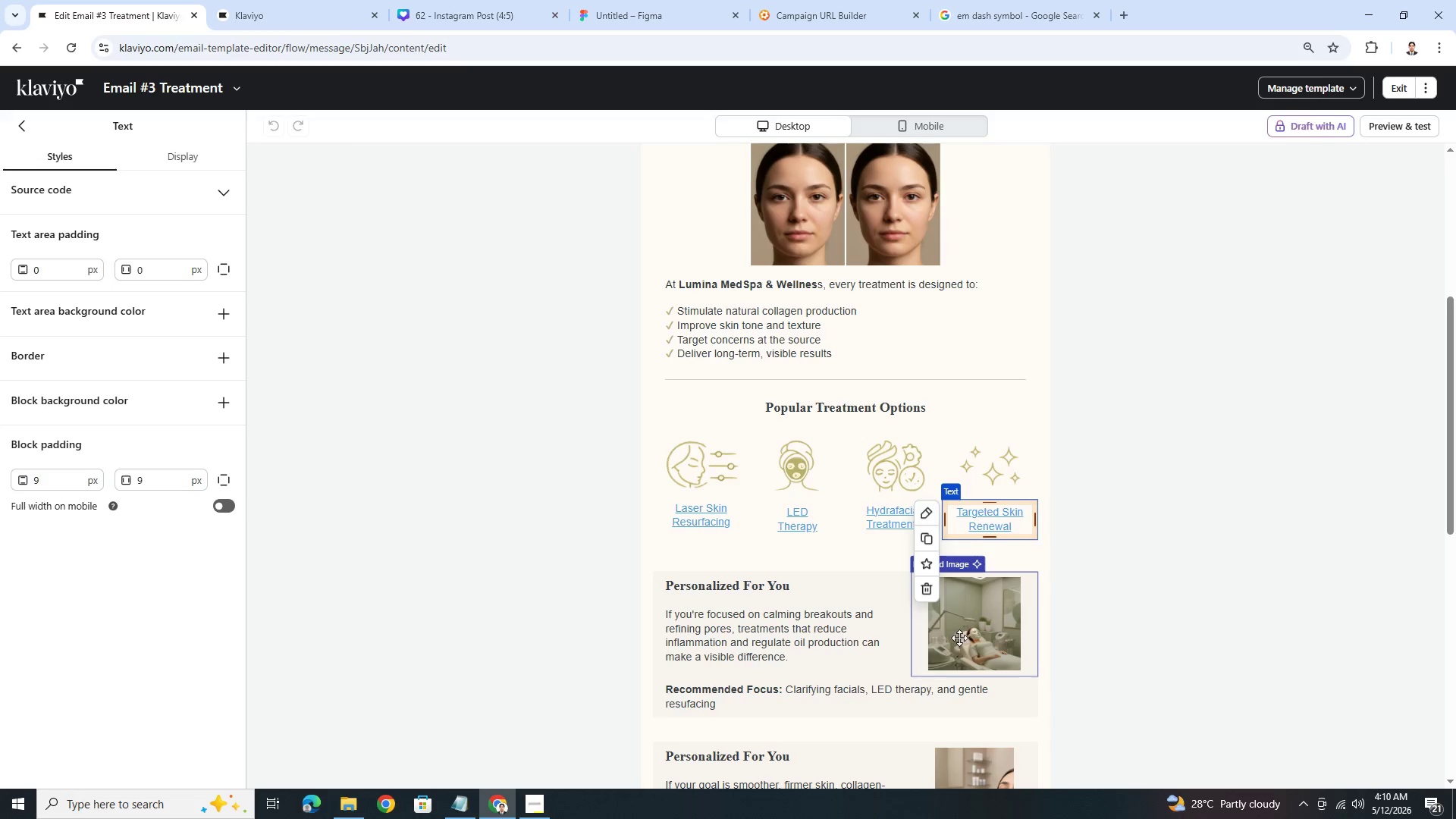 
scroll: coordinate [961, 629], scroll_direction: down, amount: 5.0
 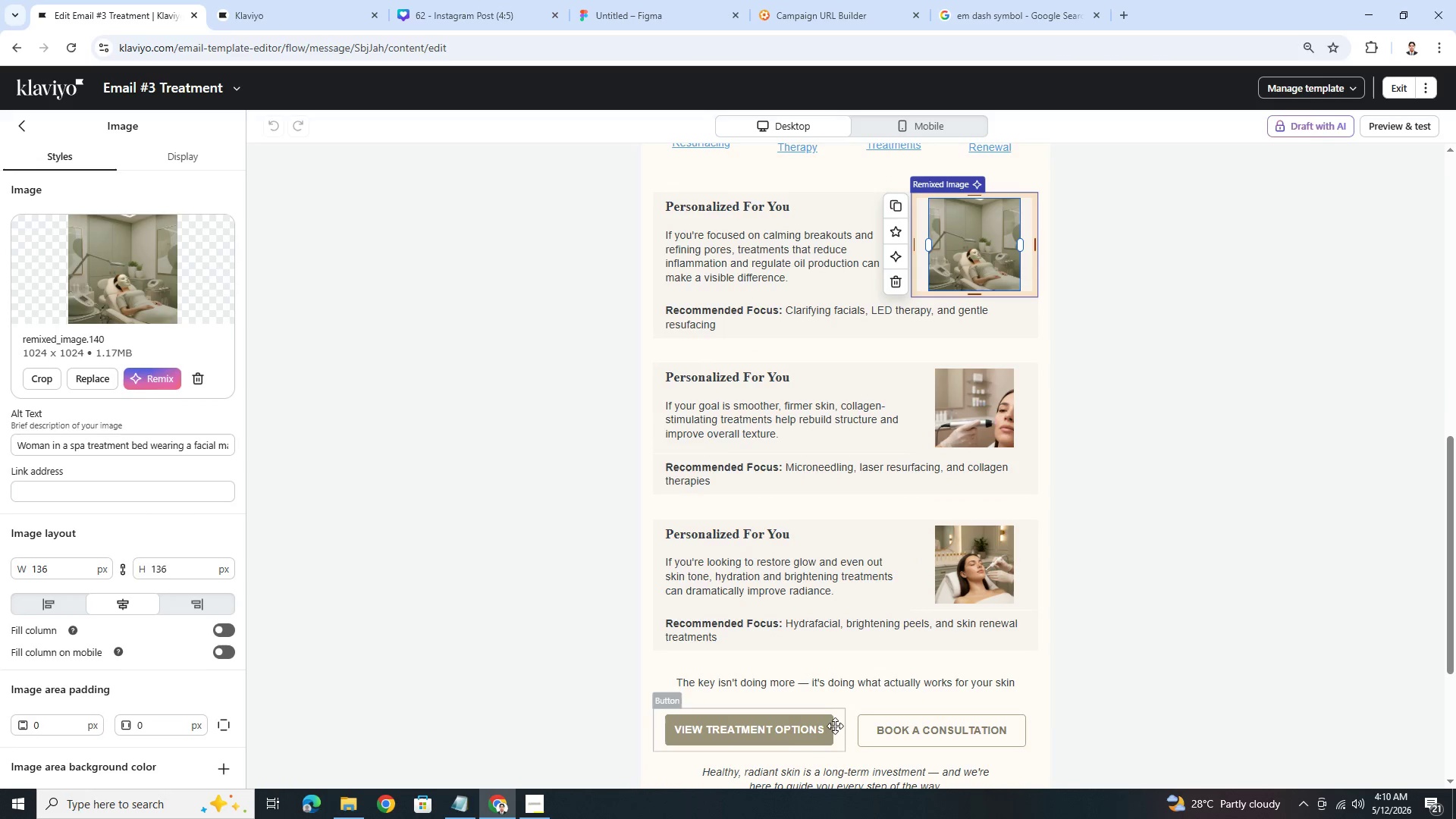 
left_click([782, 731])
 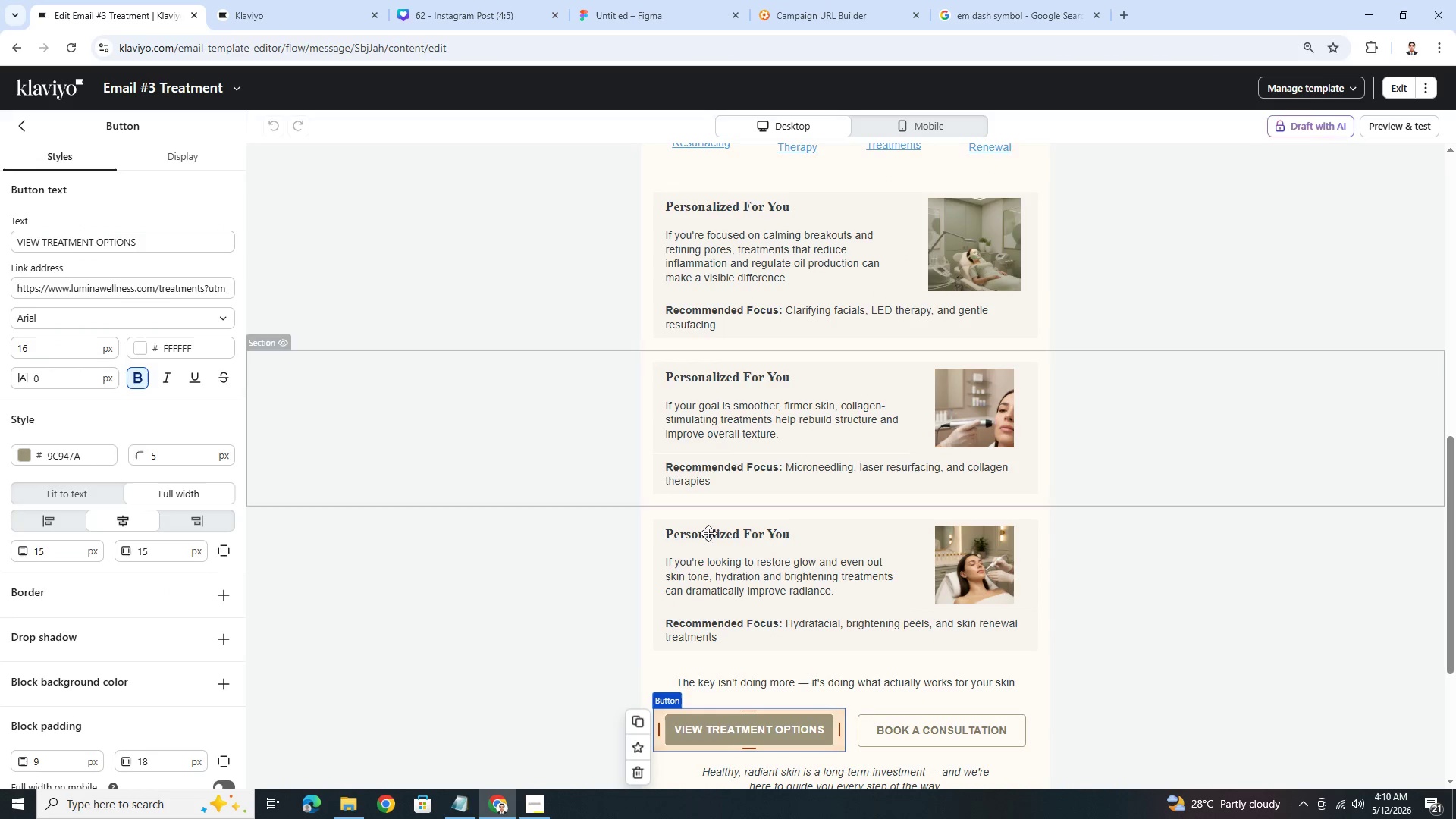 
left_click([955, 738])
 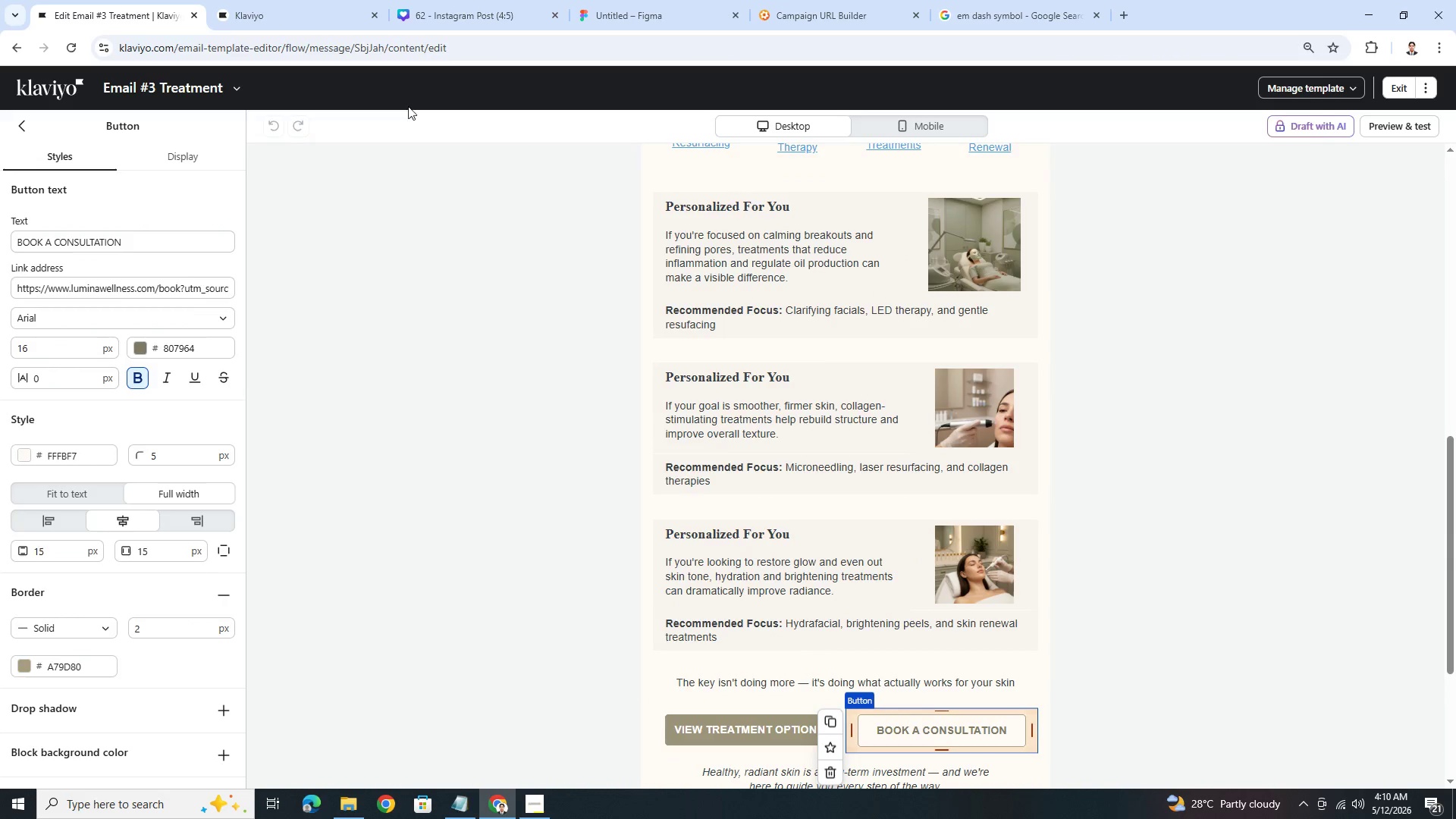 
left_click([235, 82])
 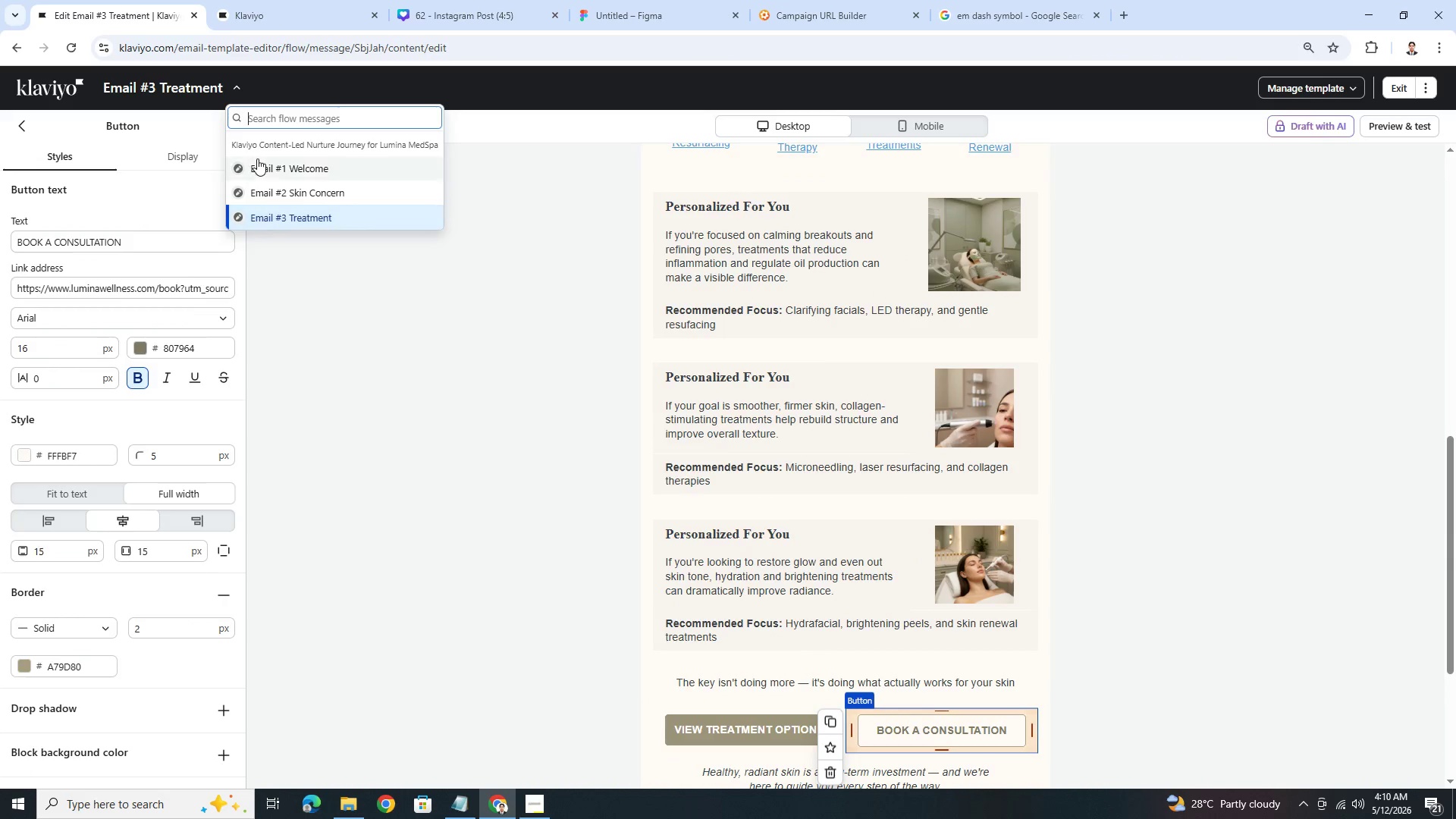 
left_click([264, 168])
 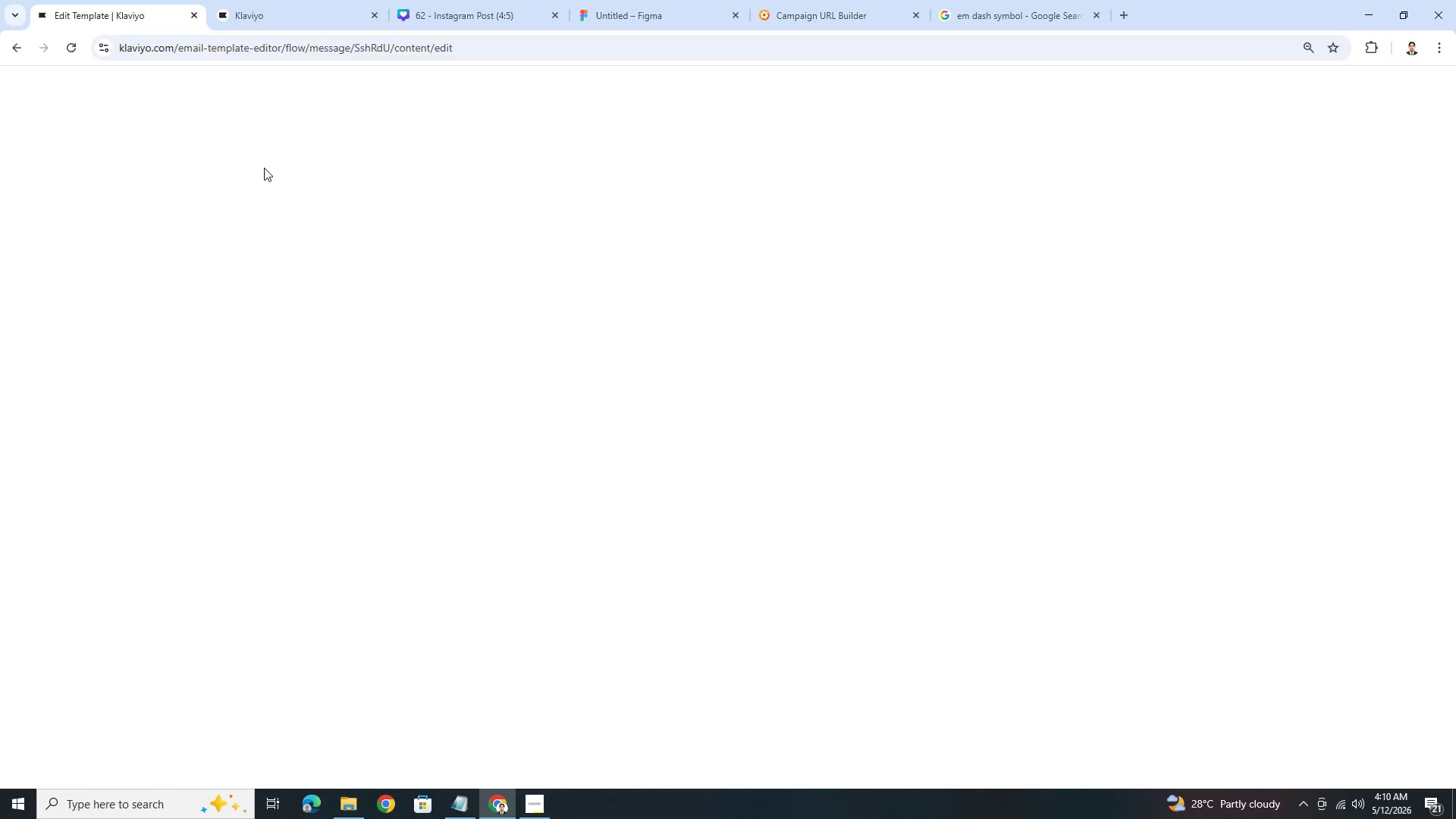 
wait(8.28)
 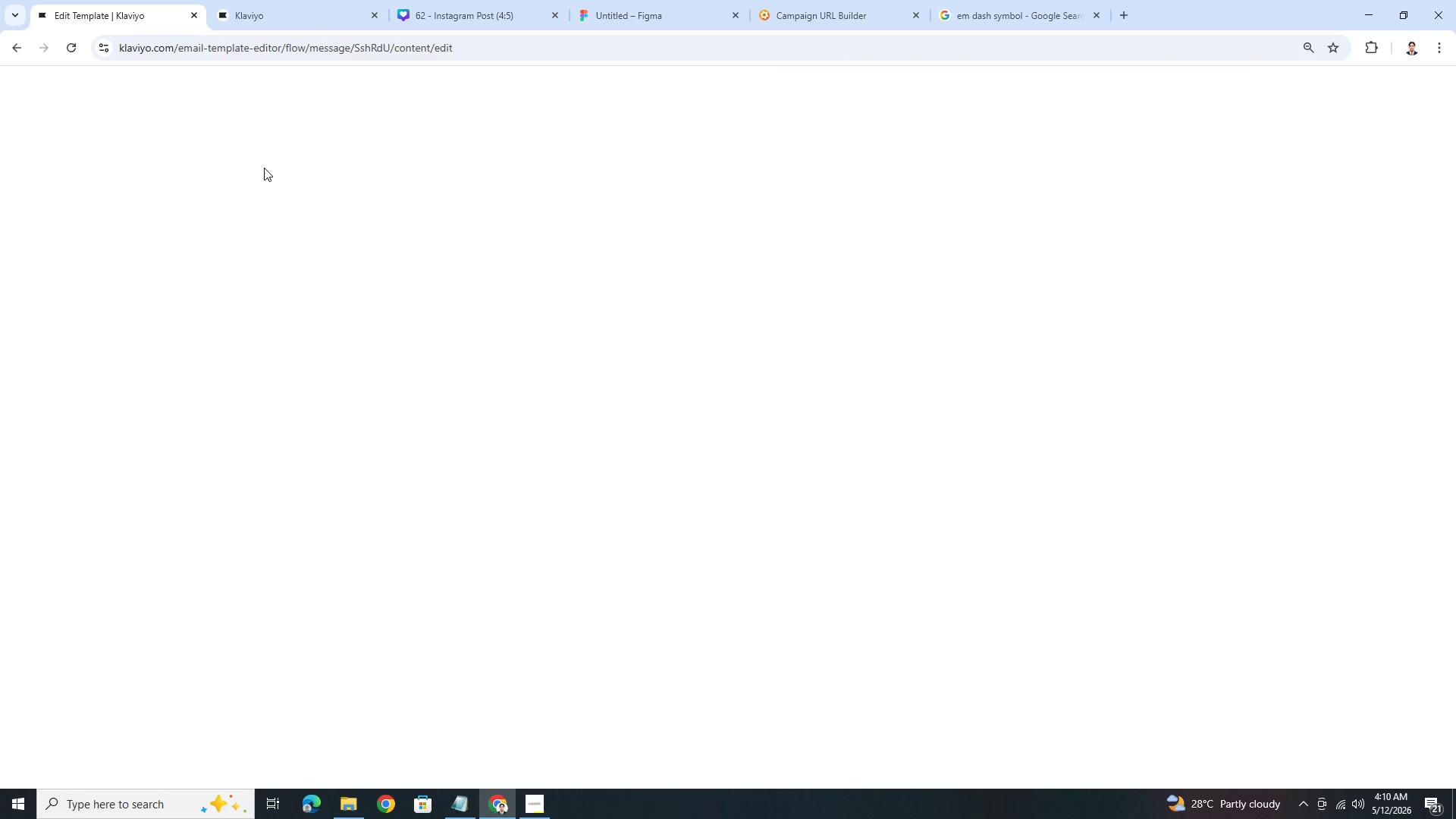 
scroll: coordinate [1200, 469], scroll_direction: down, amount: 6.0
 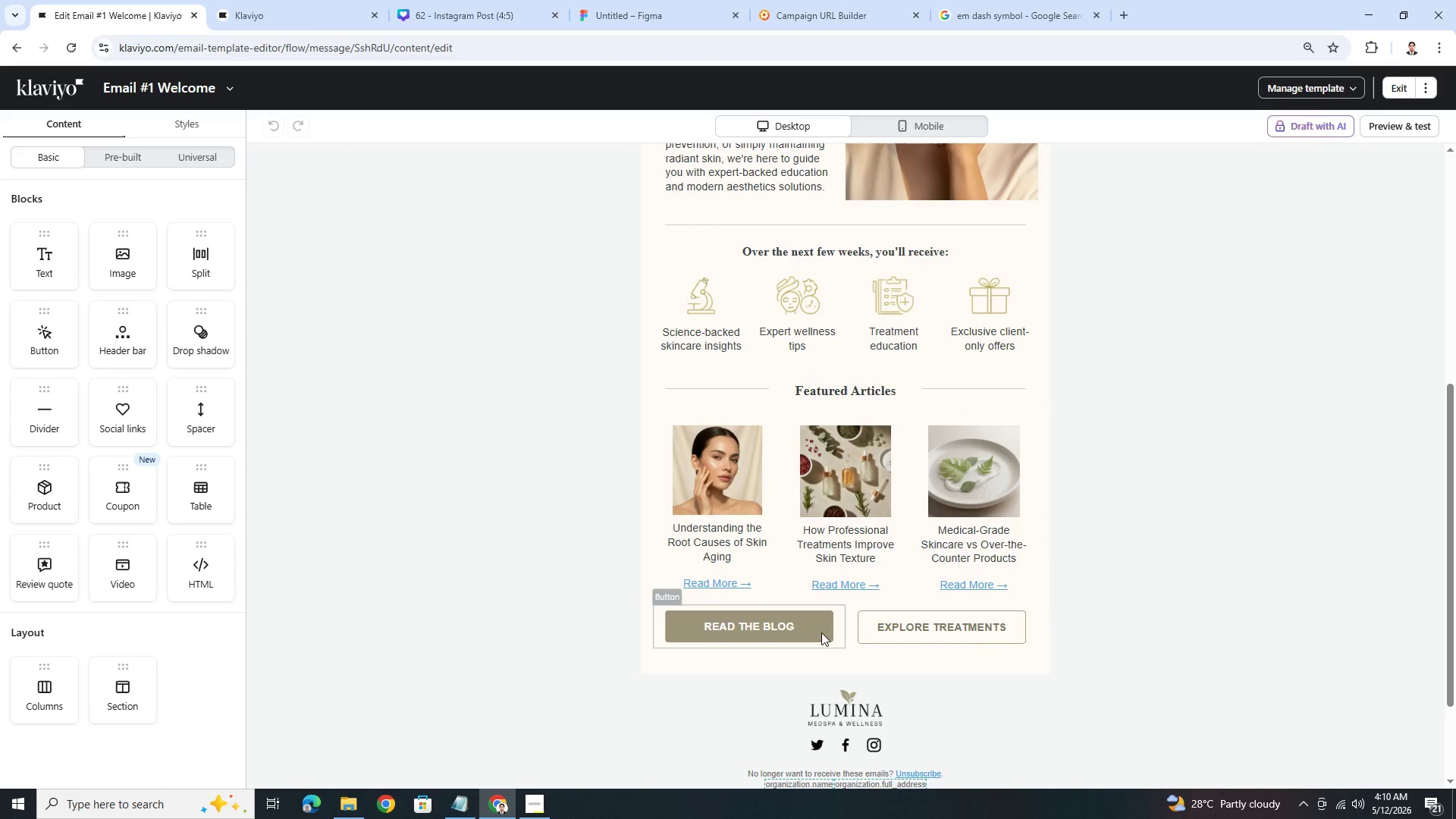 
left_click([918, 631])
 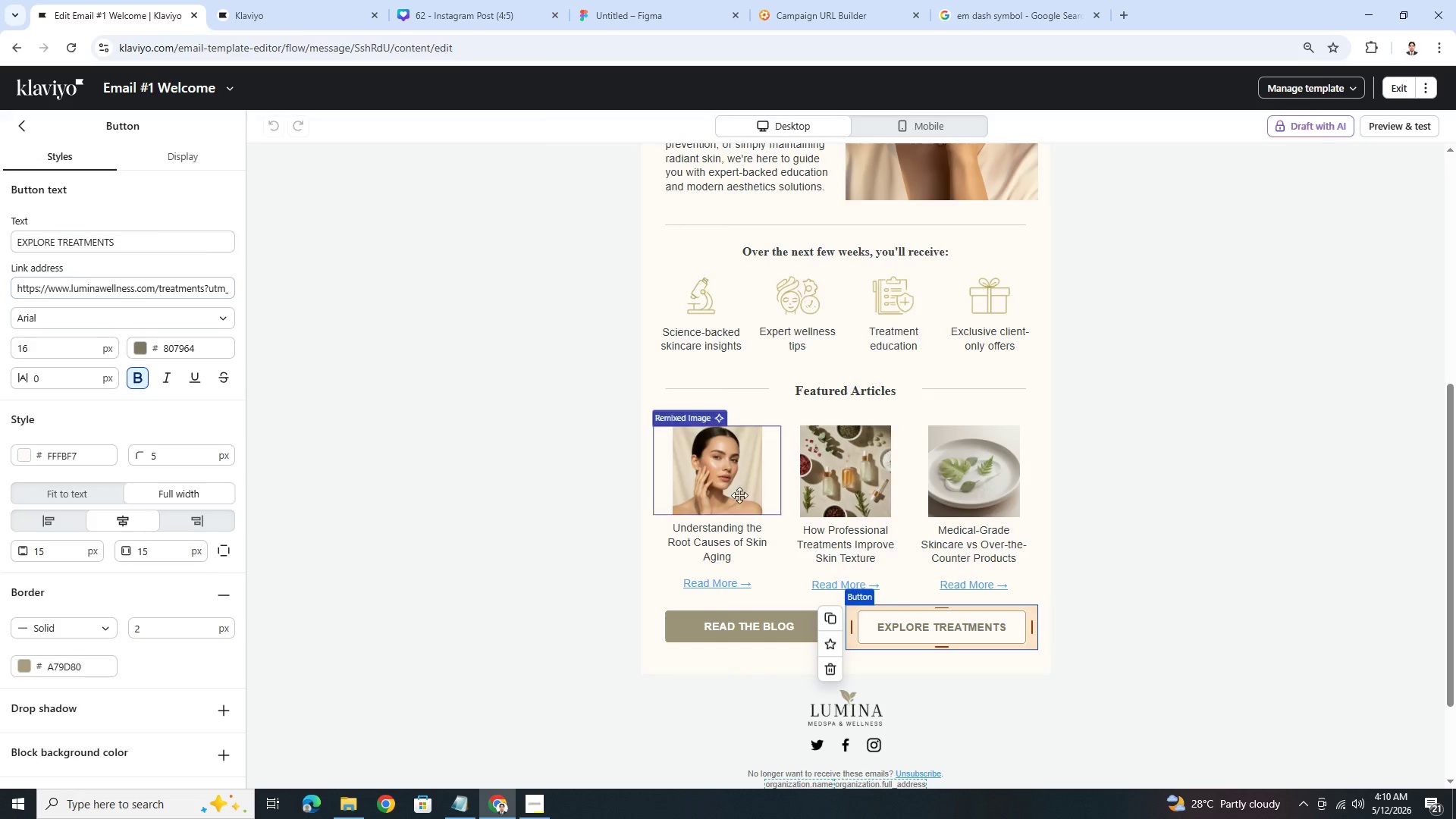 
left_click([785, 630])
 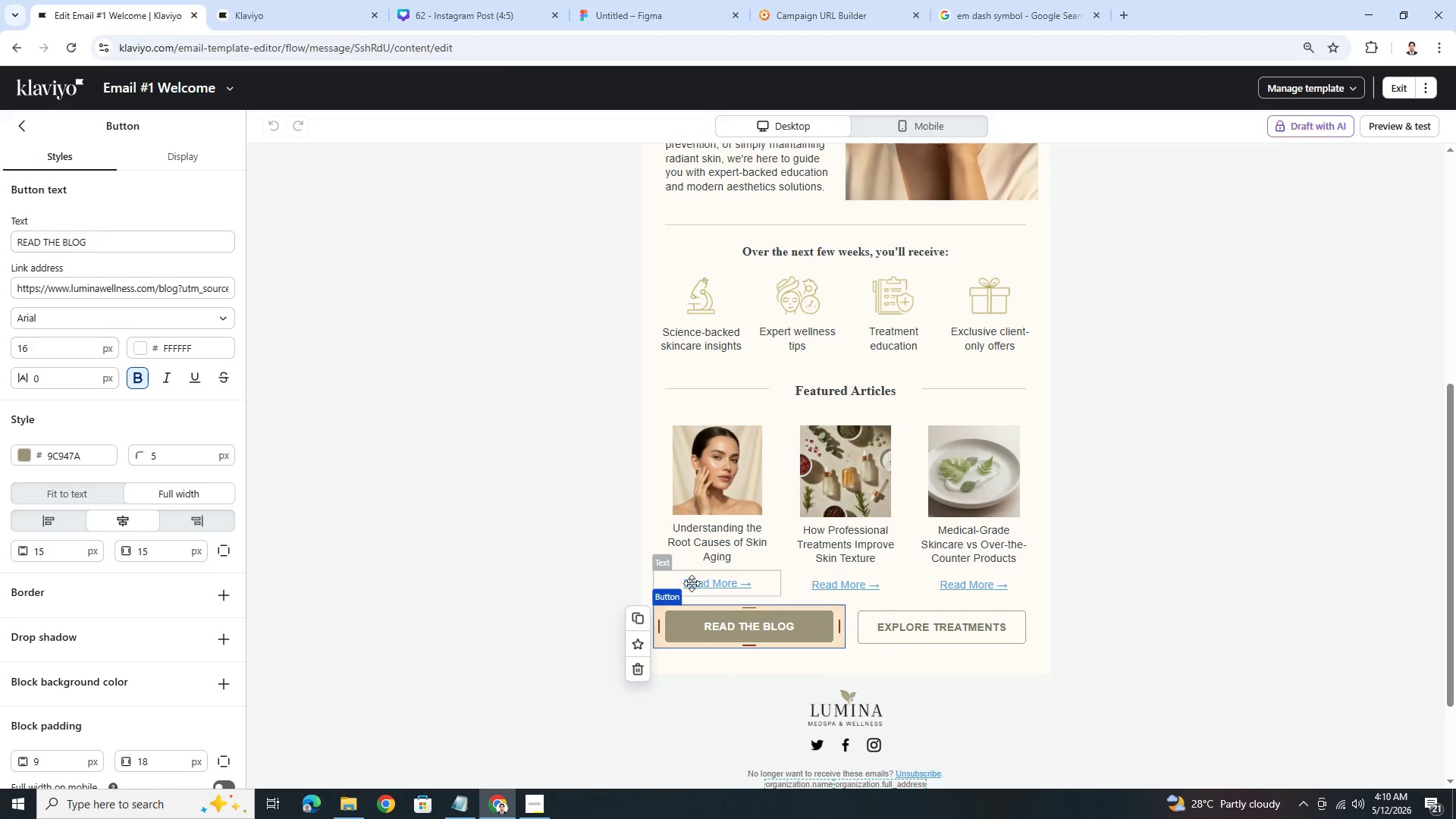 
left_click([693, 582])
 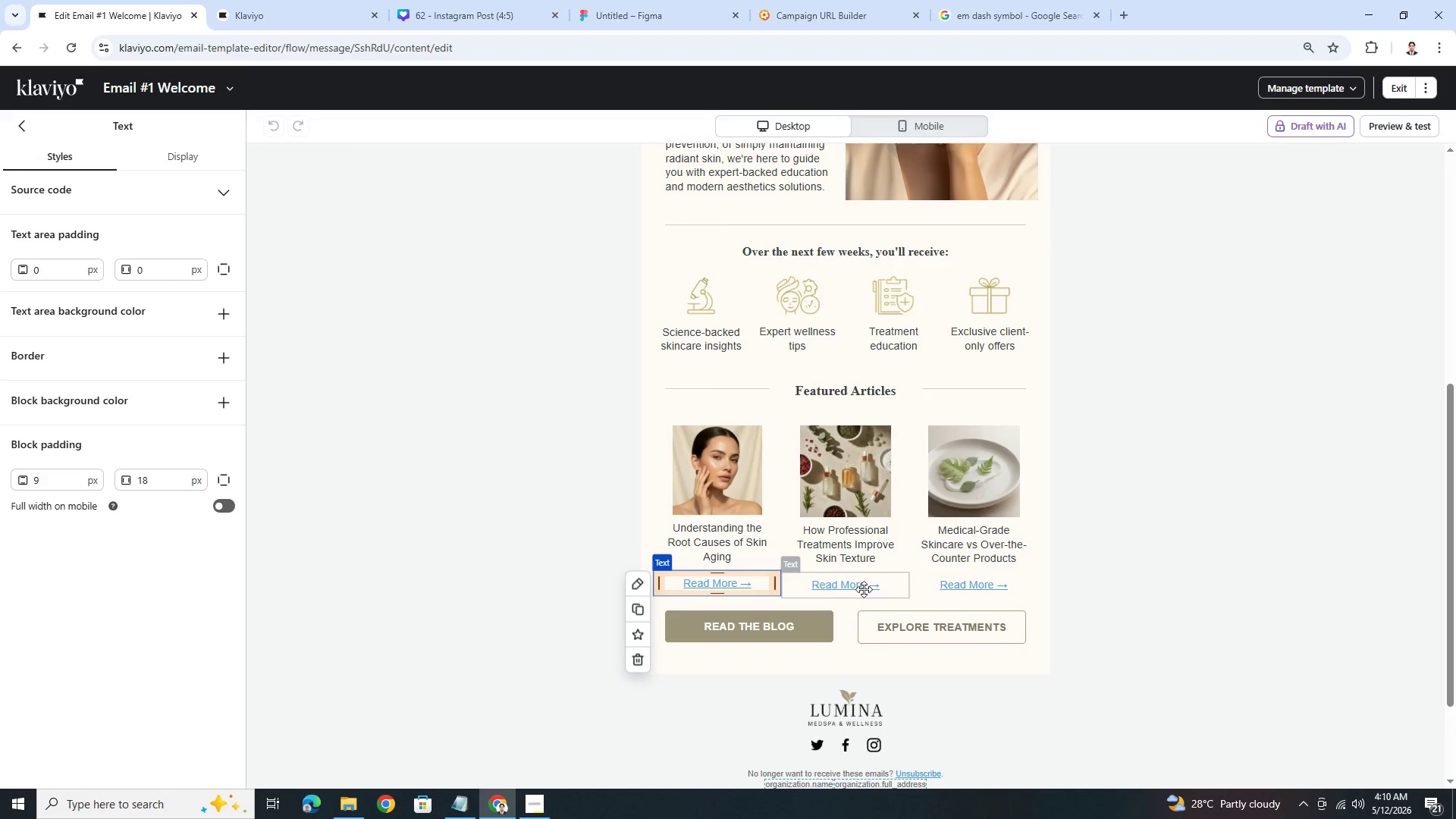 
left_click([782, 623])
 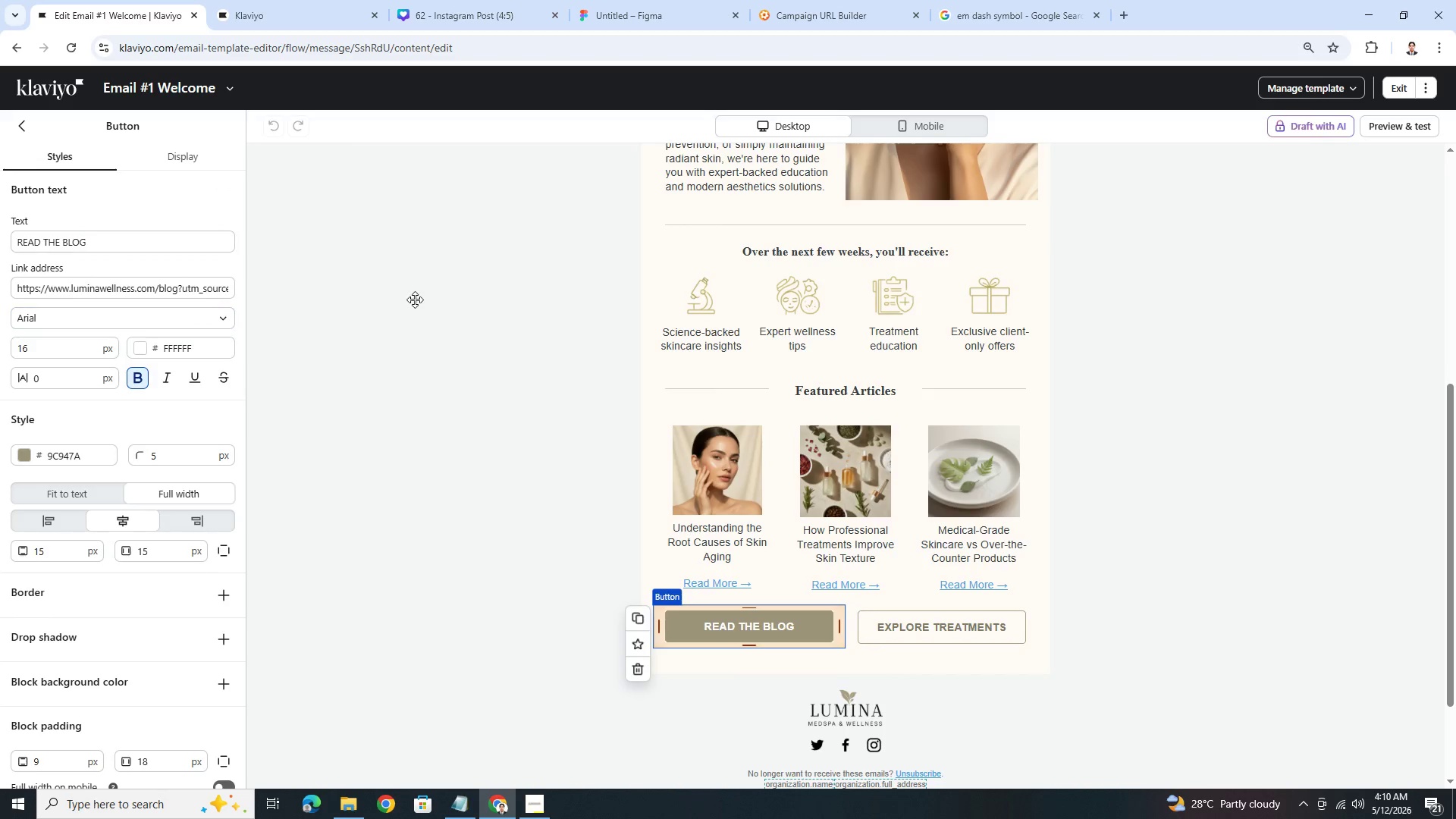 
scroll: coordinate [1321, 344], scroll_direction: up, amount: 3.0
 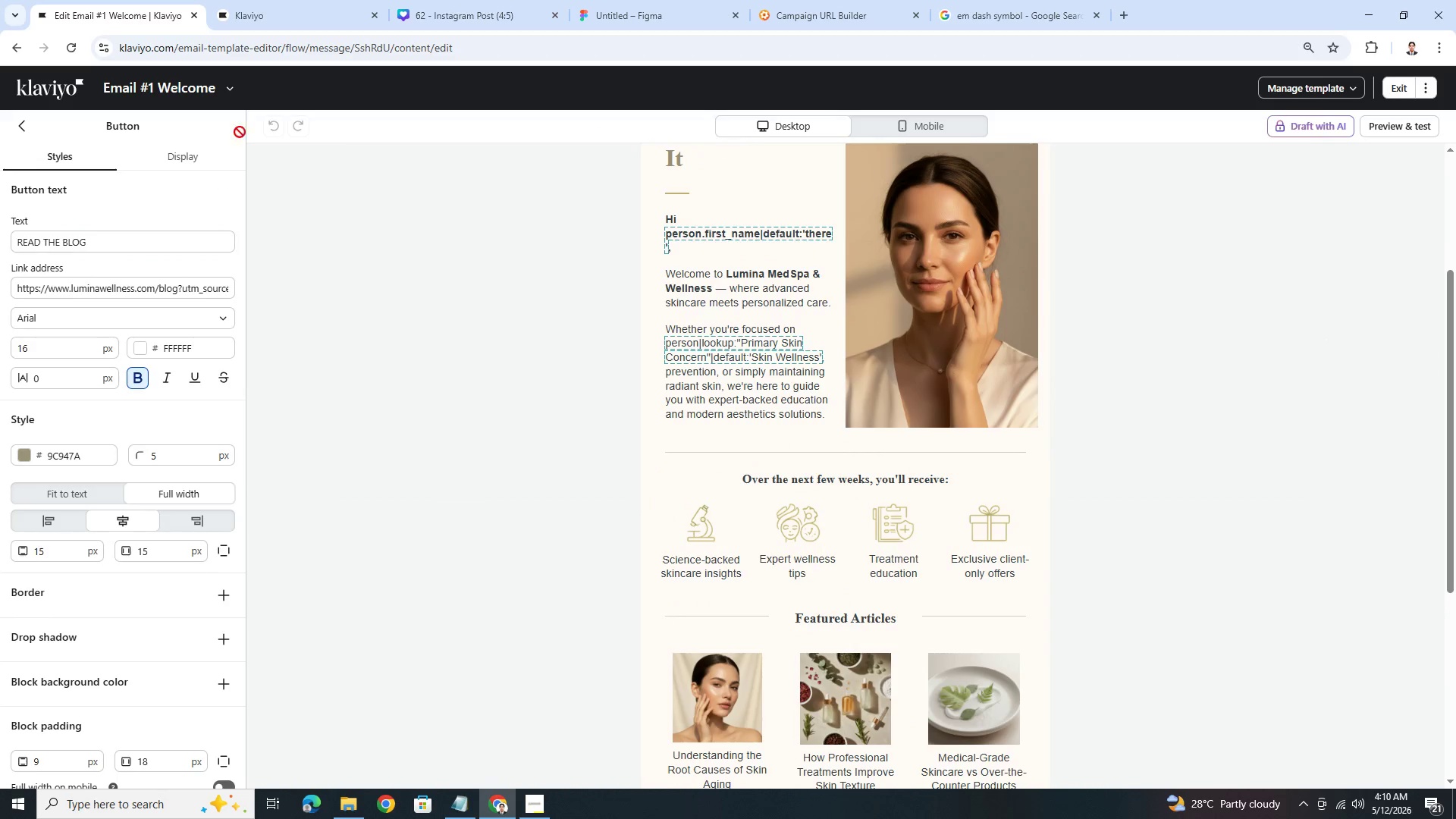 
left_click([225, 88])
 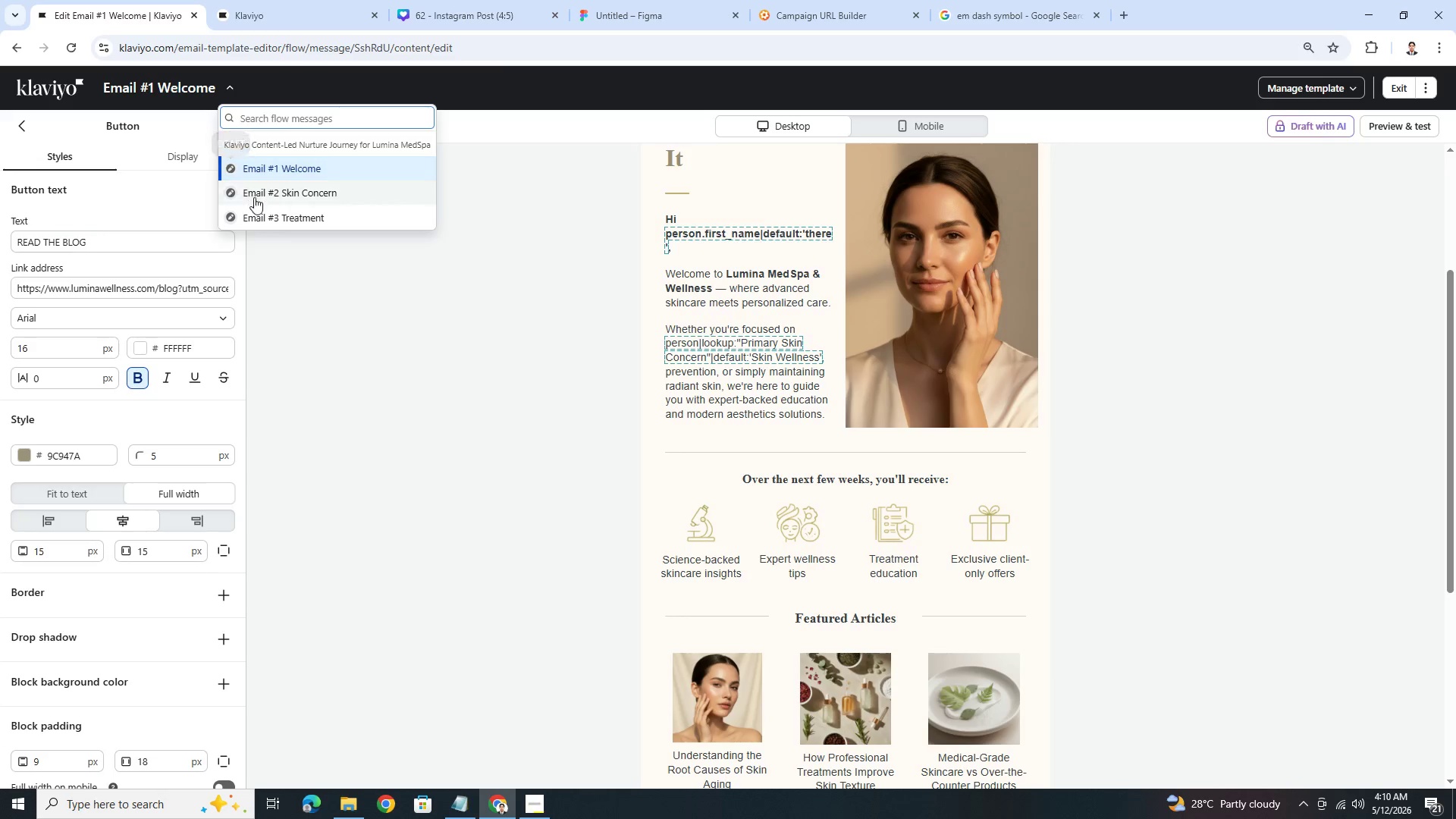 
left_click([256, 199])
 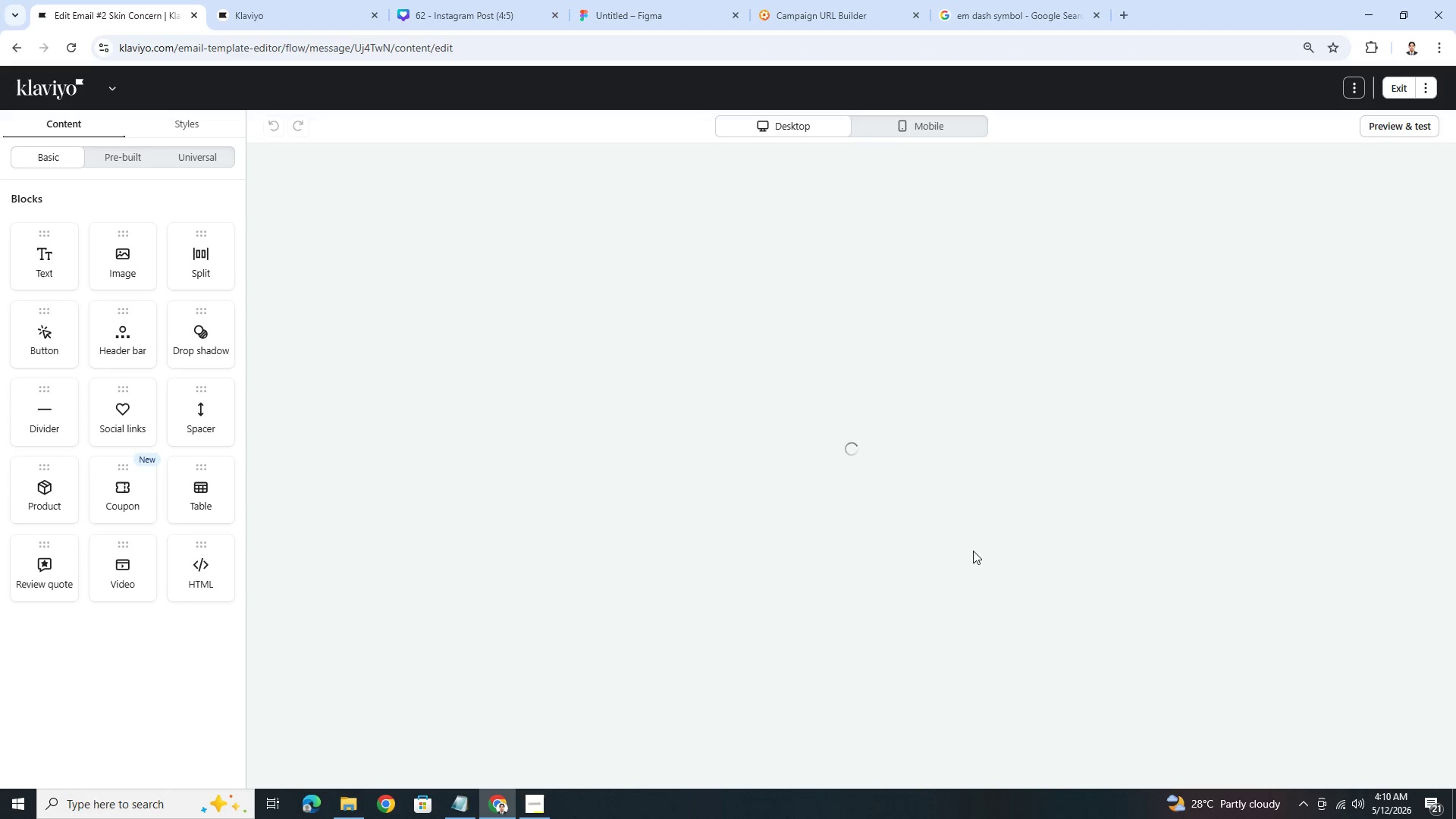 
wait(6.36)
 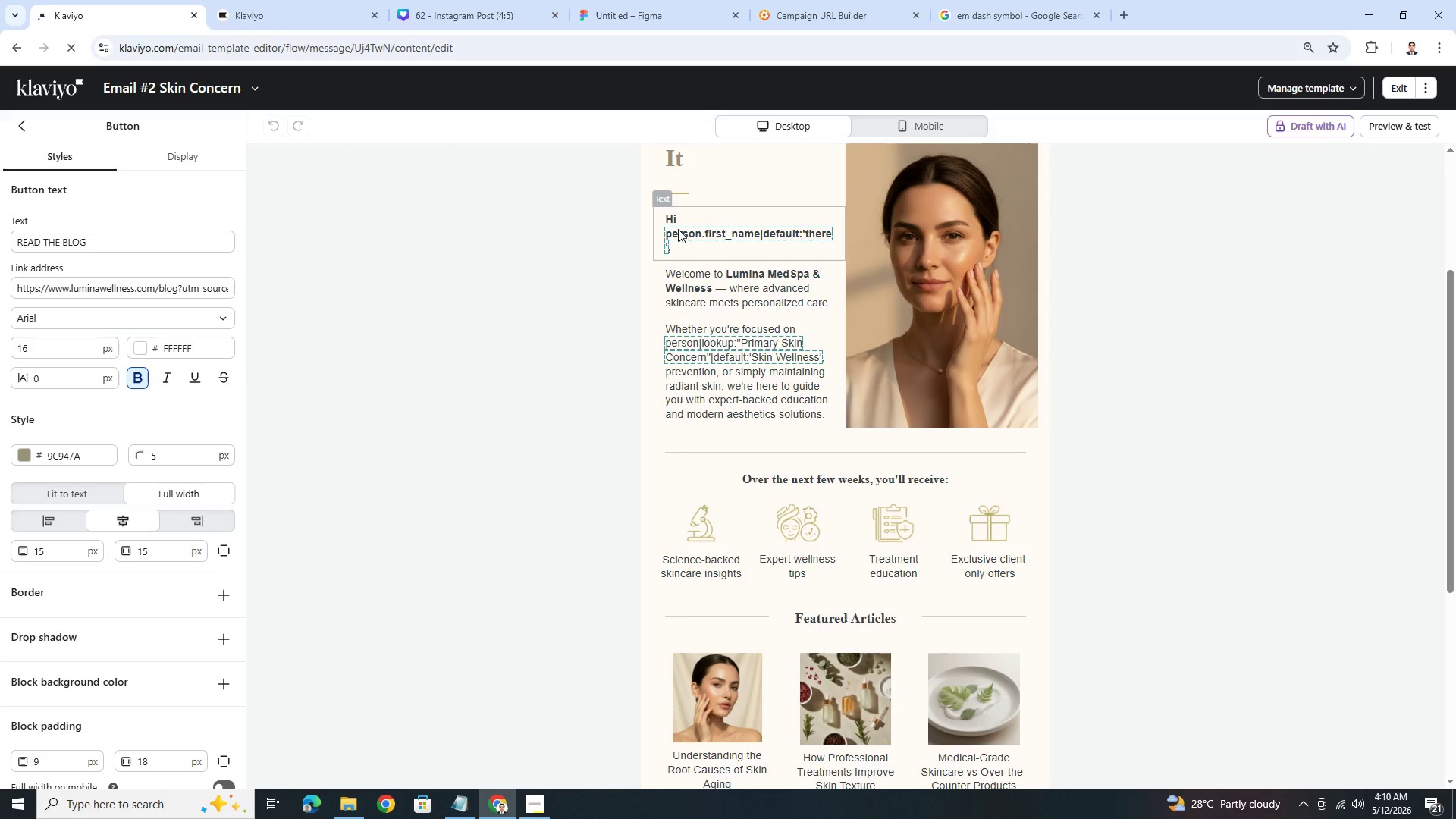 
scroll: coordinate [977, 579], scroll_direction: down, amount: 11.0
 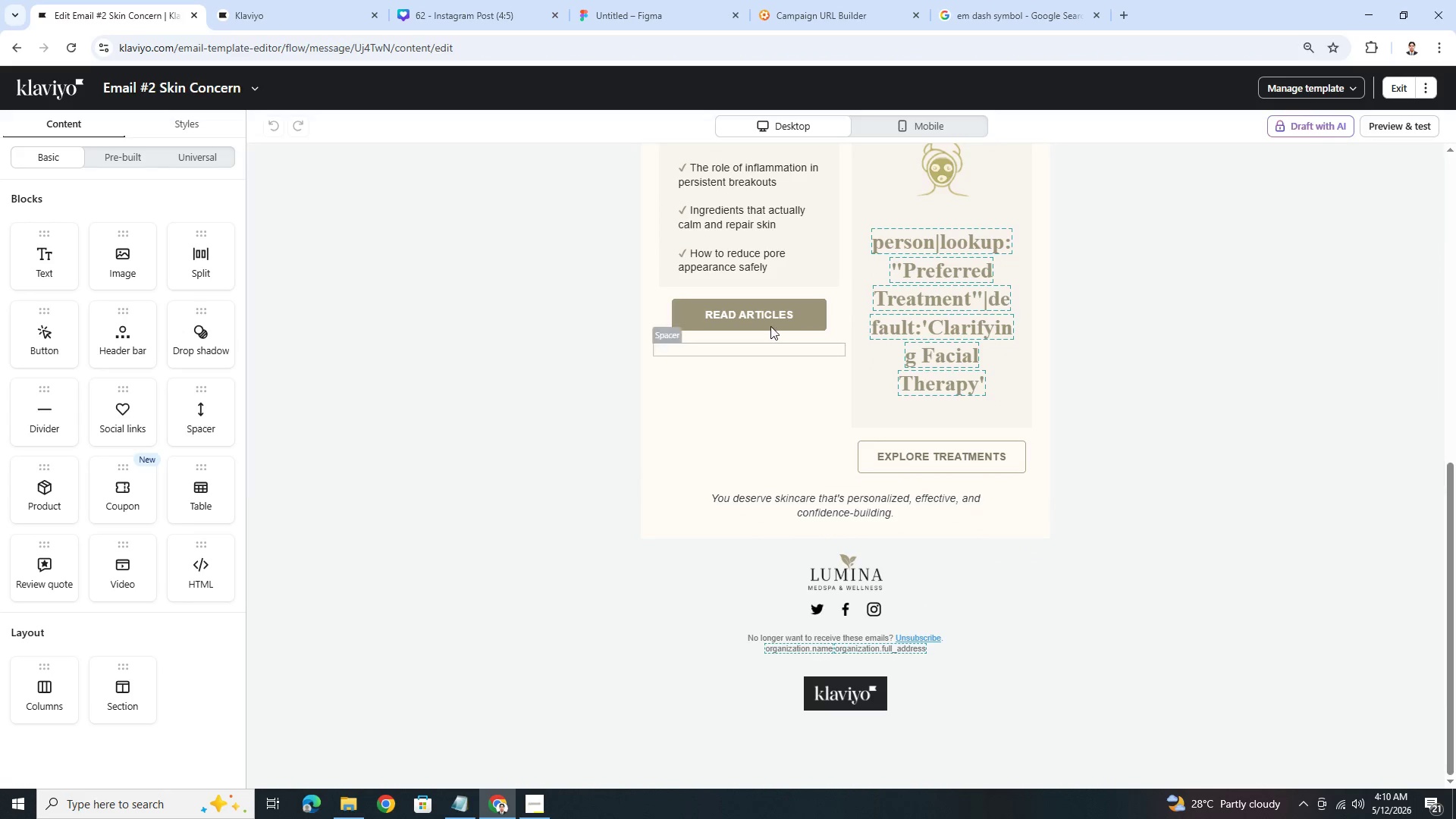 
left_click([770, 325])
 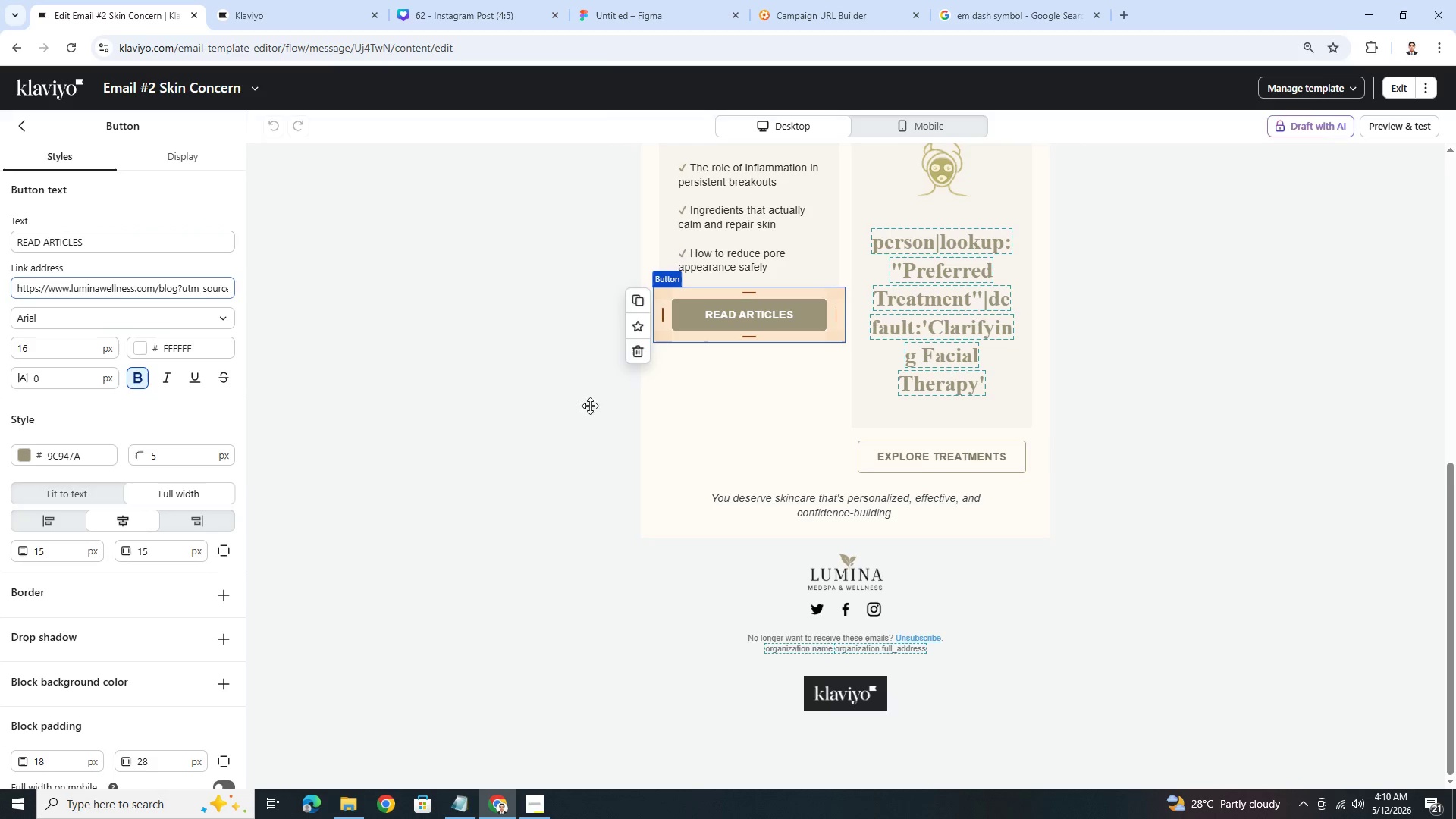 
left_click([1034, 460])
 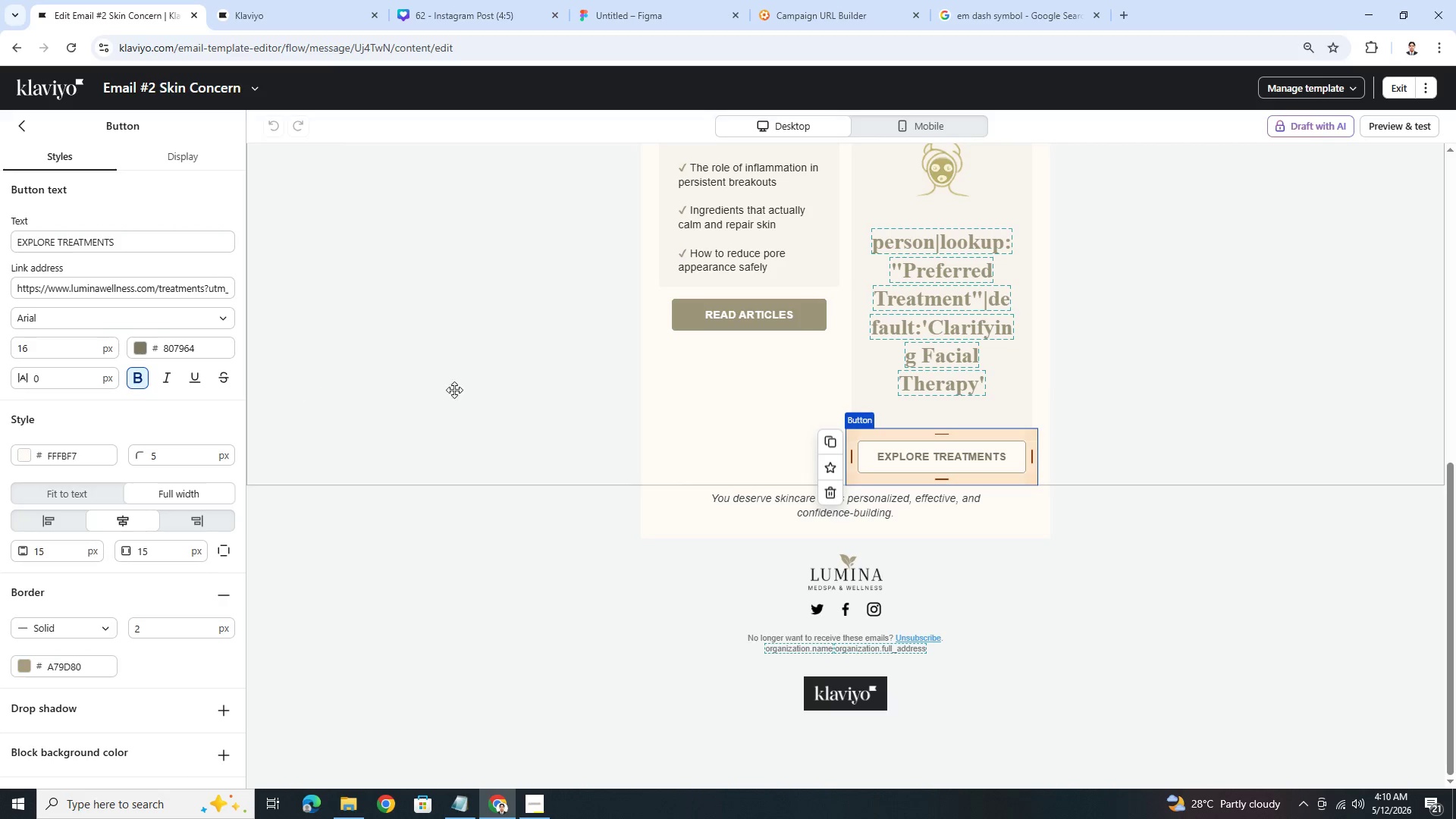 
left_click([1291, 415])
 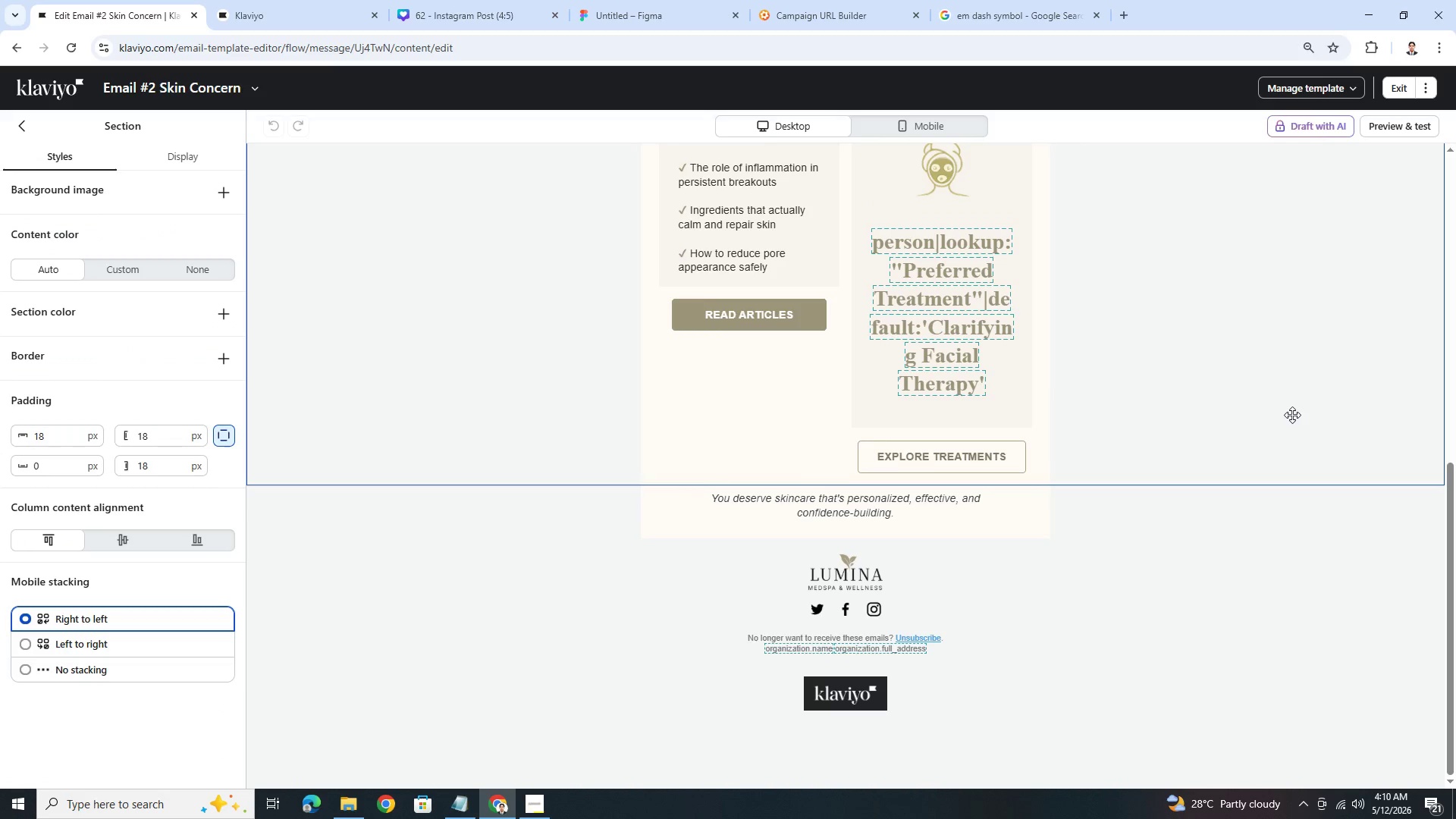 
scroll: coordinate [1293, 415], scroll_direction: up, amount: 4.0
 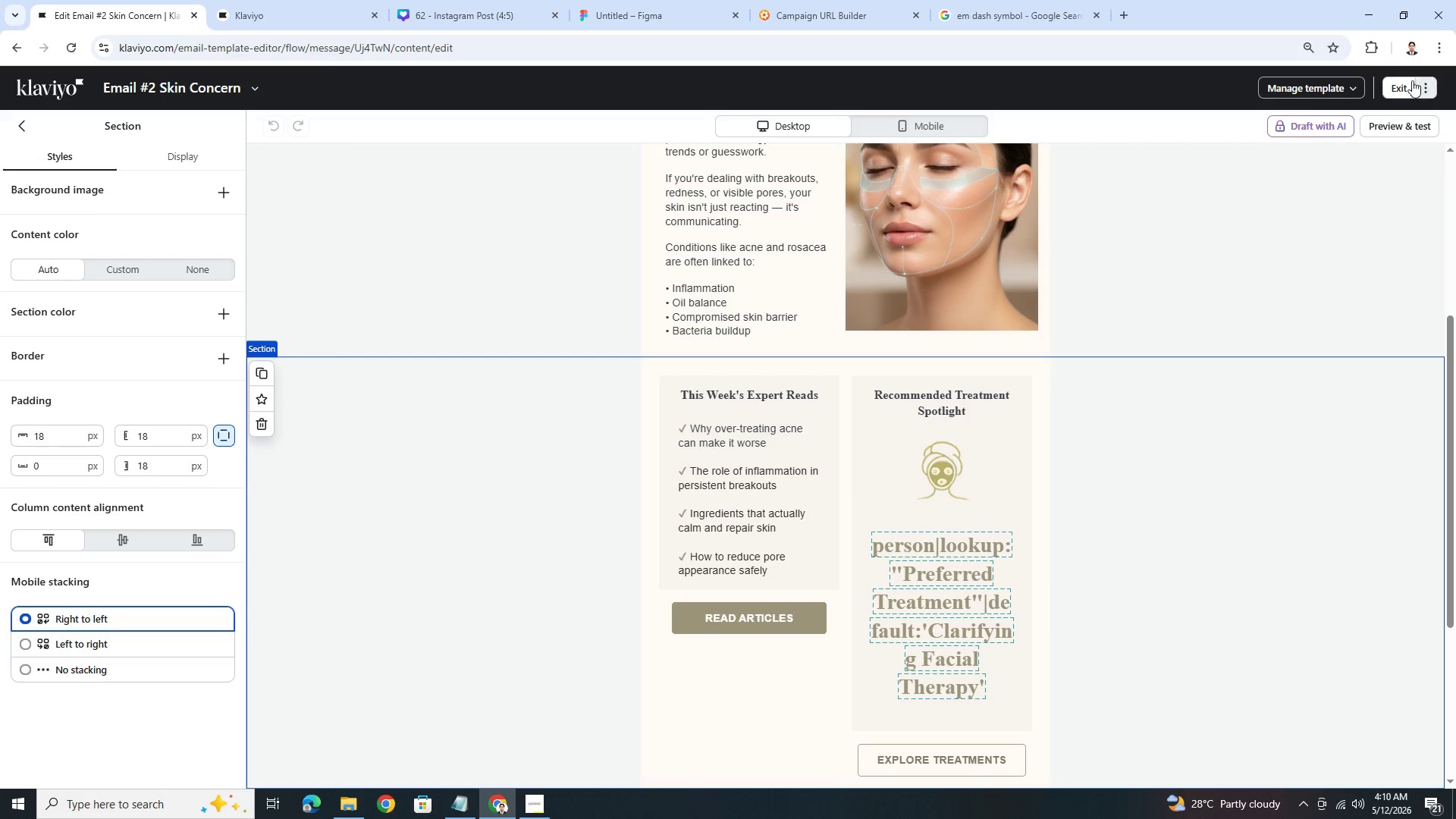 
left_click([1403, 83])
 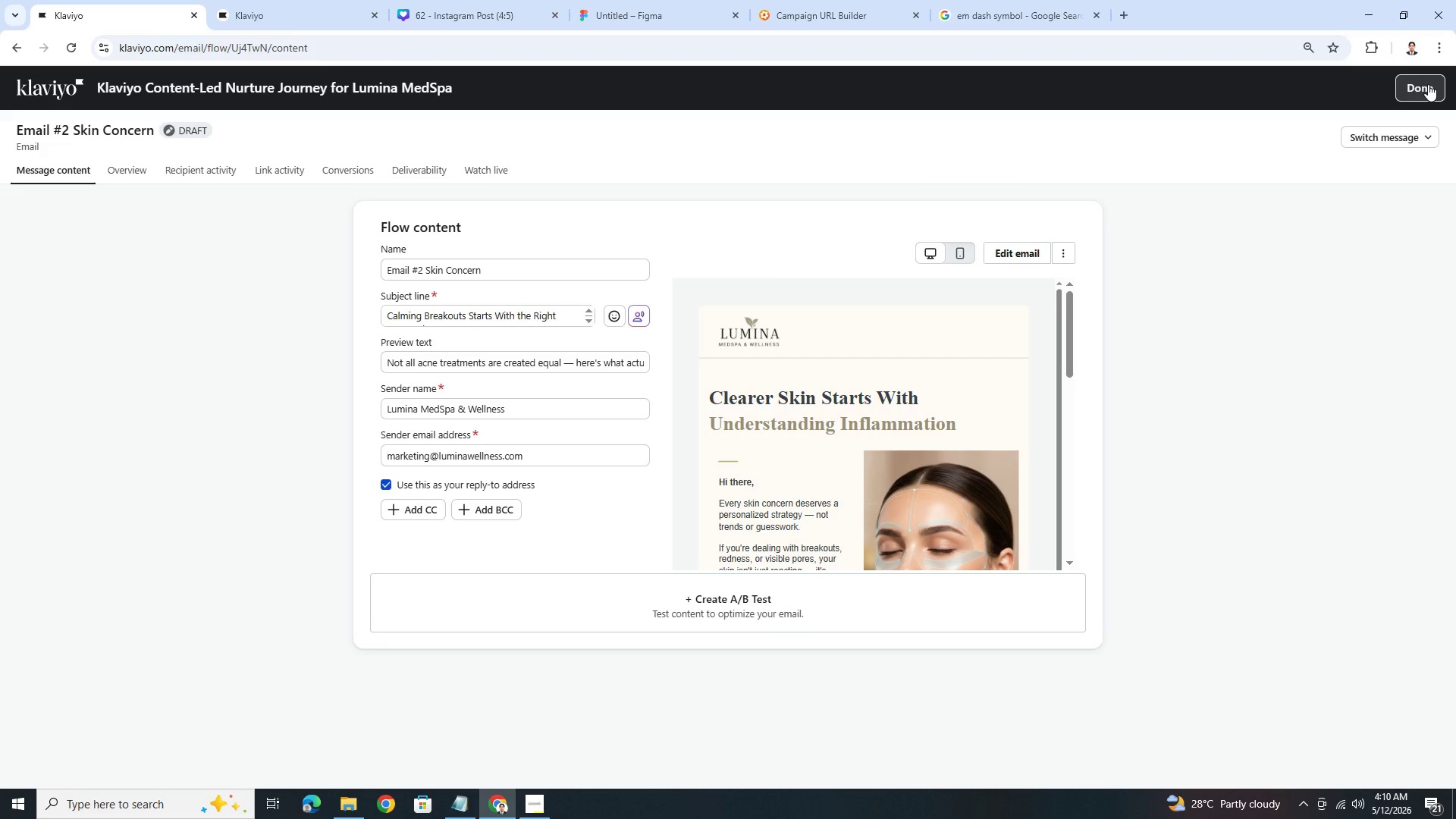 
left_click([1428, 84])
 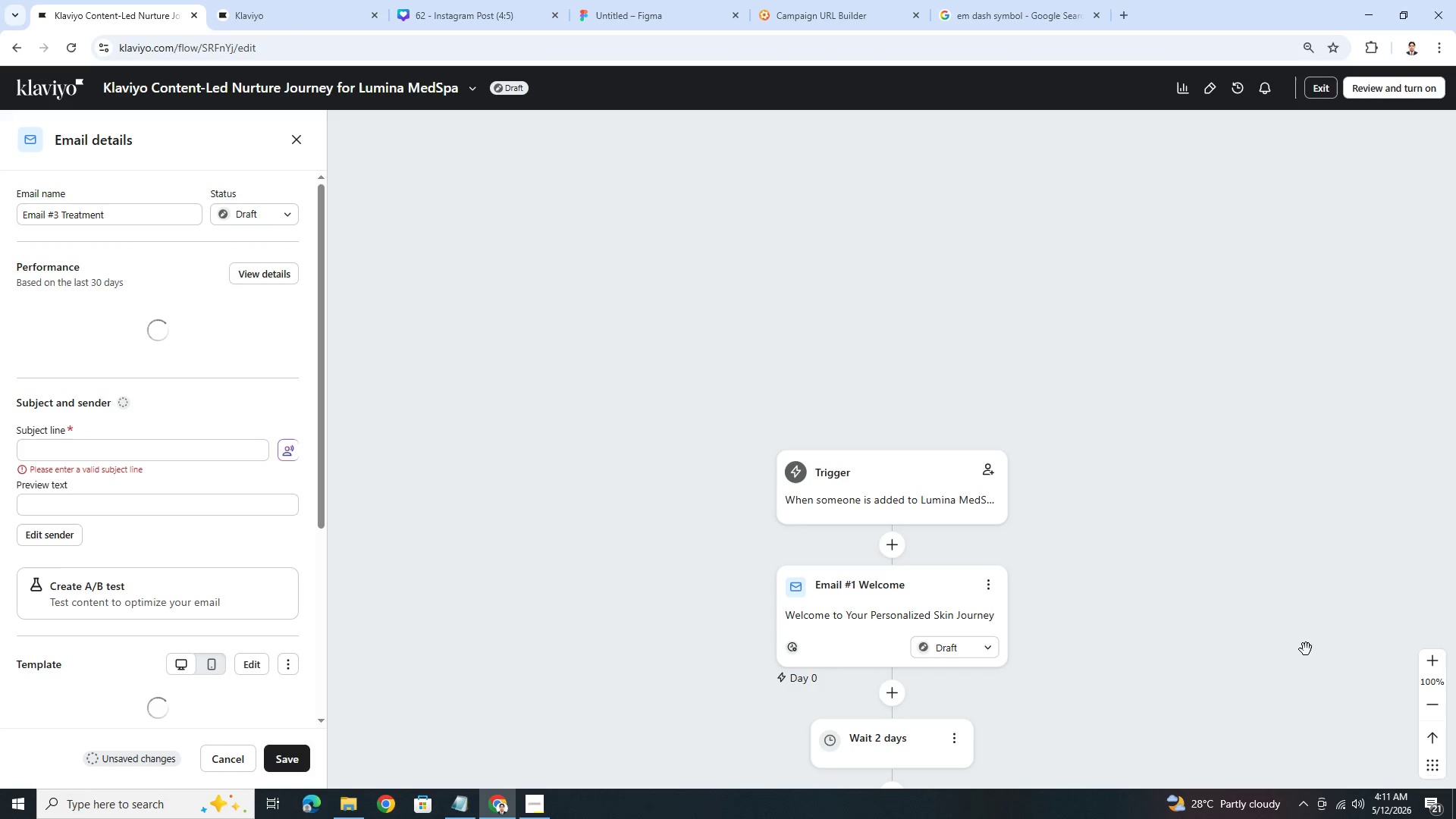 
wait(5.3)
 